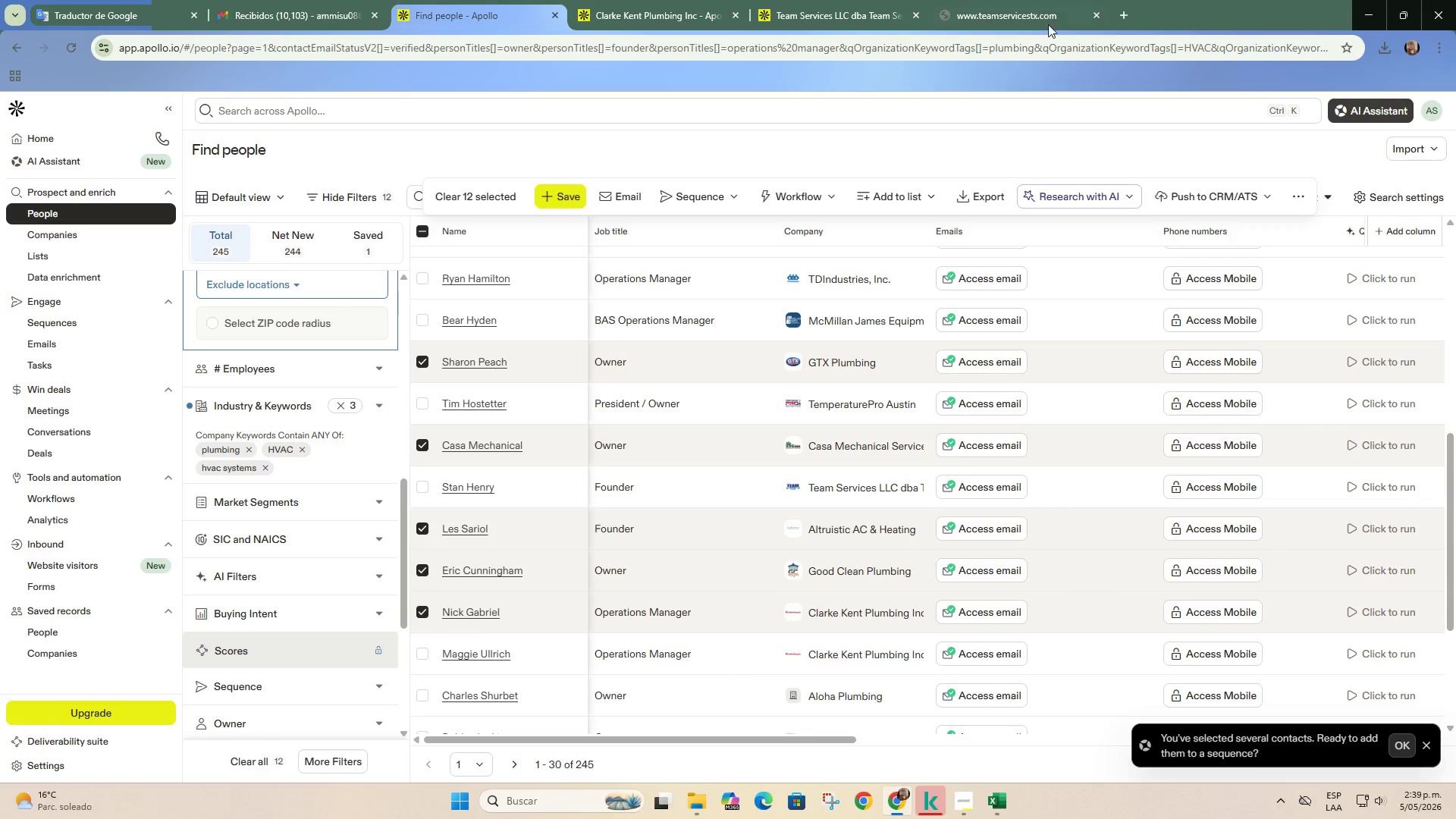 
left_click([1009, 21])
 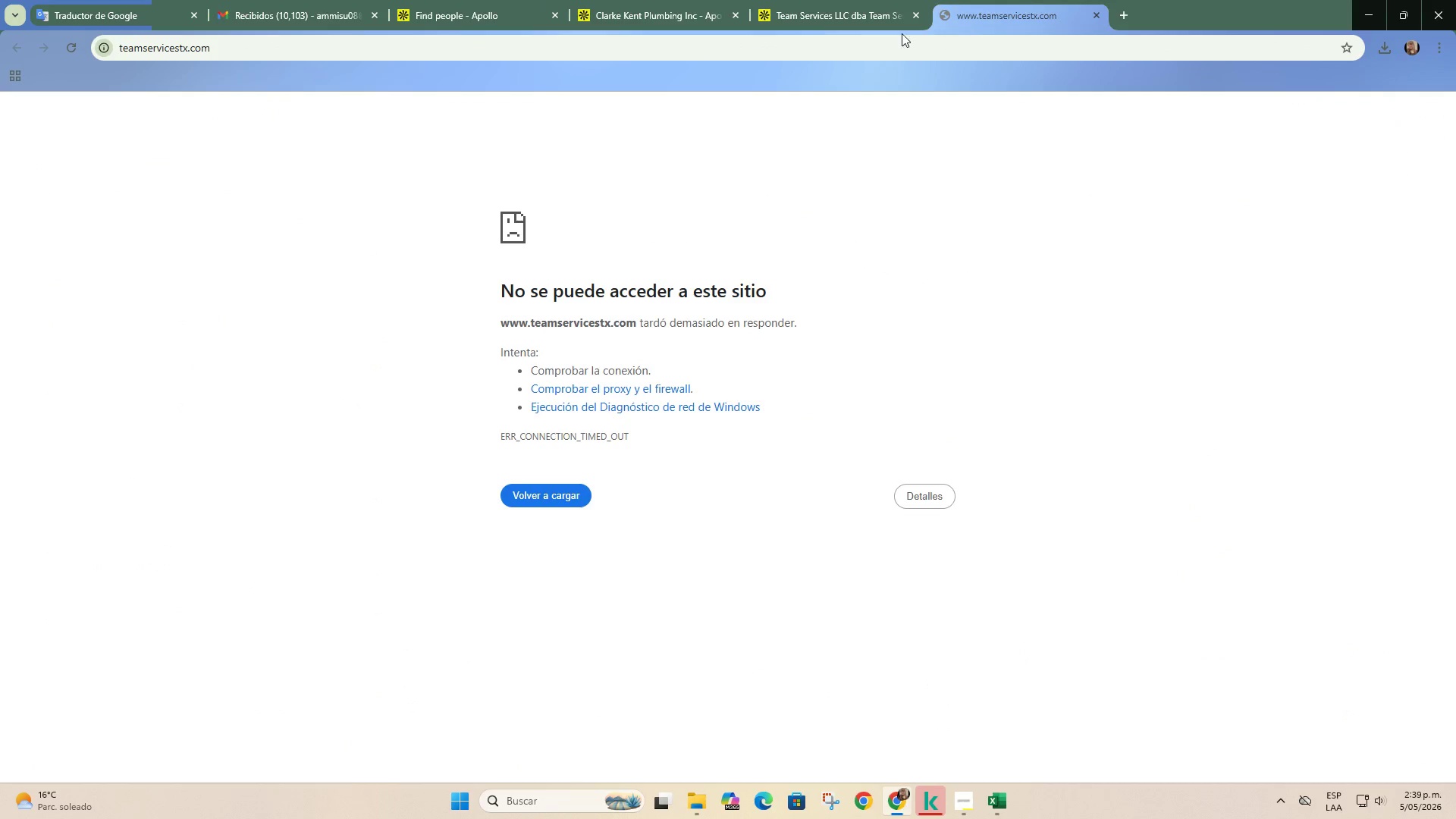 
left_click([851, 0])
 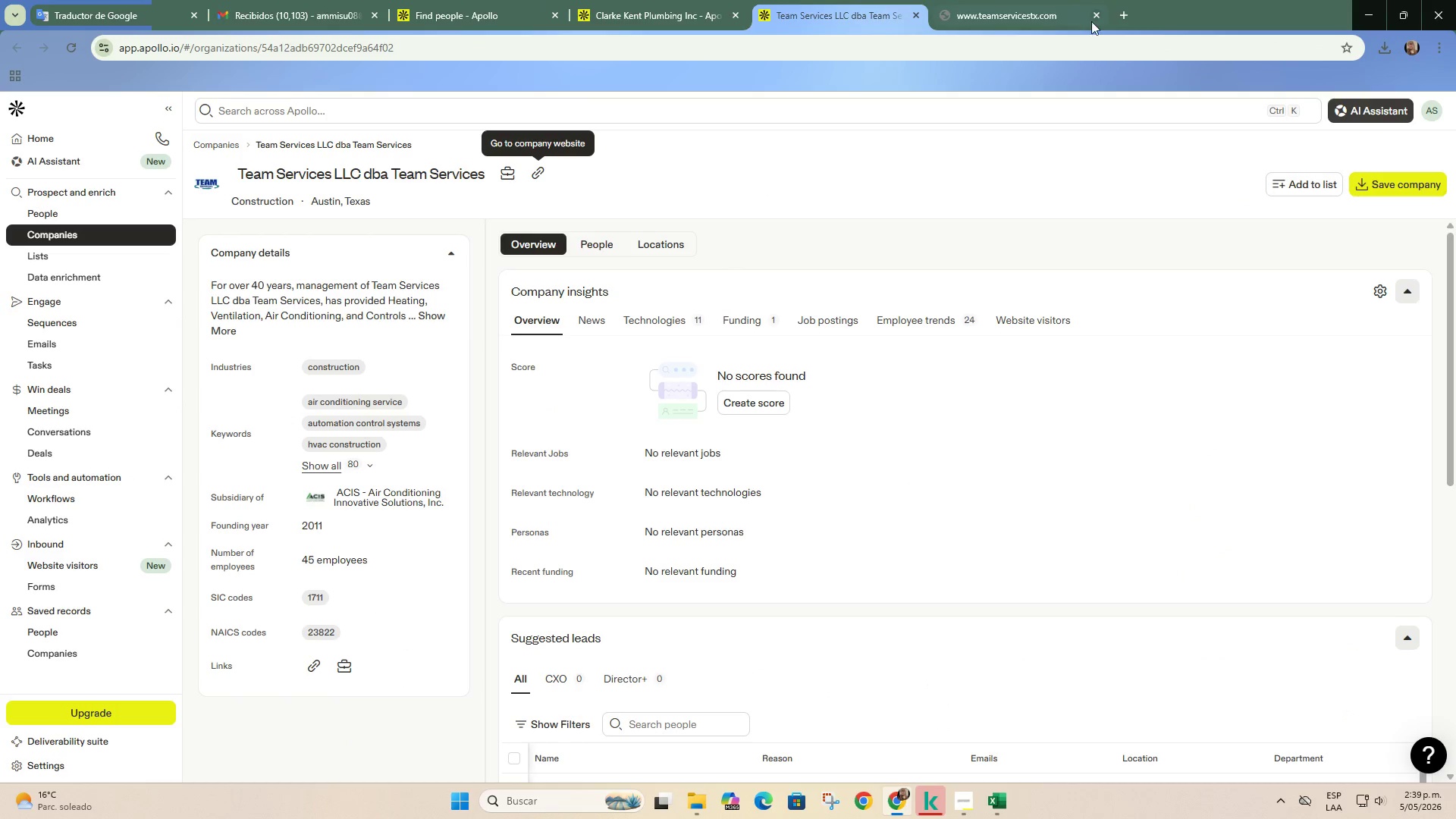 
left_click([1097, 12])
 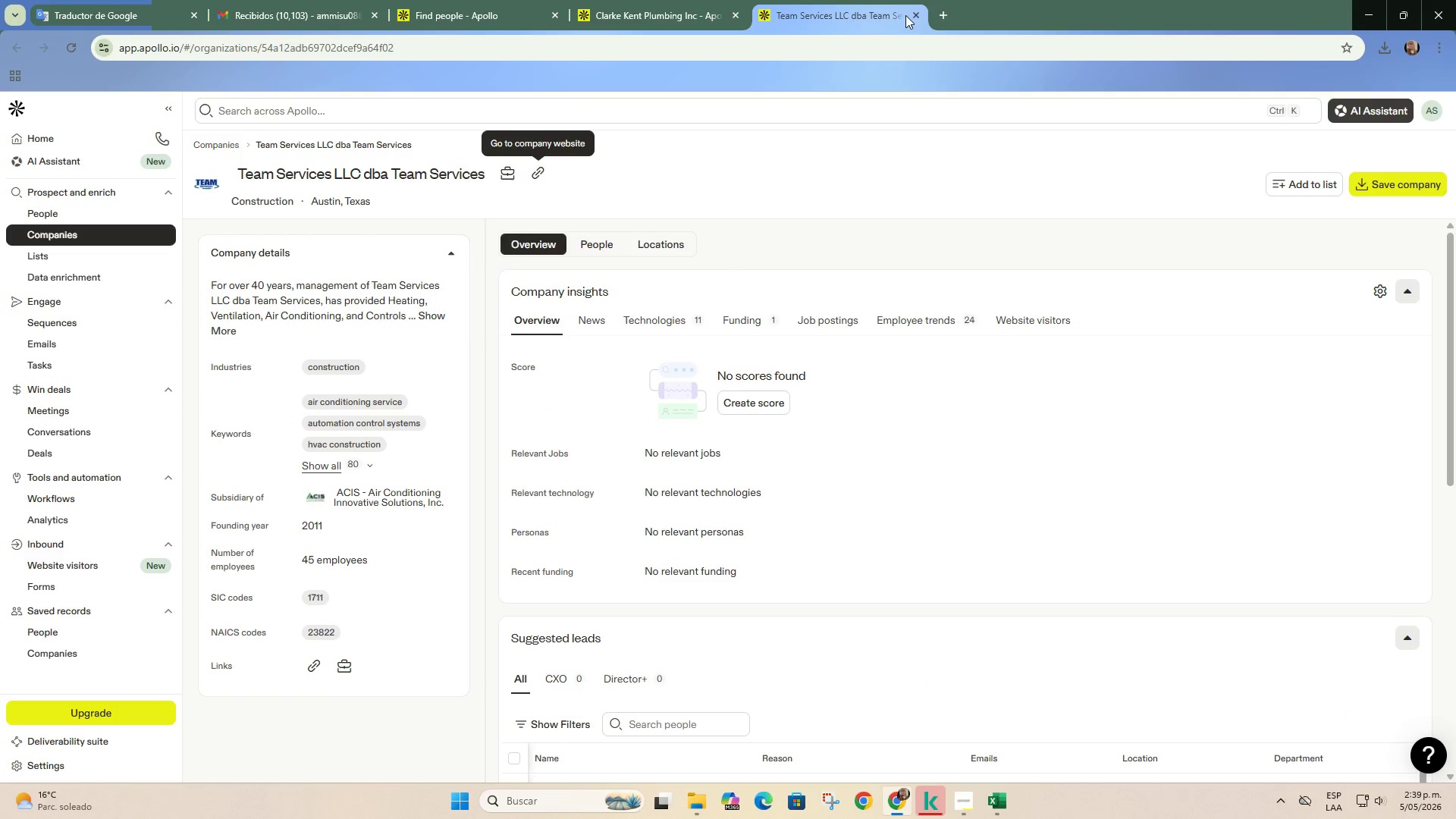 
left_click([911, 15])
 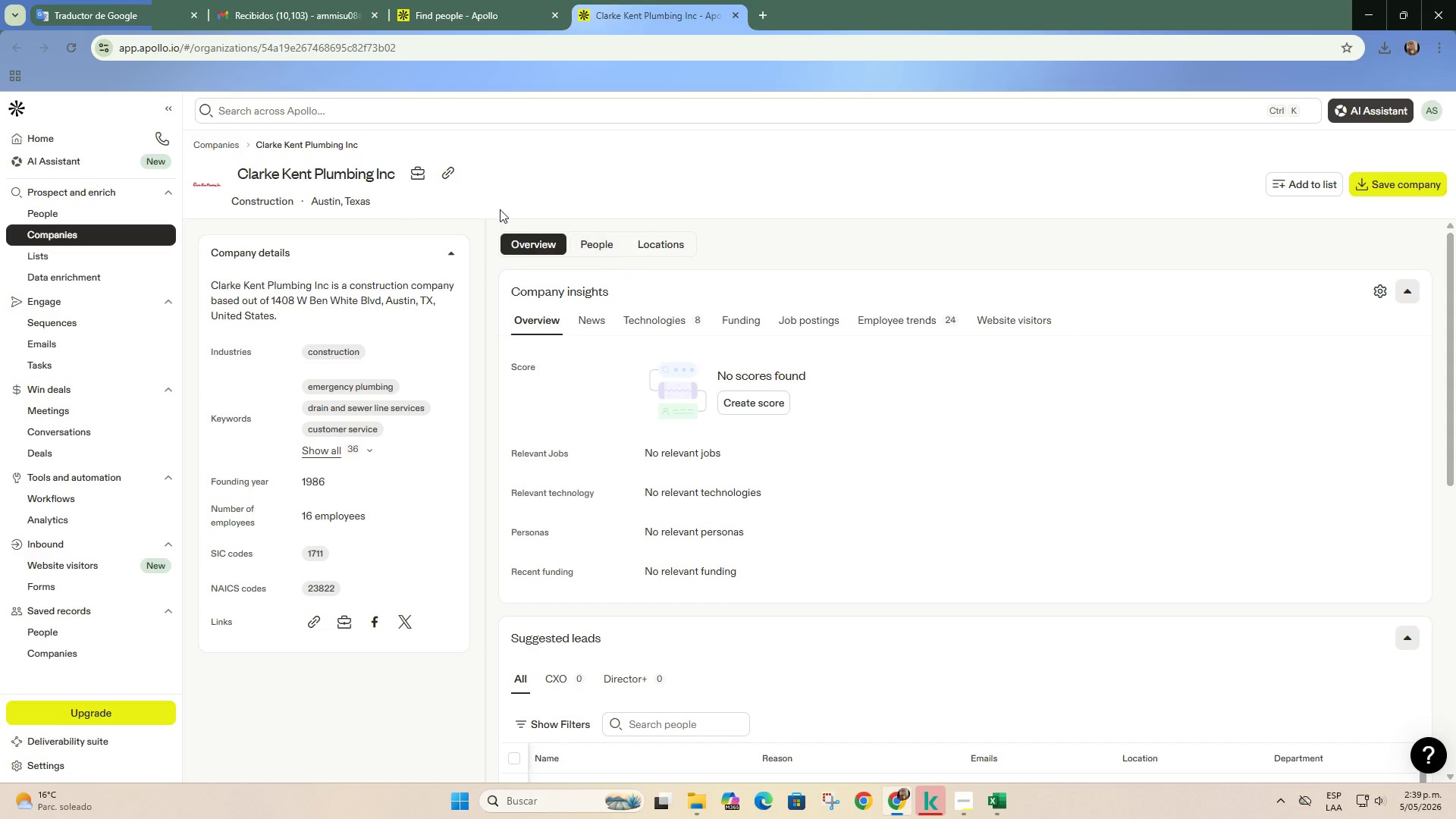 
double_click([529, 0])
 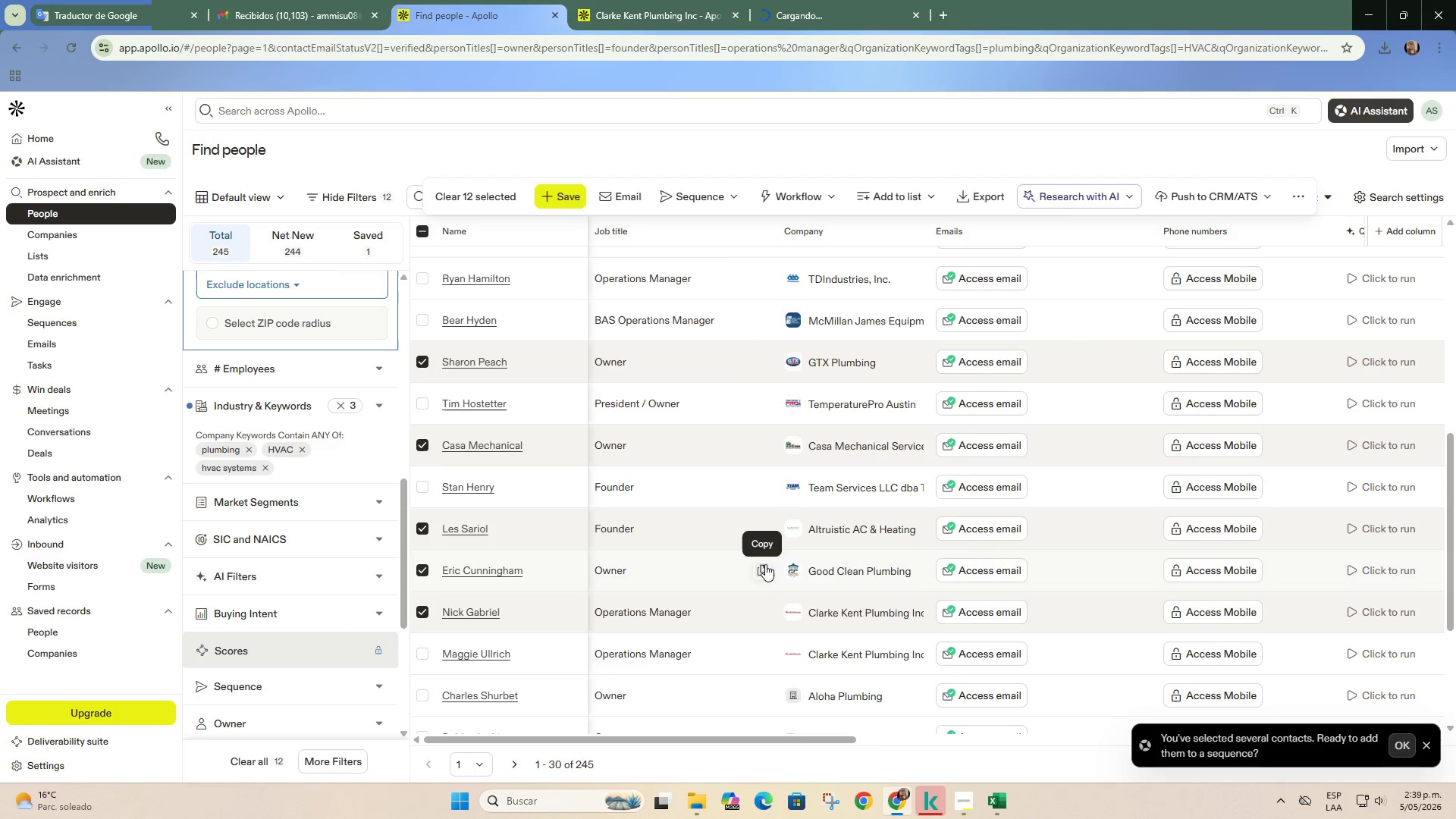 
scroll: coordinate [769, 569], scroll_direction: down, amount: 5.0
 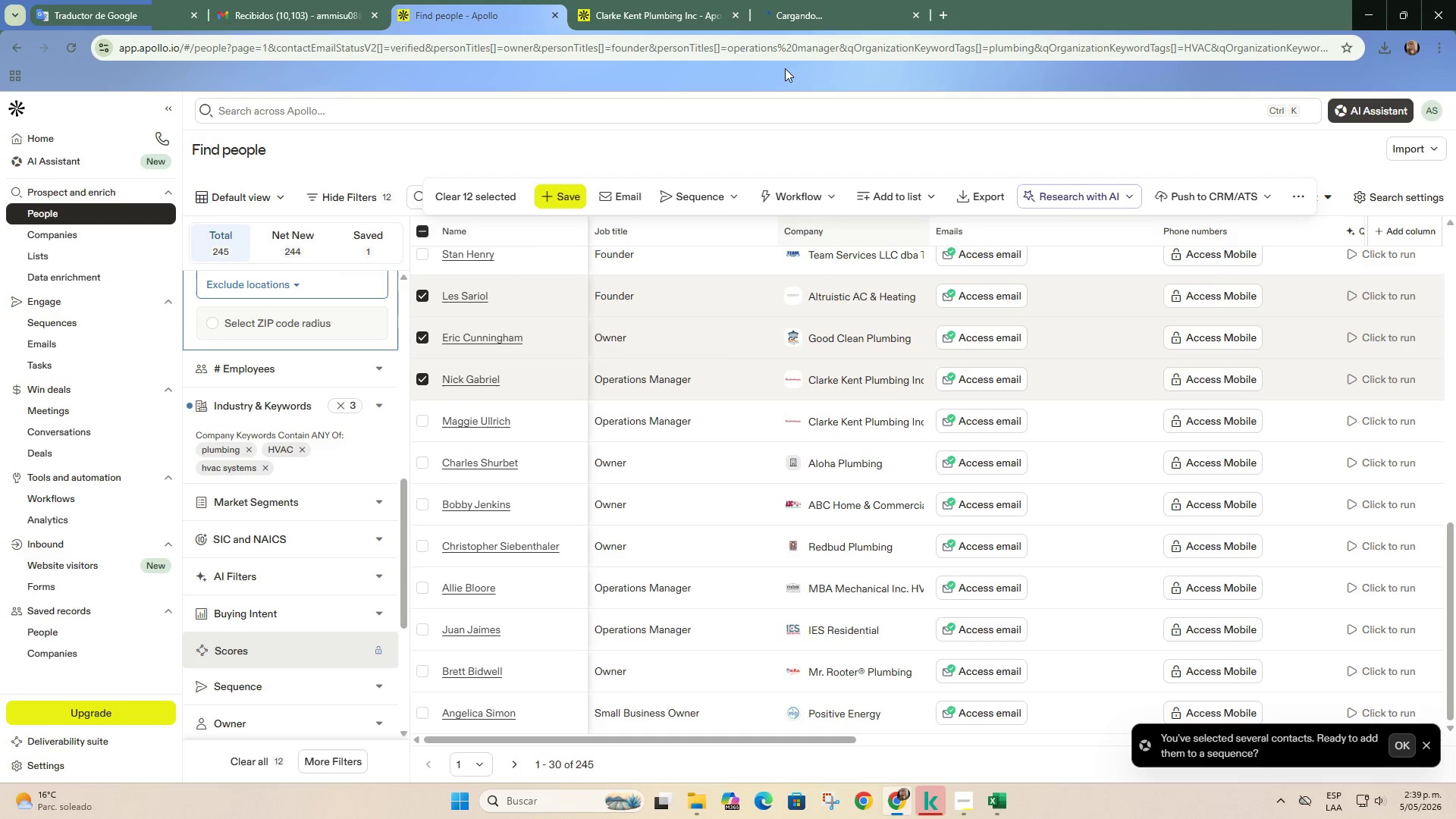 
left_click([813, 0])
 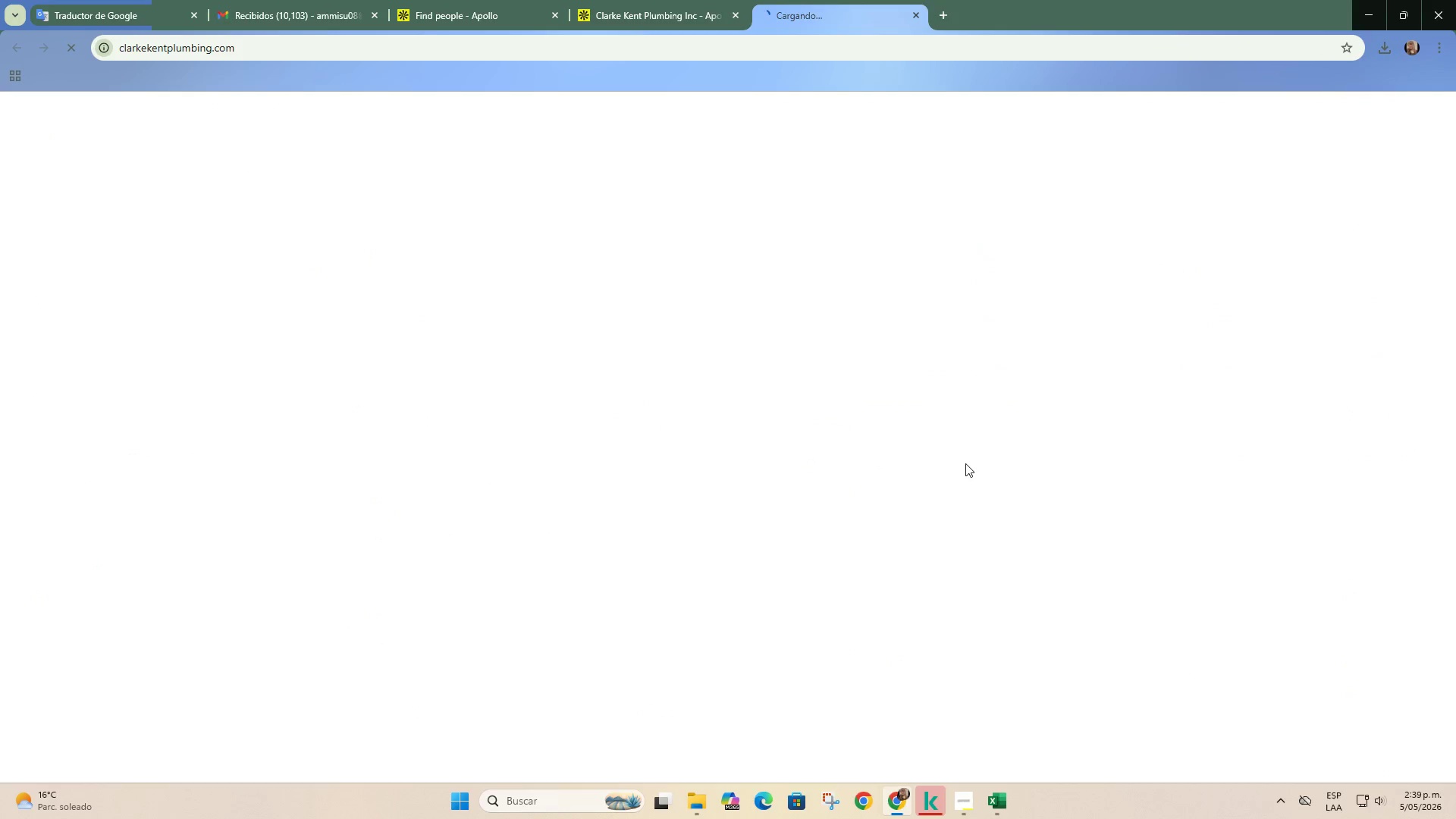 
mouse_move([649, 7])
 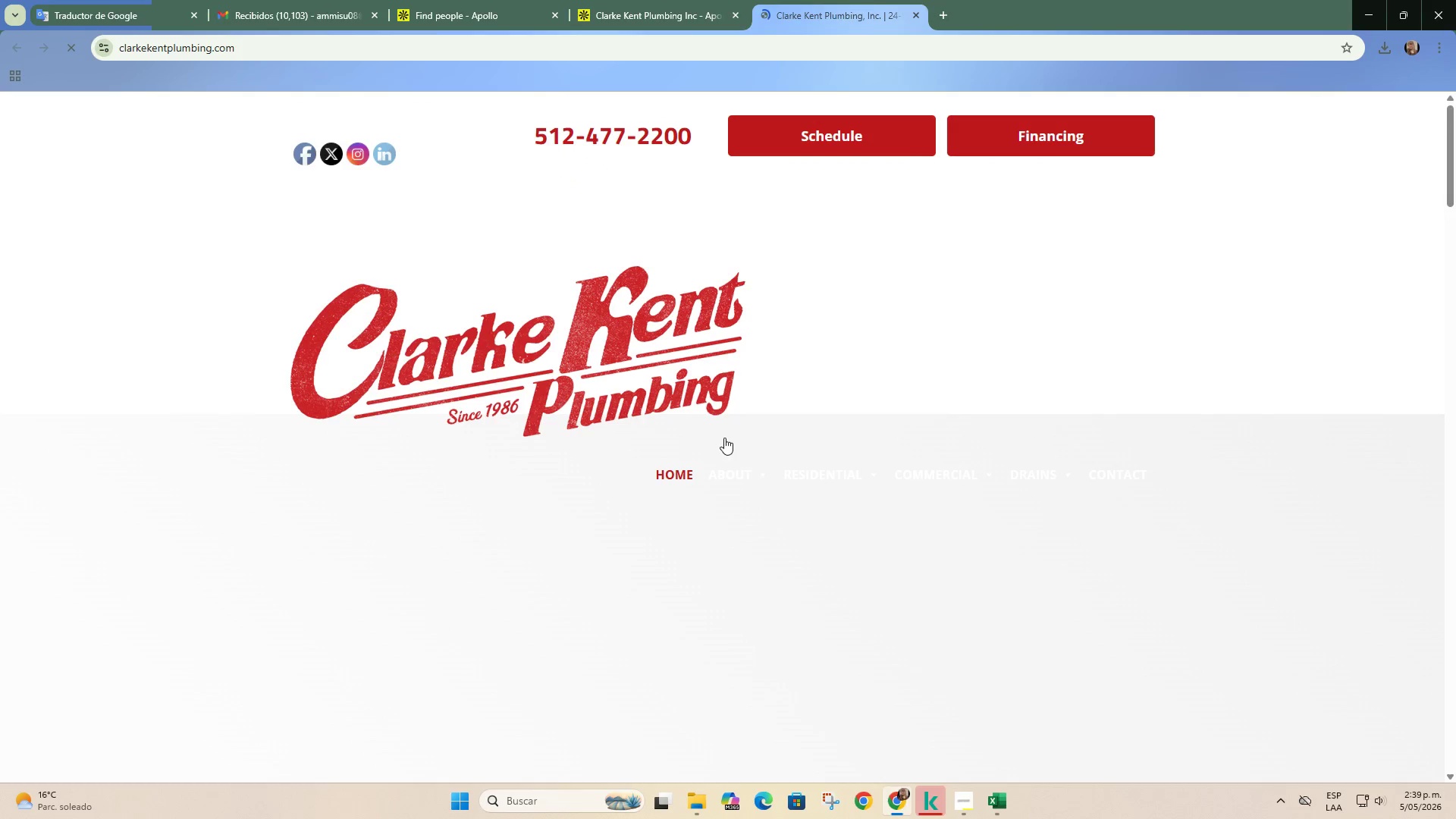 
scroll: coordinate [663, 383], scroll_direction: down, amount: 6.0
 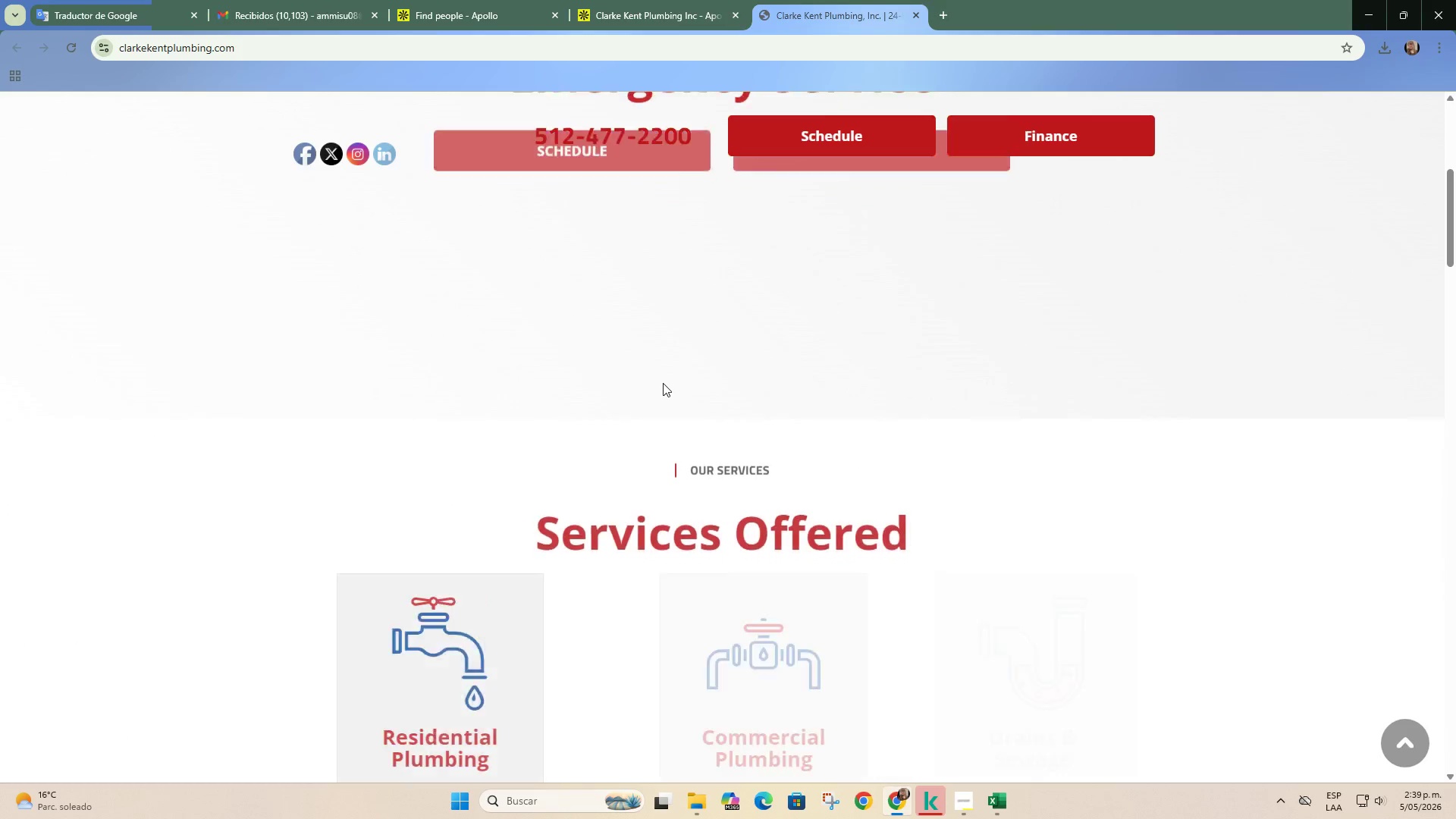 
scroll: coordinate [663, 384], scroll_direction: none, amount: 0.0
 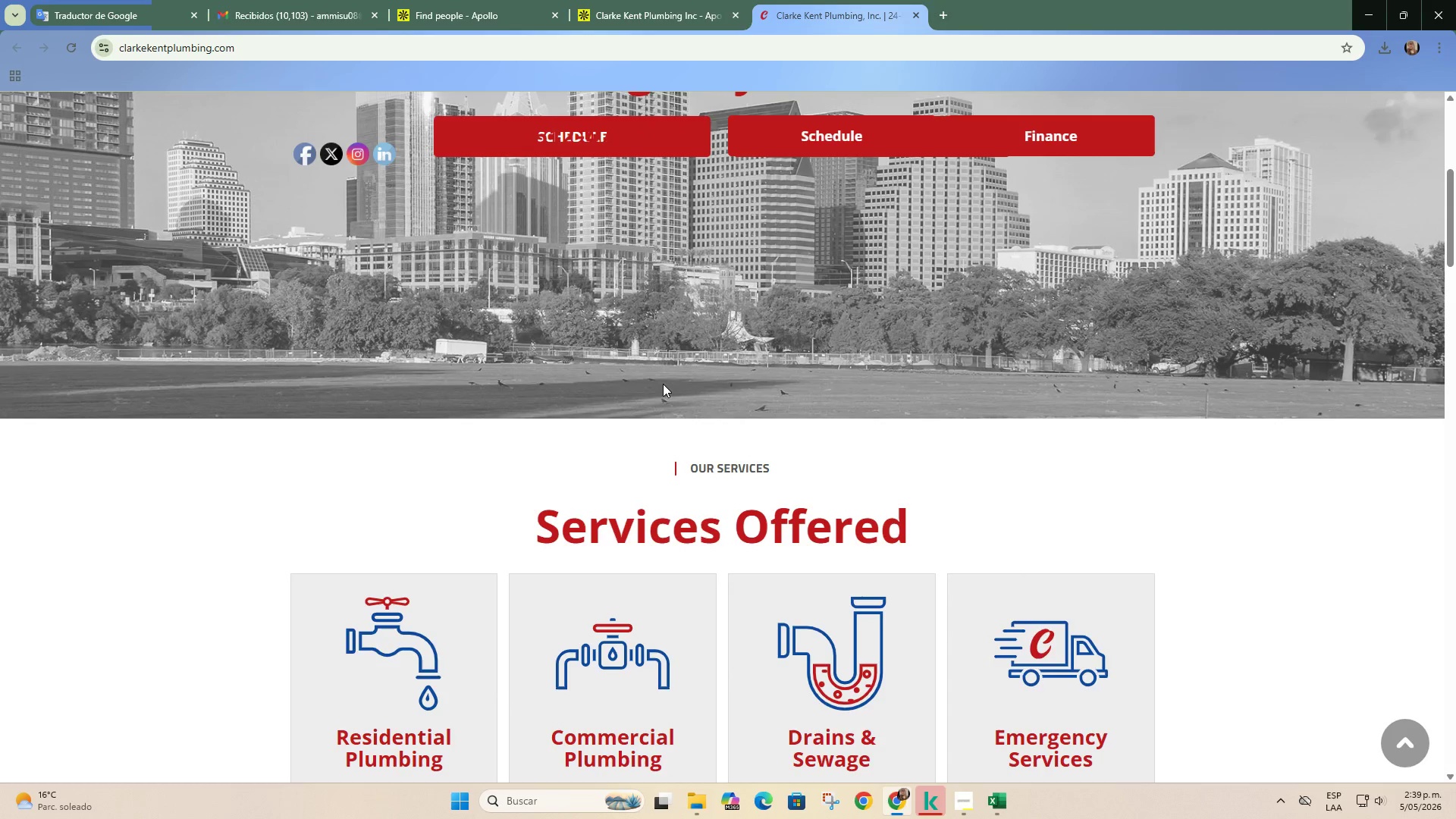 
scroll: coordinate [663, 384], scroll_direction: down, amount: 1.0
 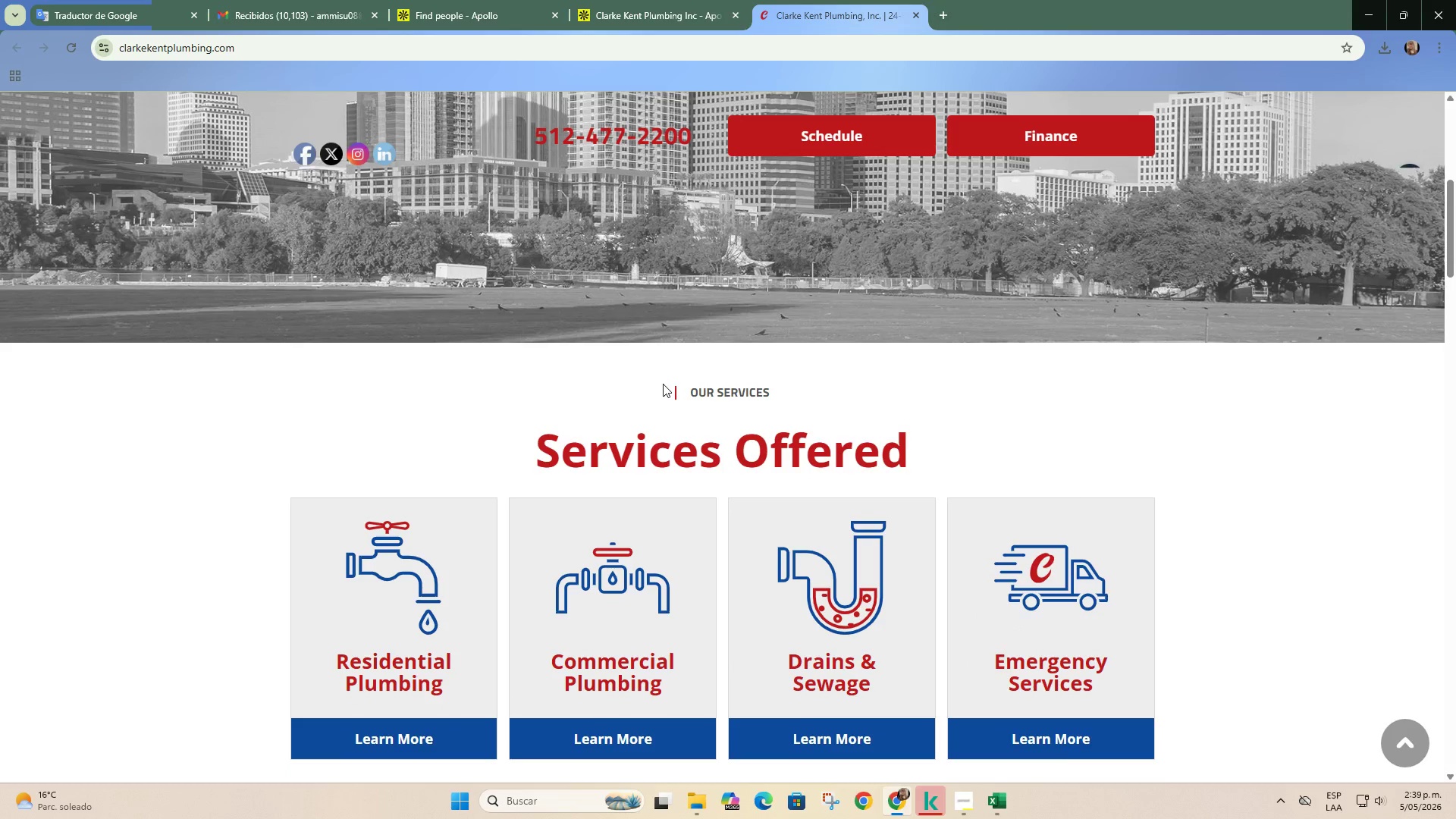 
scroll: coordinate [663, 384], scroll_direction: up, amount: 5.0
 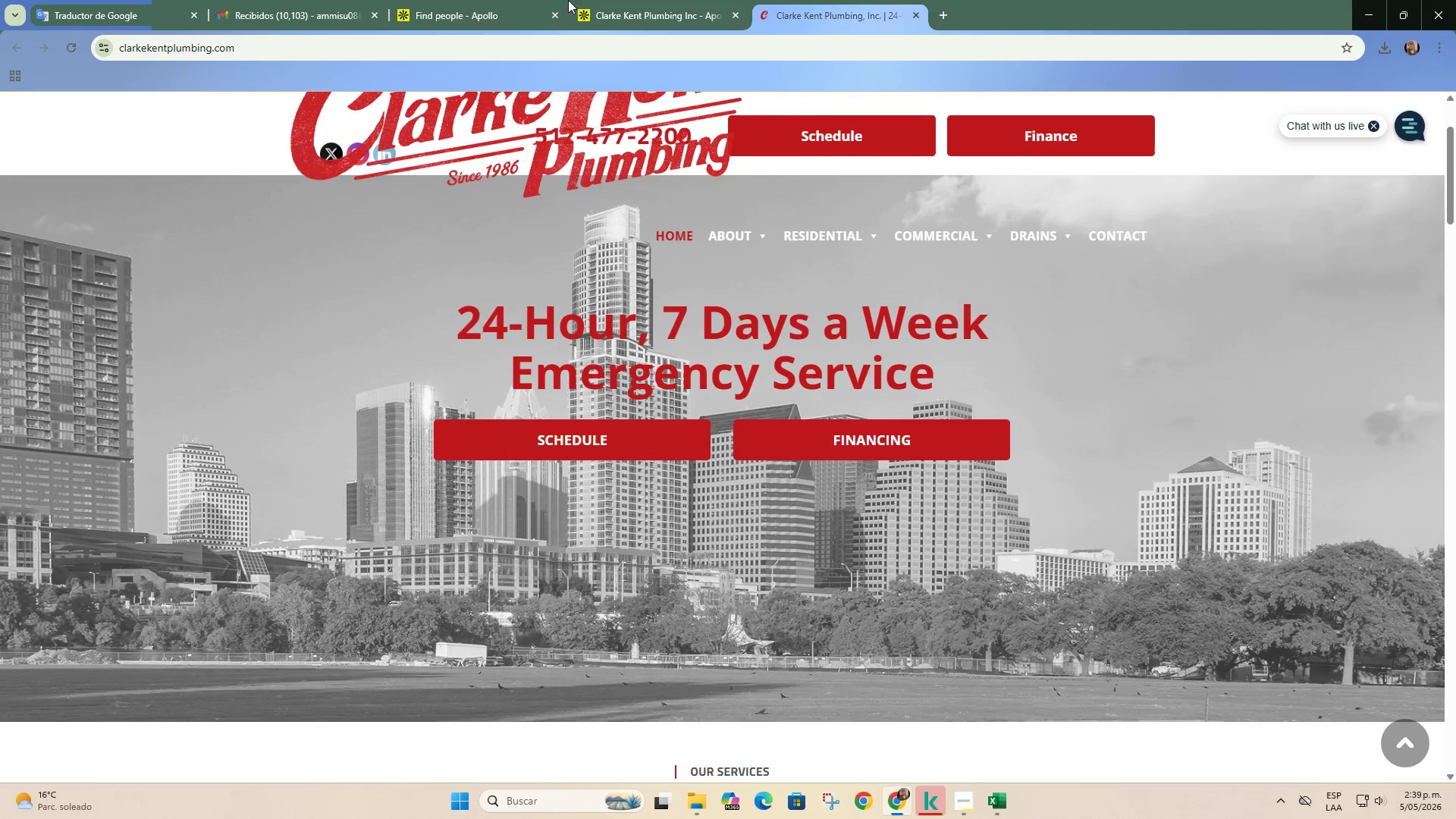 
left_click([519, 0])
 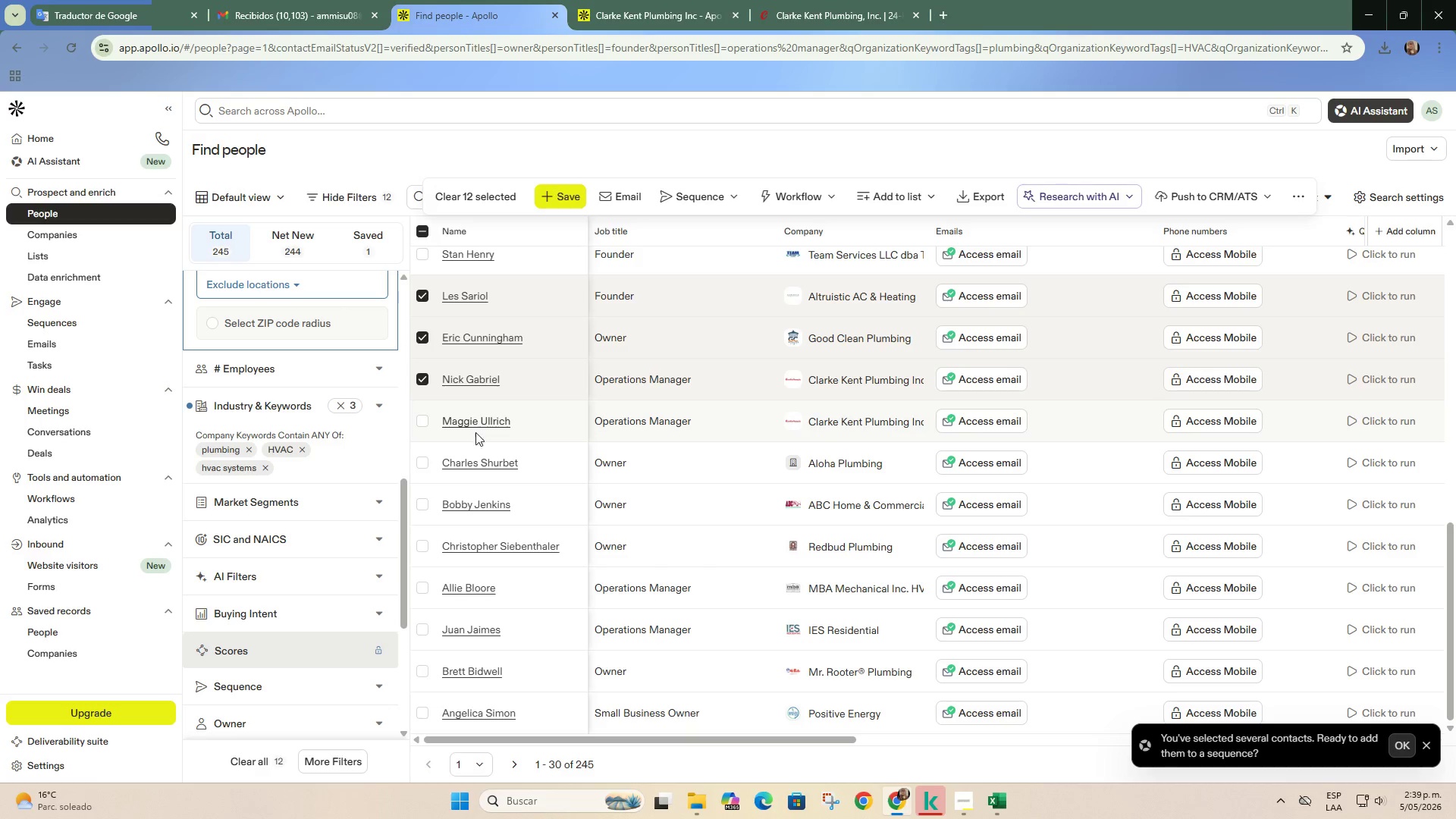 
scroll: coordinate [659, 519], scroll_direction: up, amount: 3.0
 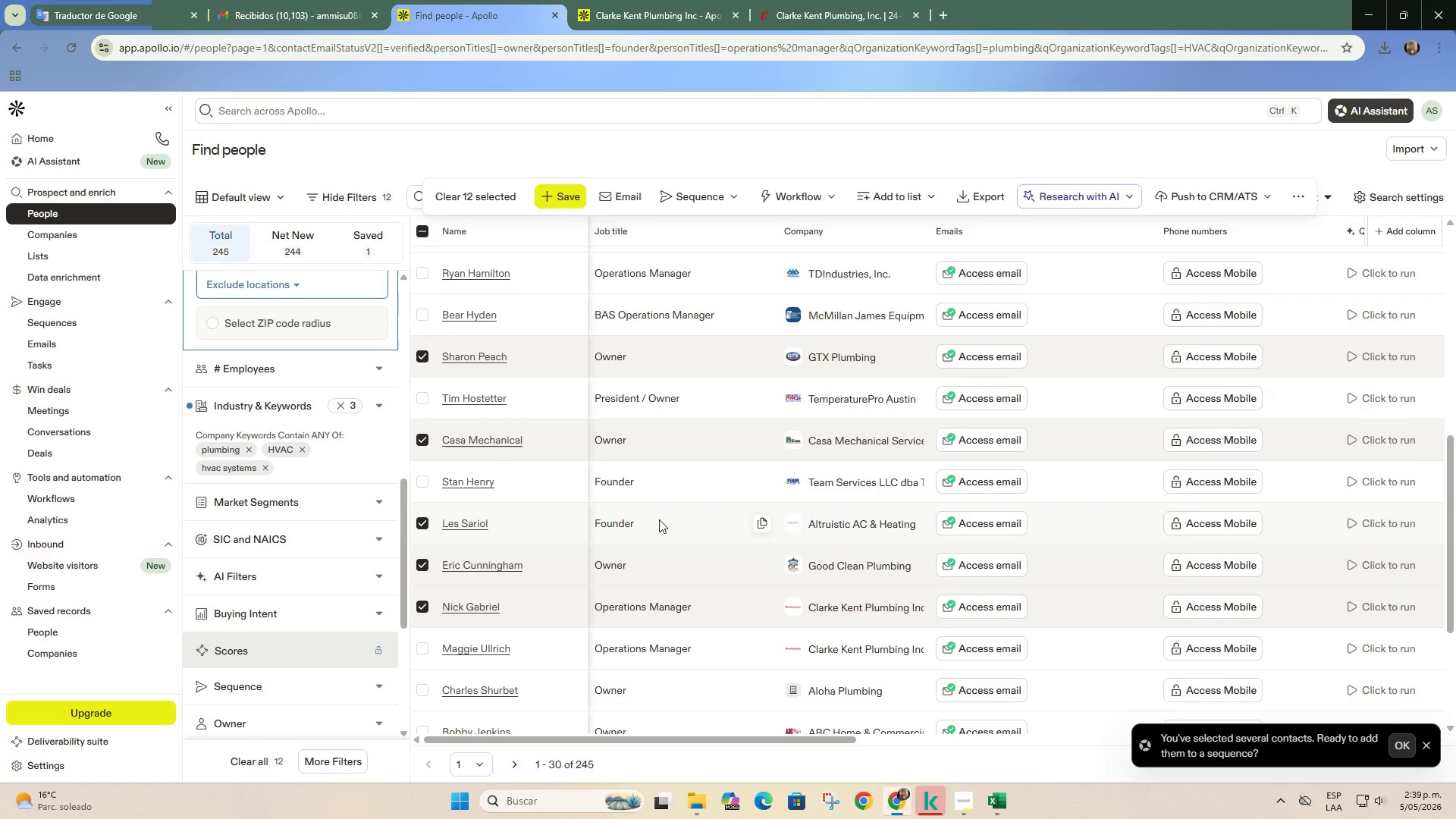 
scroll: coordinate [659, 519], scroll_direction: down, amount: 2.0
 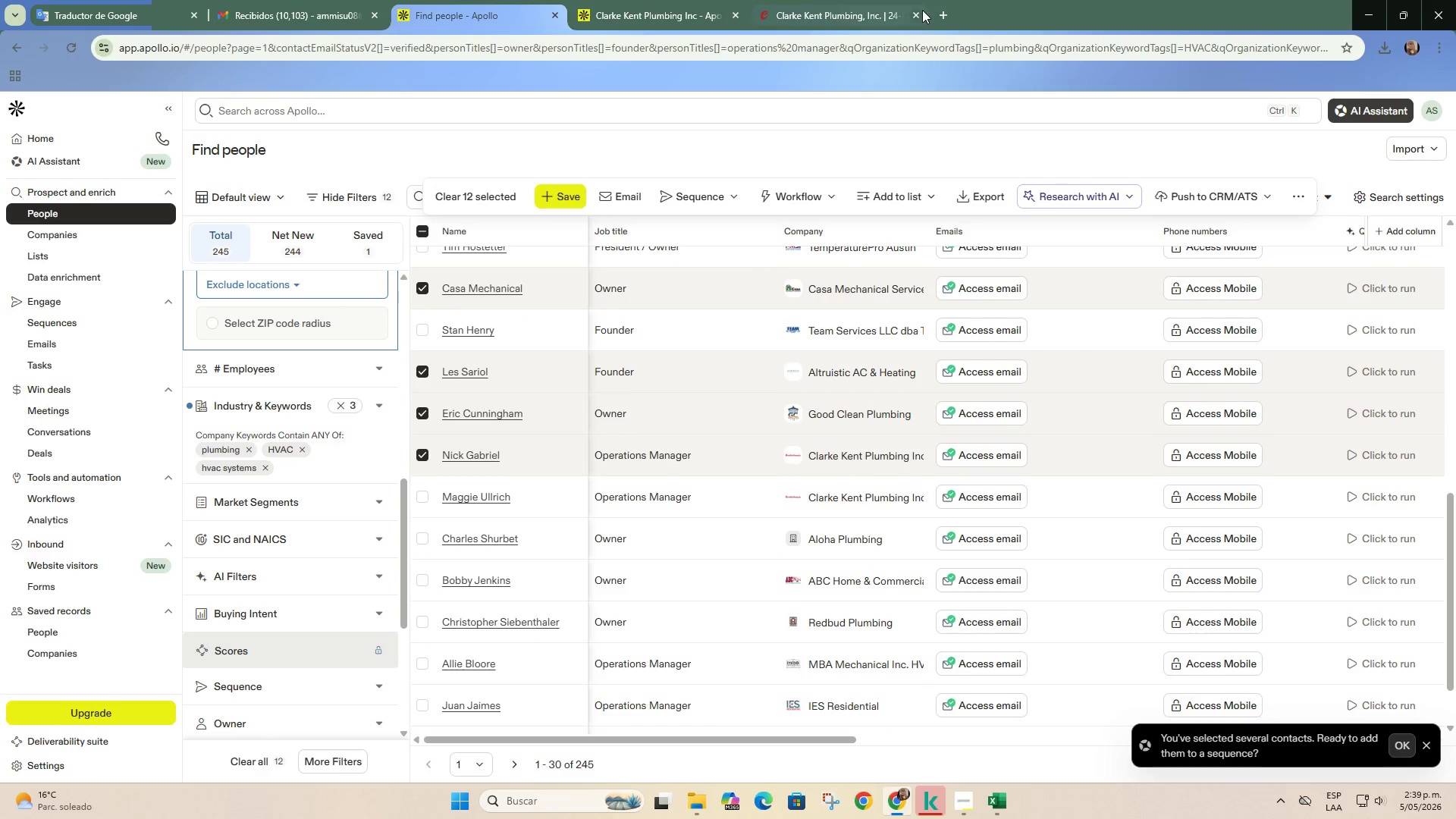 
left_click([915, 12])
 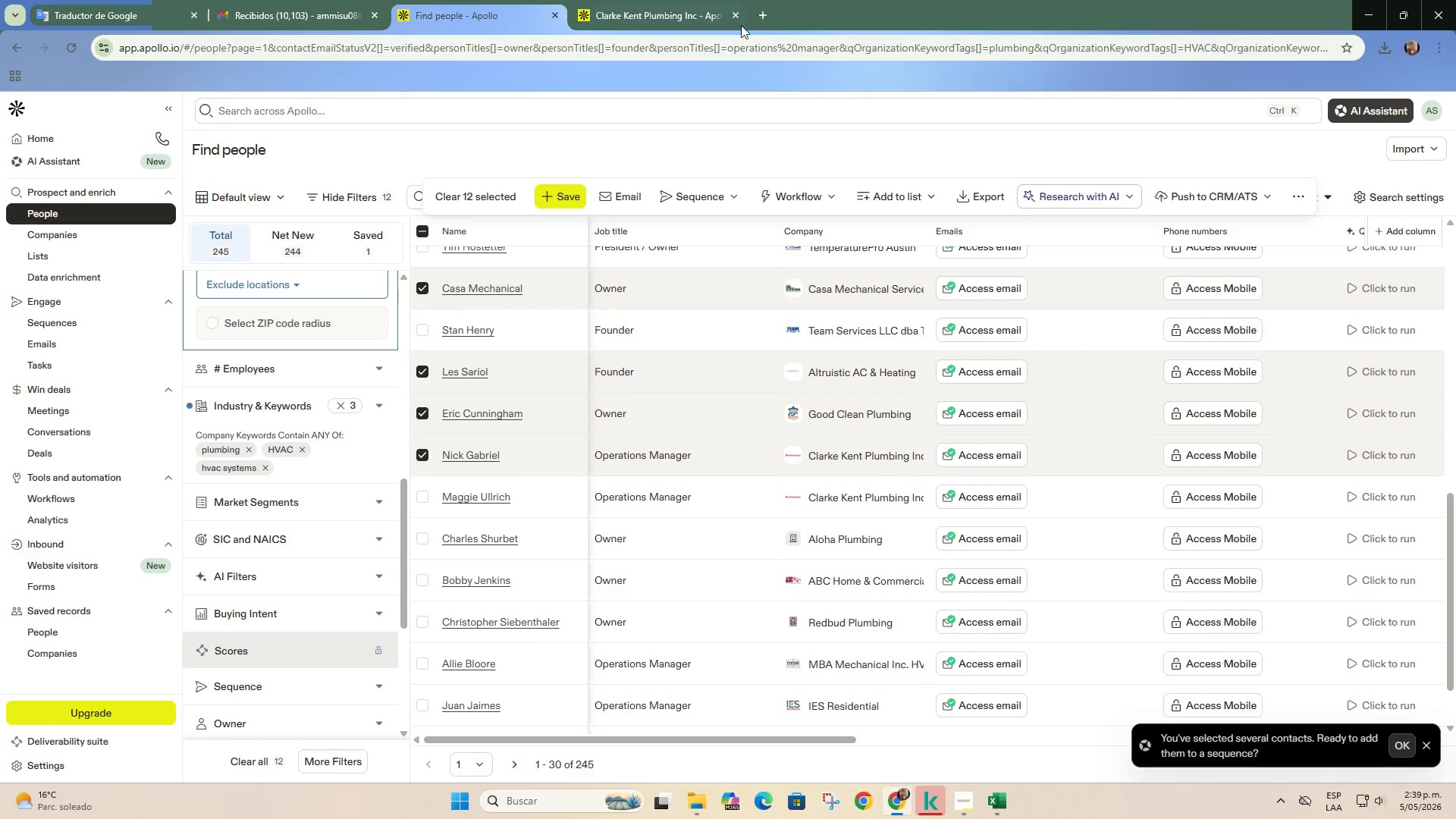 
left_click([738, 21])
 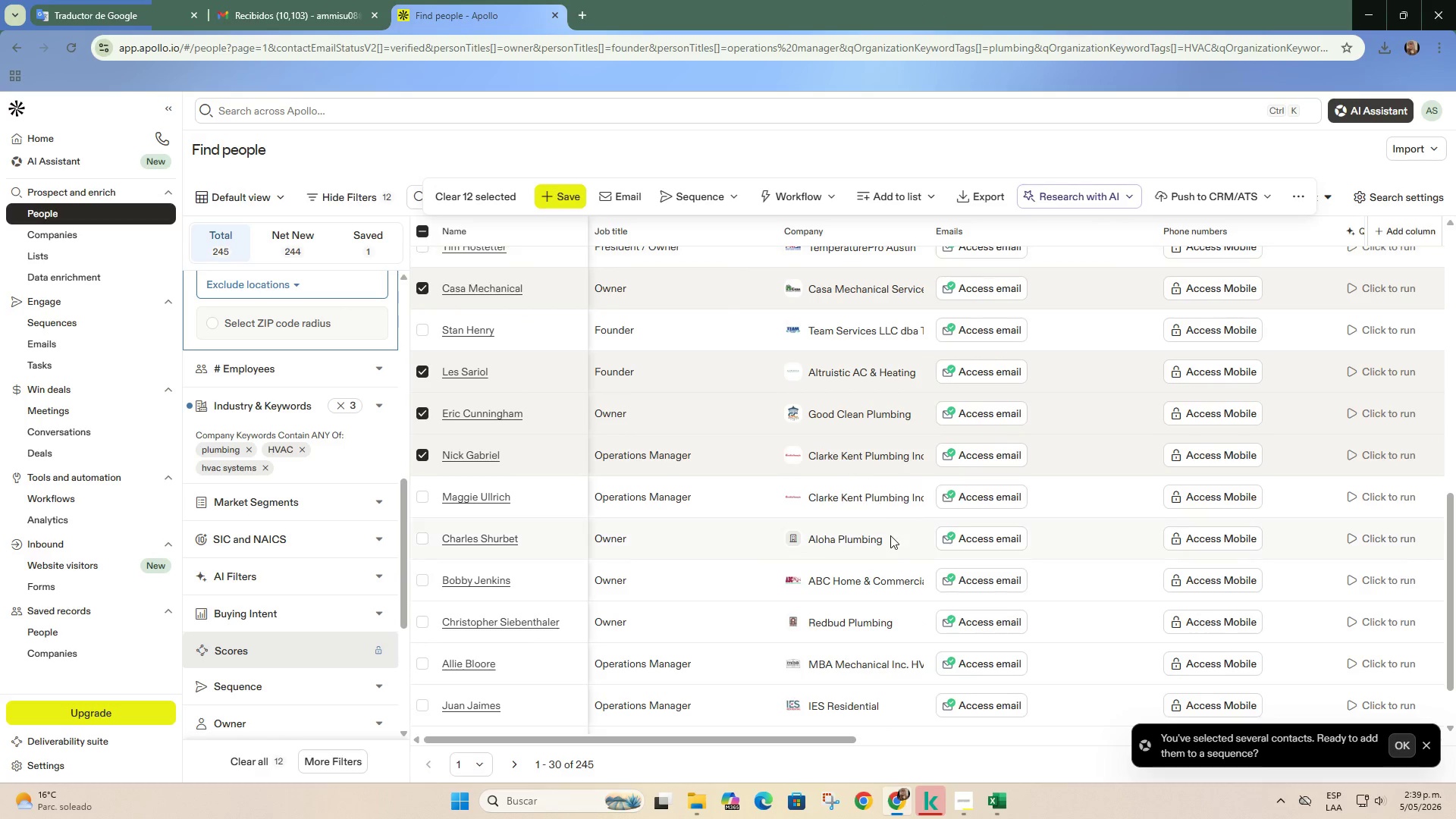 
scroll: coordinate [890, 535], scroll_direction: down, amount: 1.0
 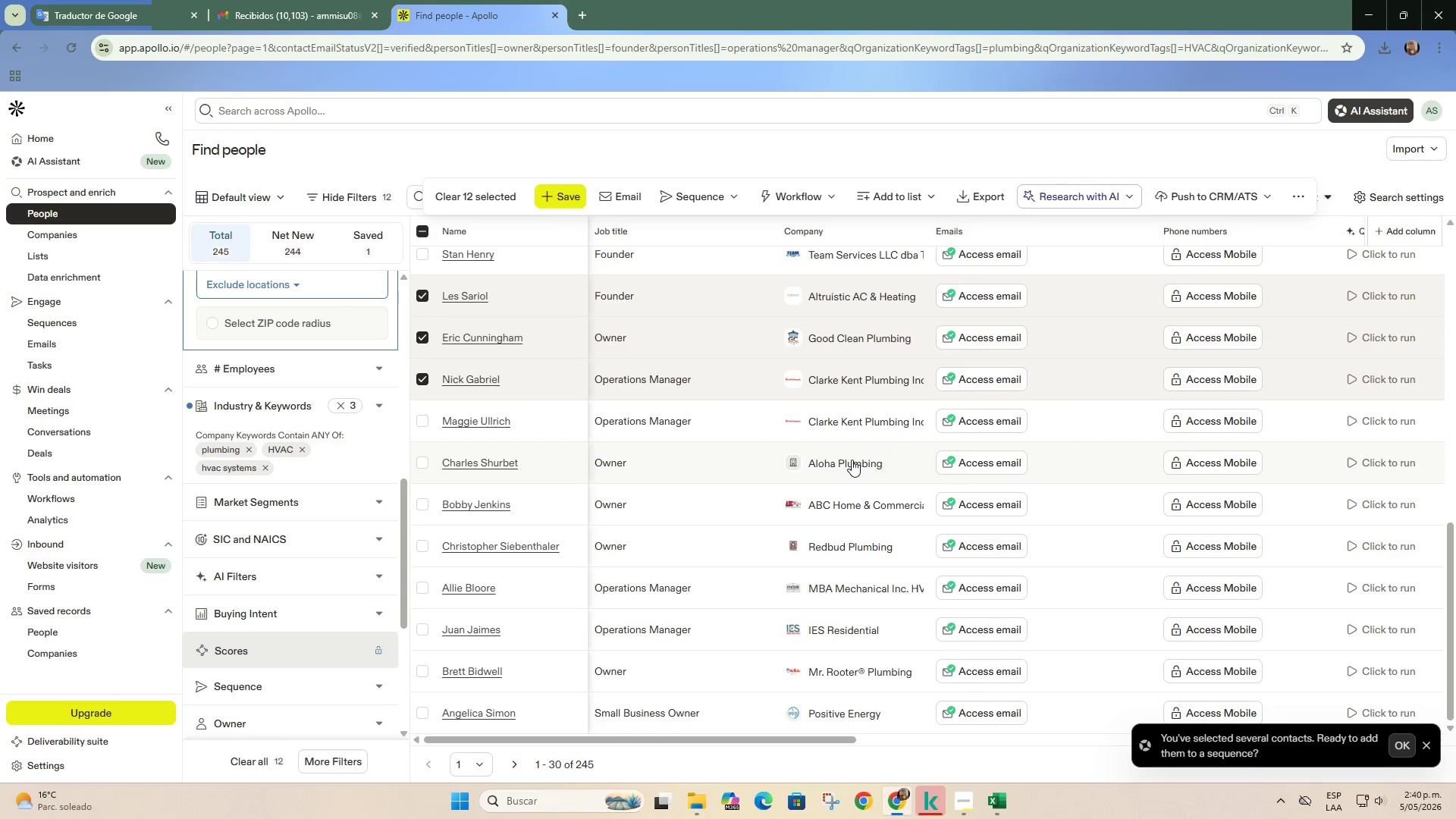 
right_click([857, 466])
 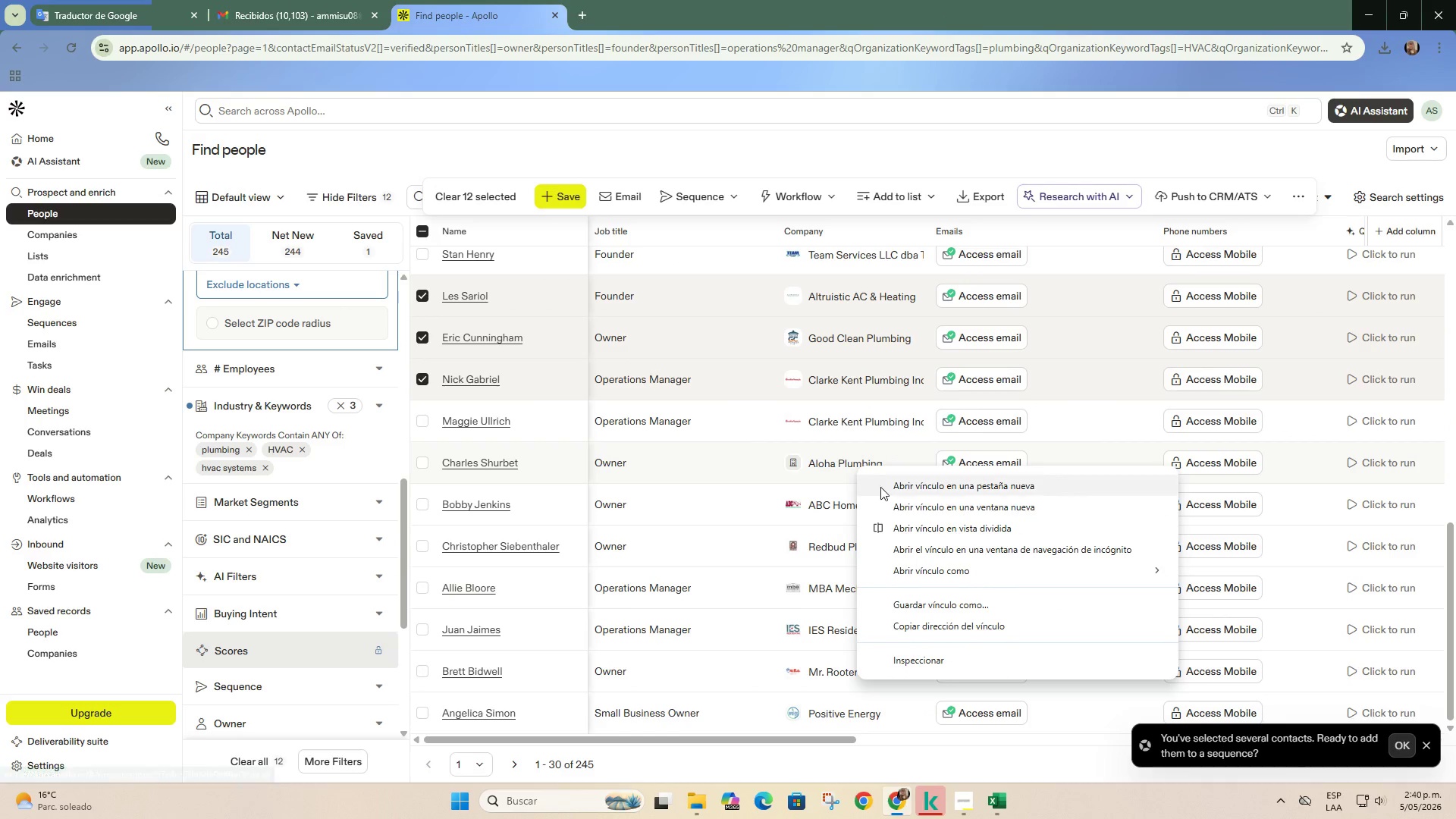 
left_click([884, 488])
 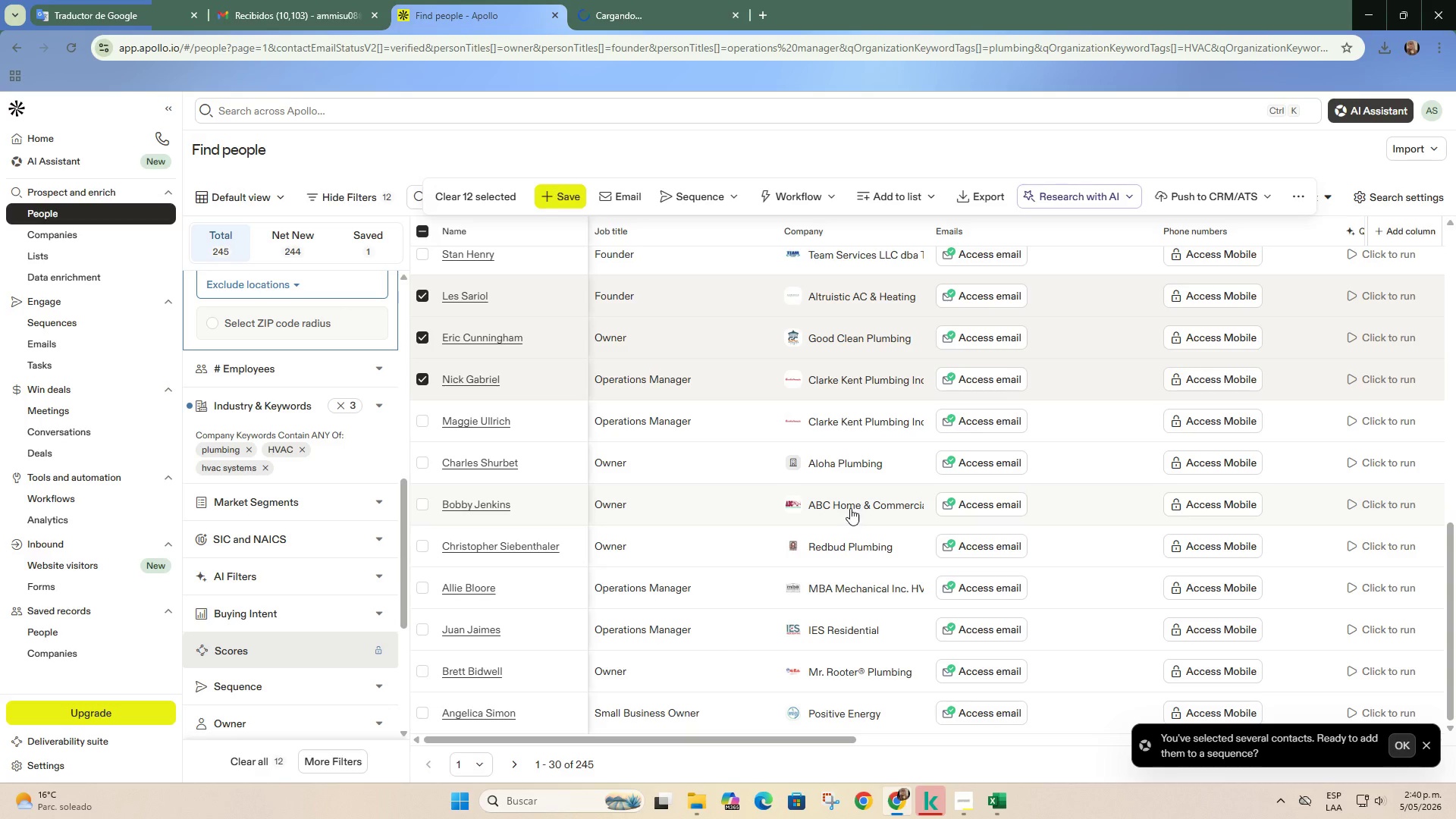 
right_click([850, 508])
 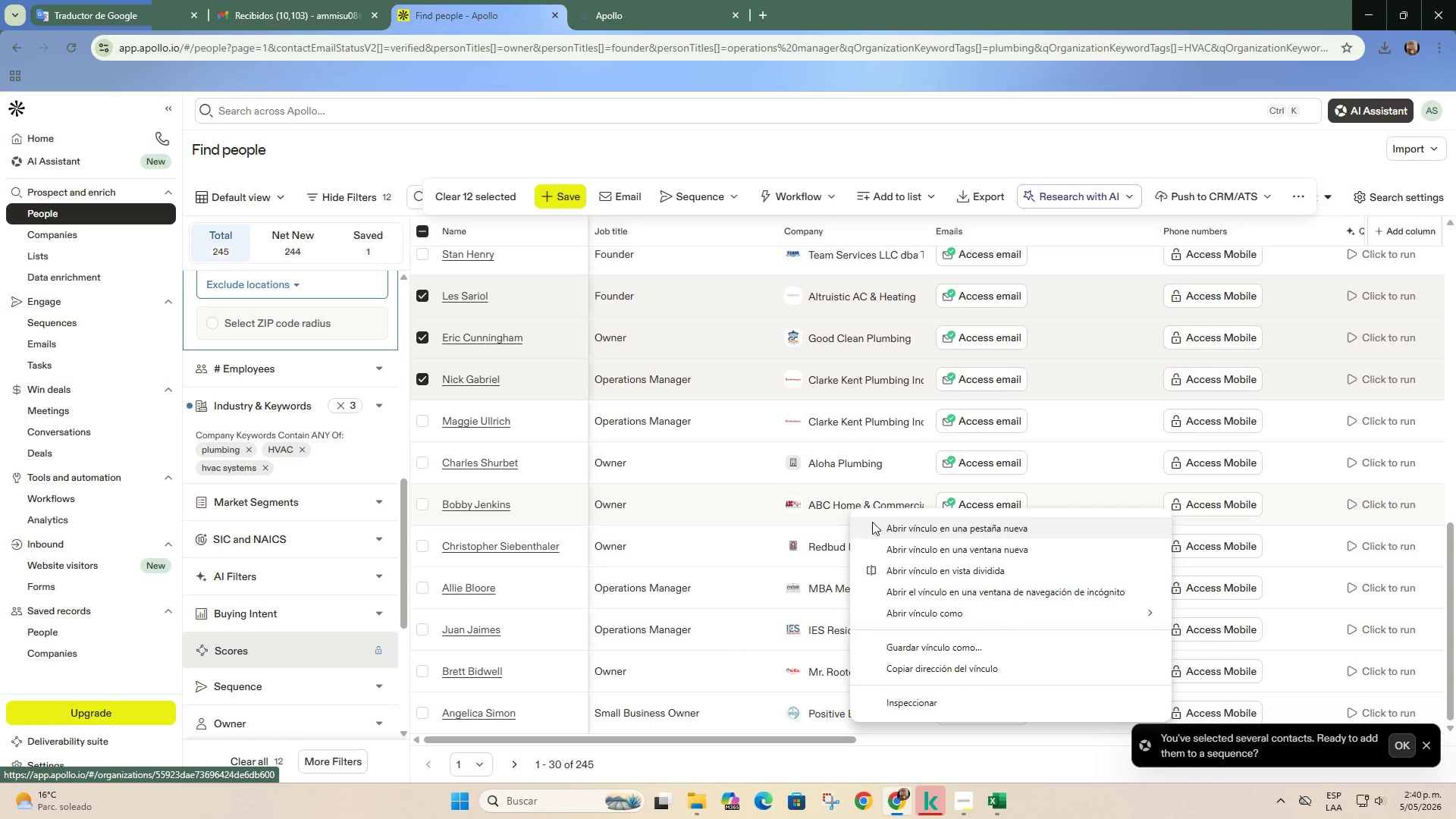 
left_click([888, 522])
 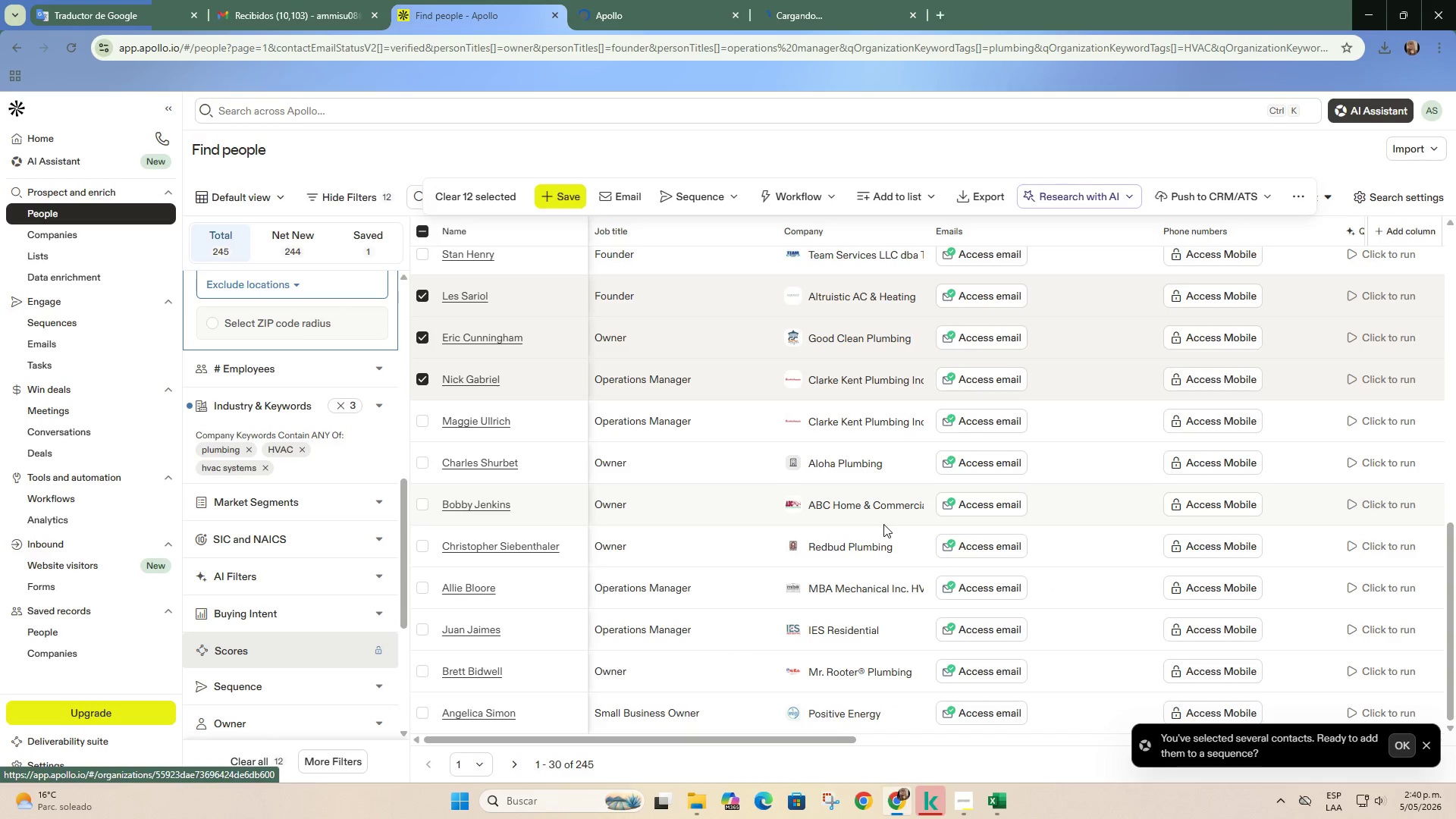 
scroll: coordinate [883, 524], scroll_direction: down, amount: 2.0
 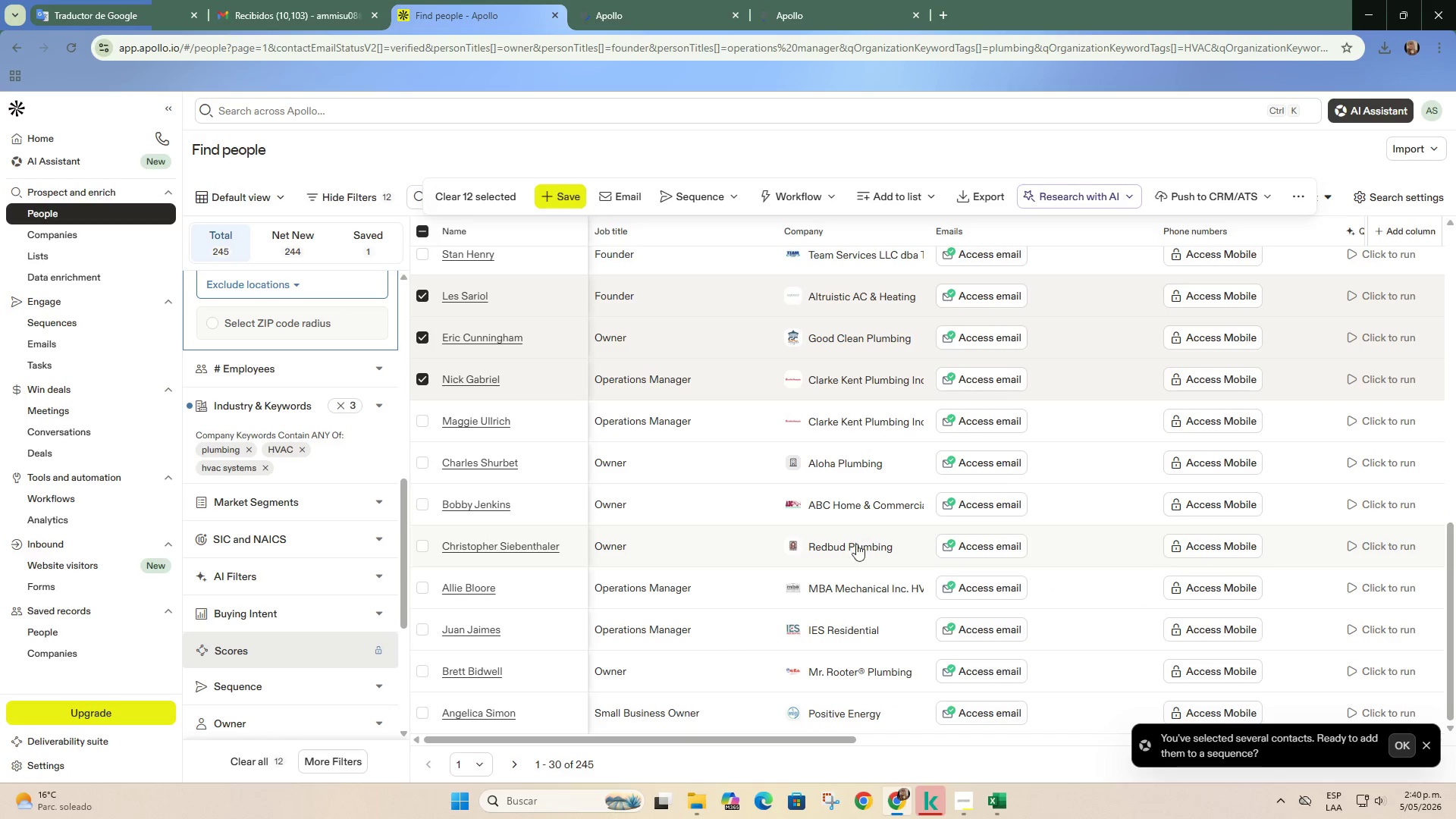 
right_click([858, 551])
 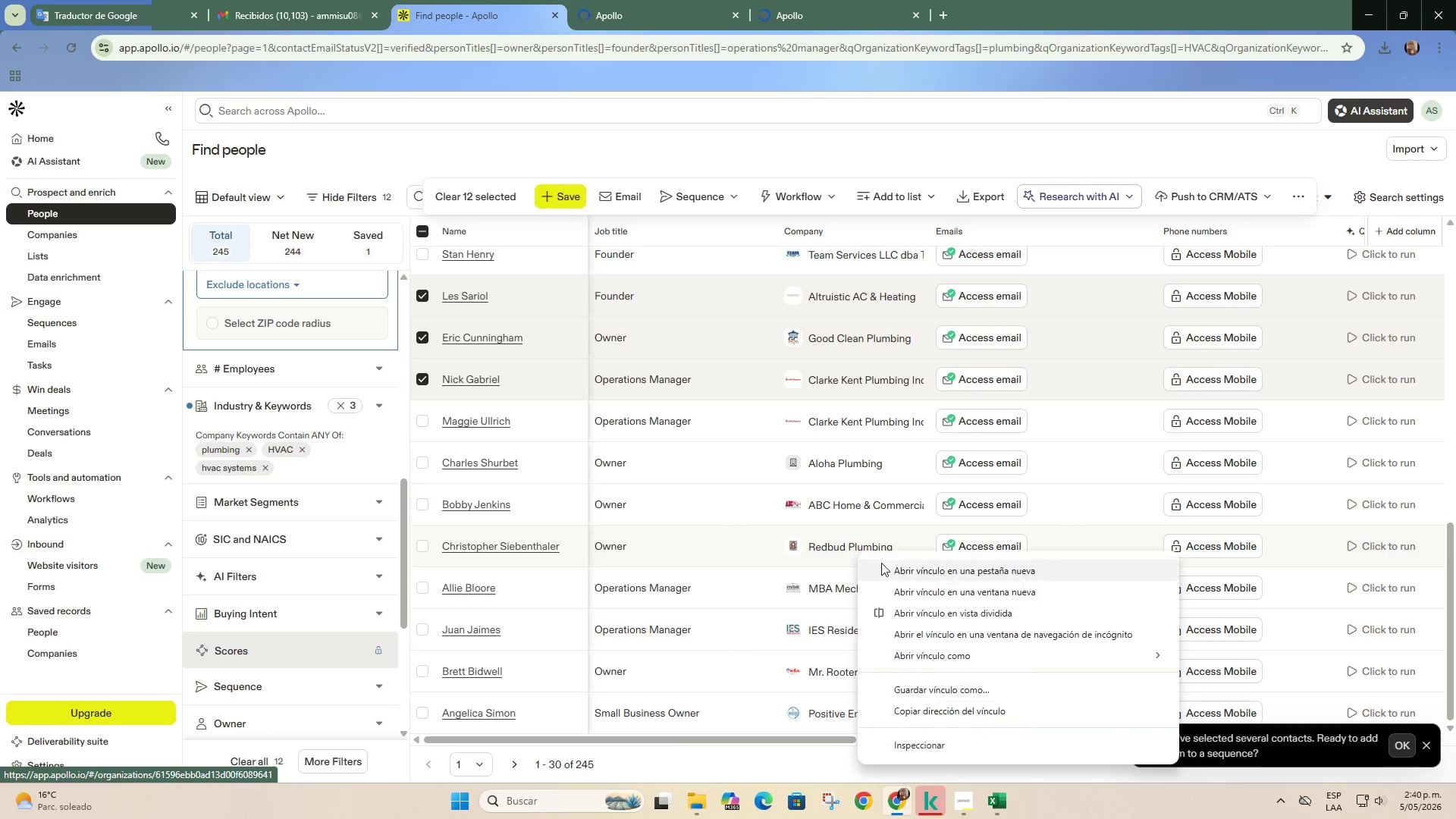 
left_click([897, 572])
 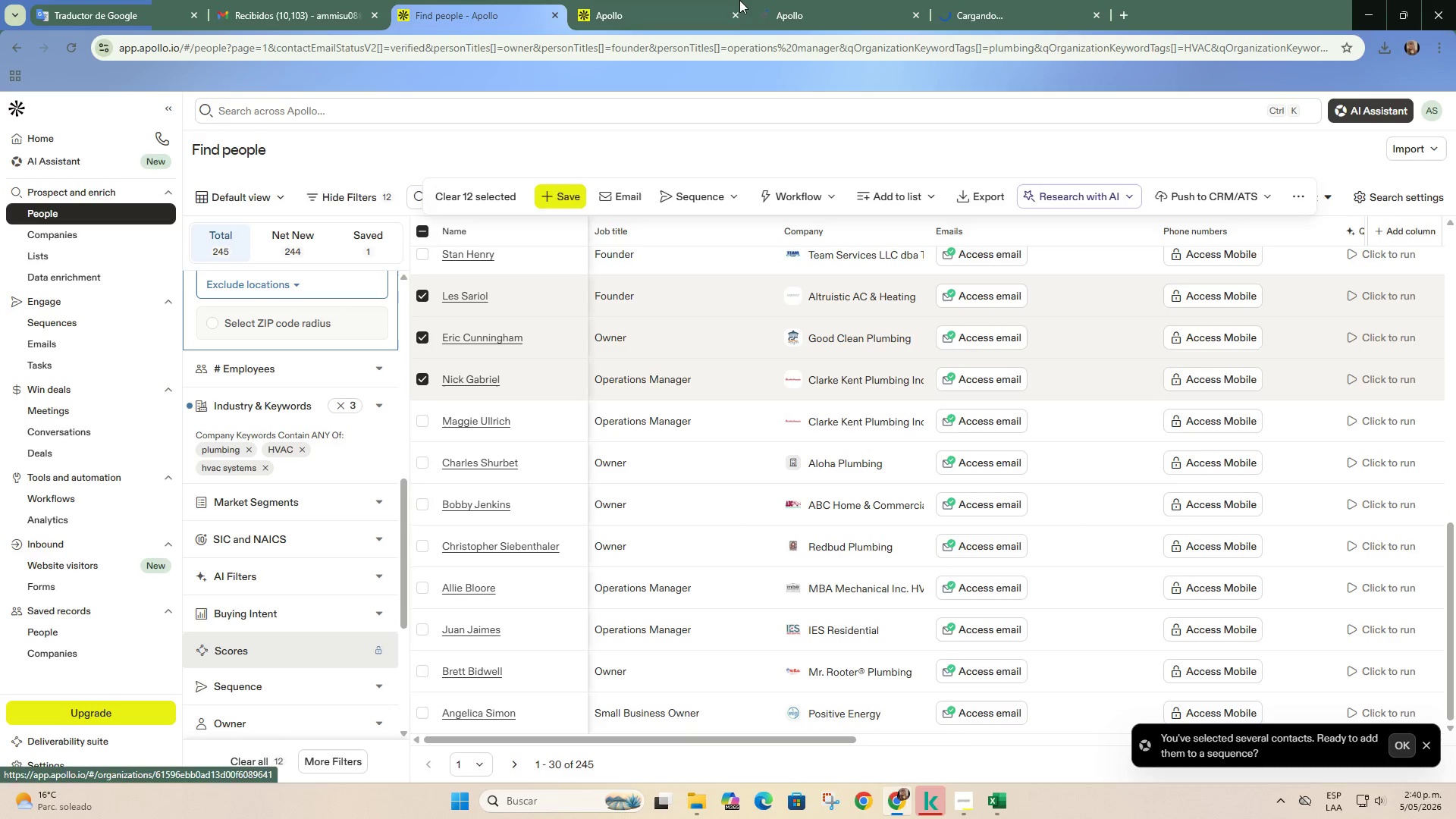 
left_click([704, 0])
 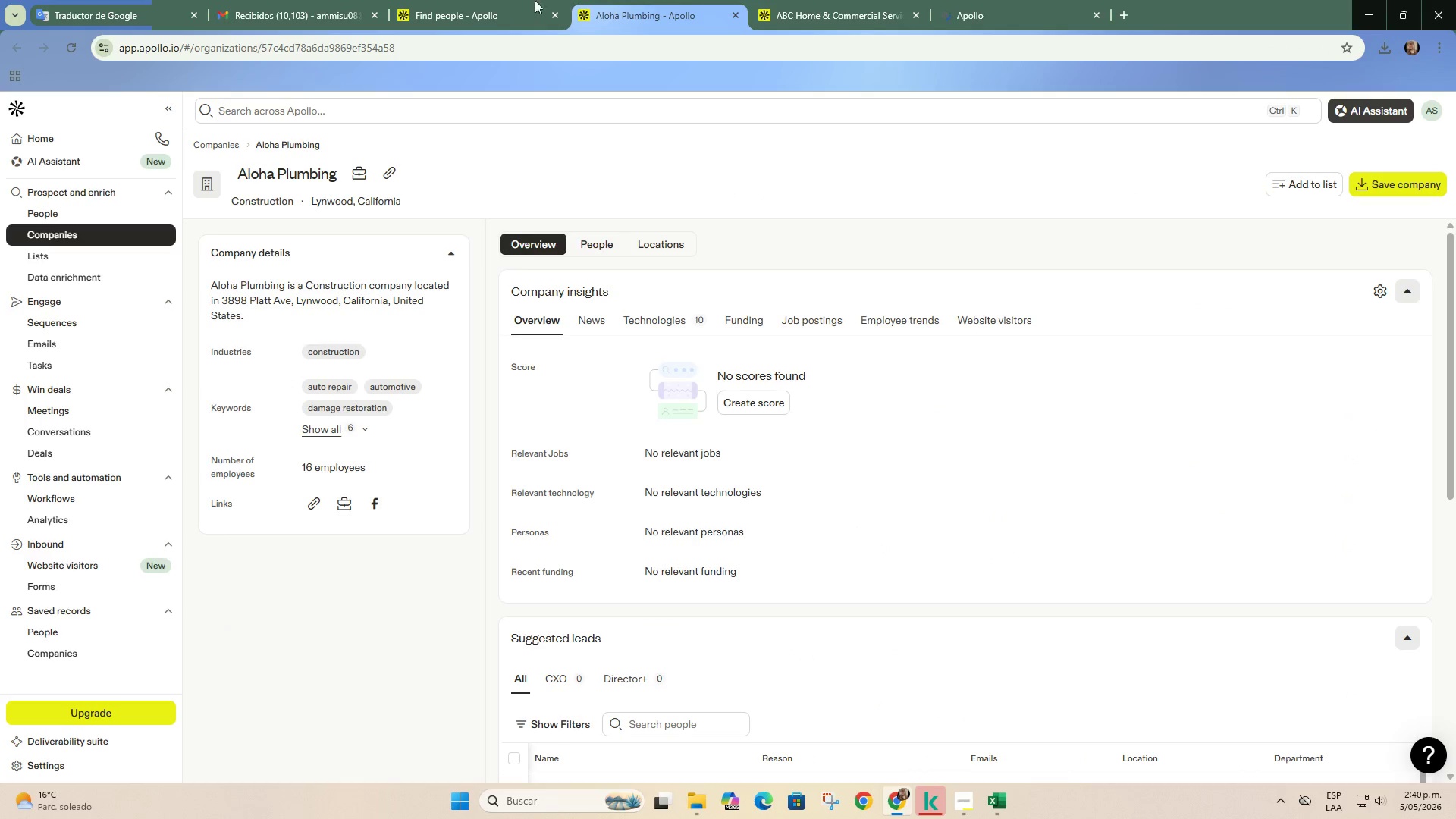 
left_click([394, 179])
 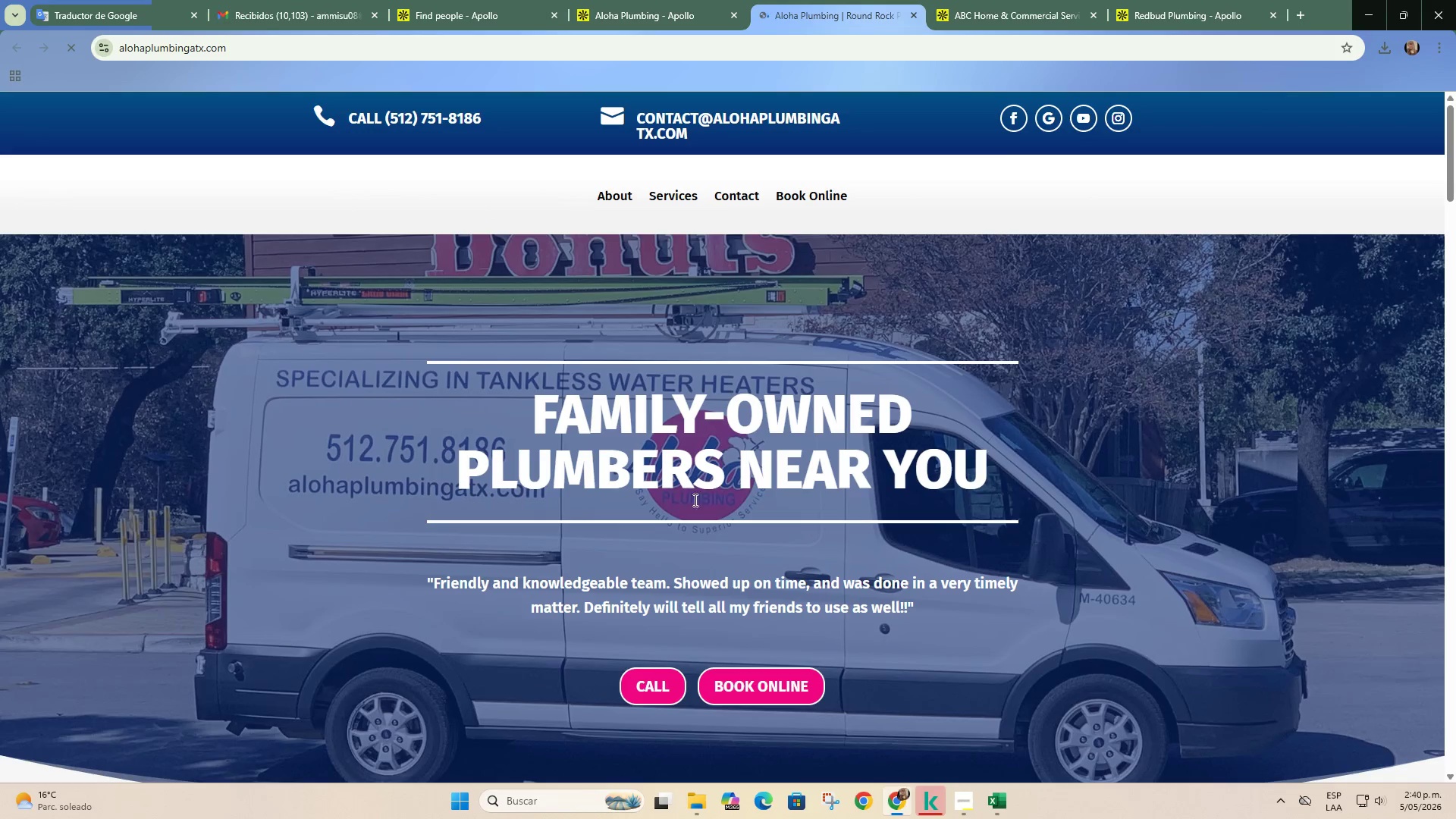 
wait(7.22)
 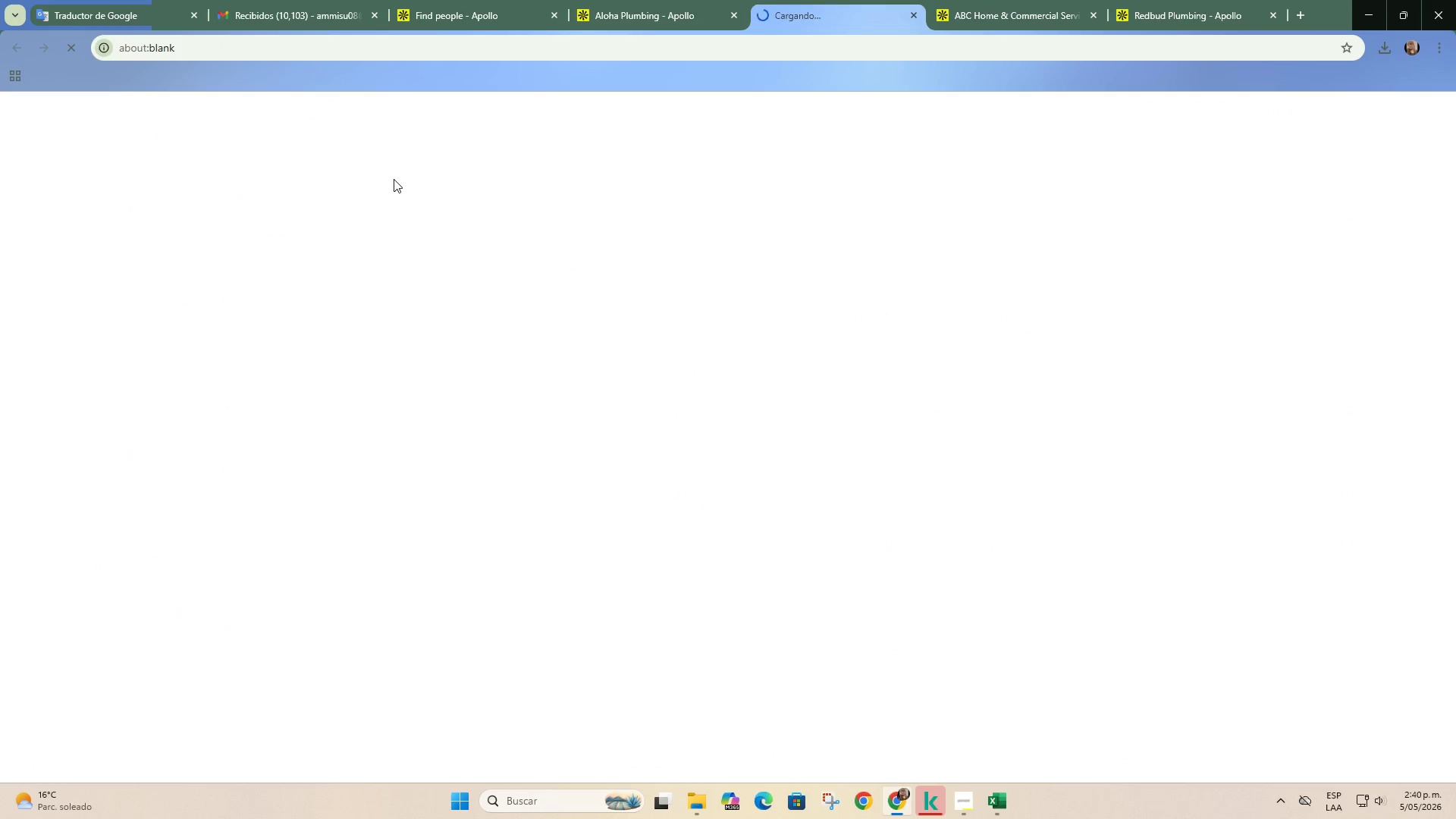 
scroll: coordinate [739, 438], scroll_direction: down, amount: 2.0
 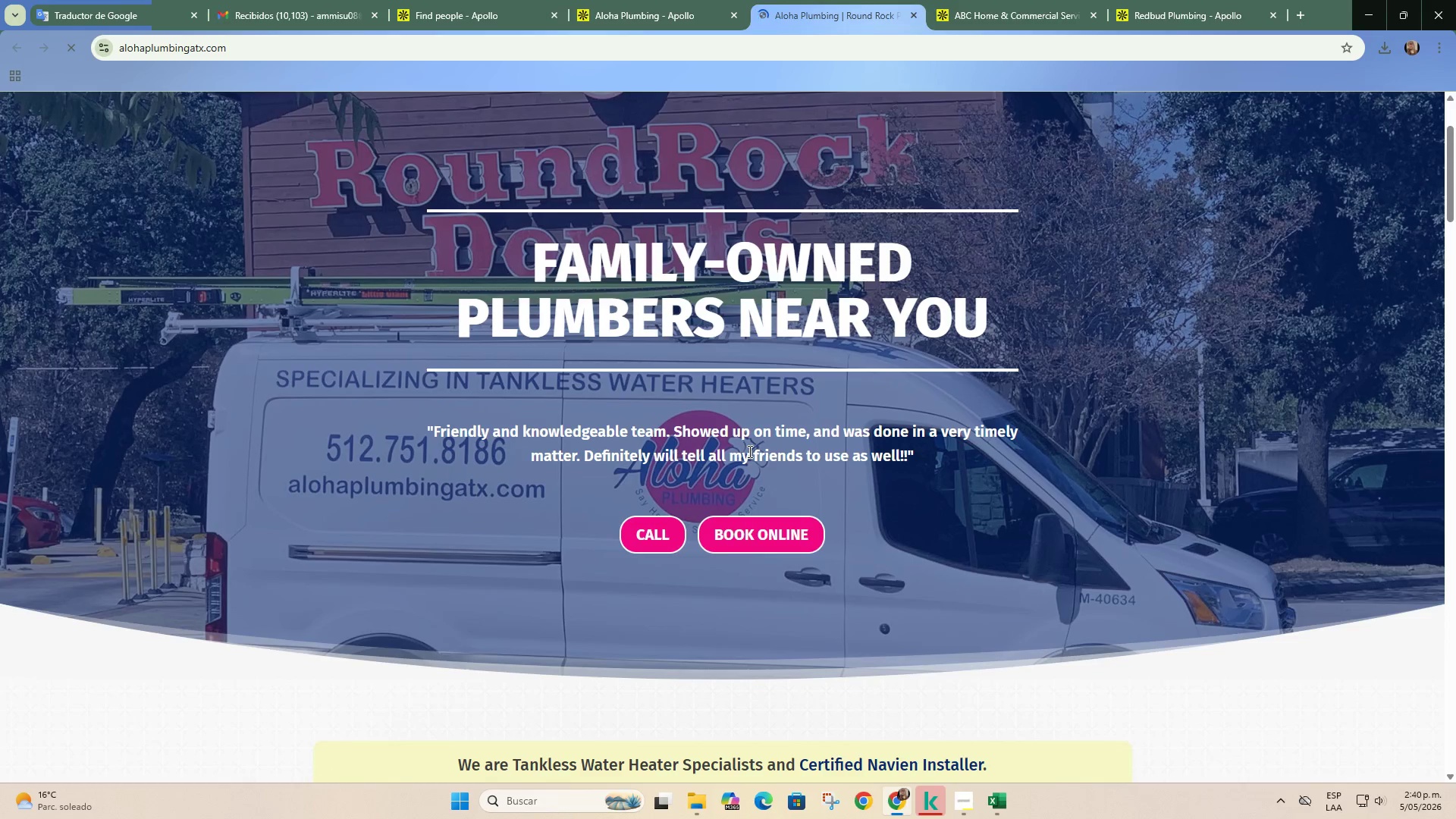 
scroll: coordinate [751, 444], scroll_direction: up, amount: 2.0
 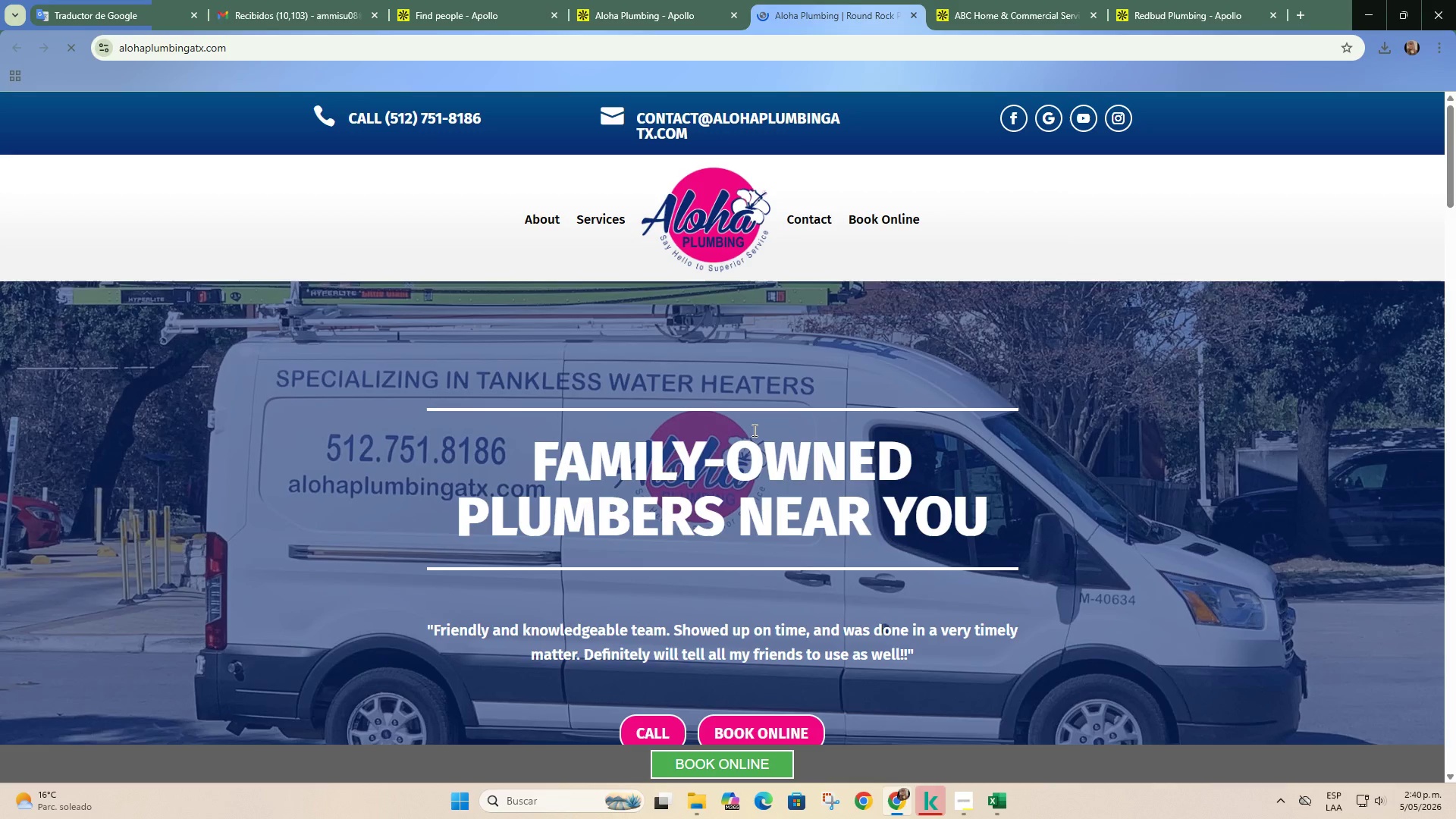 
wait(7.43)
 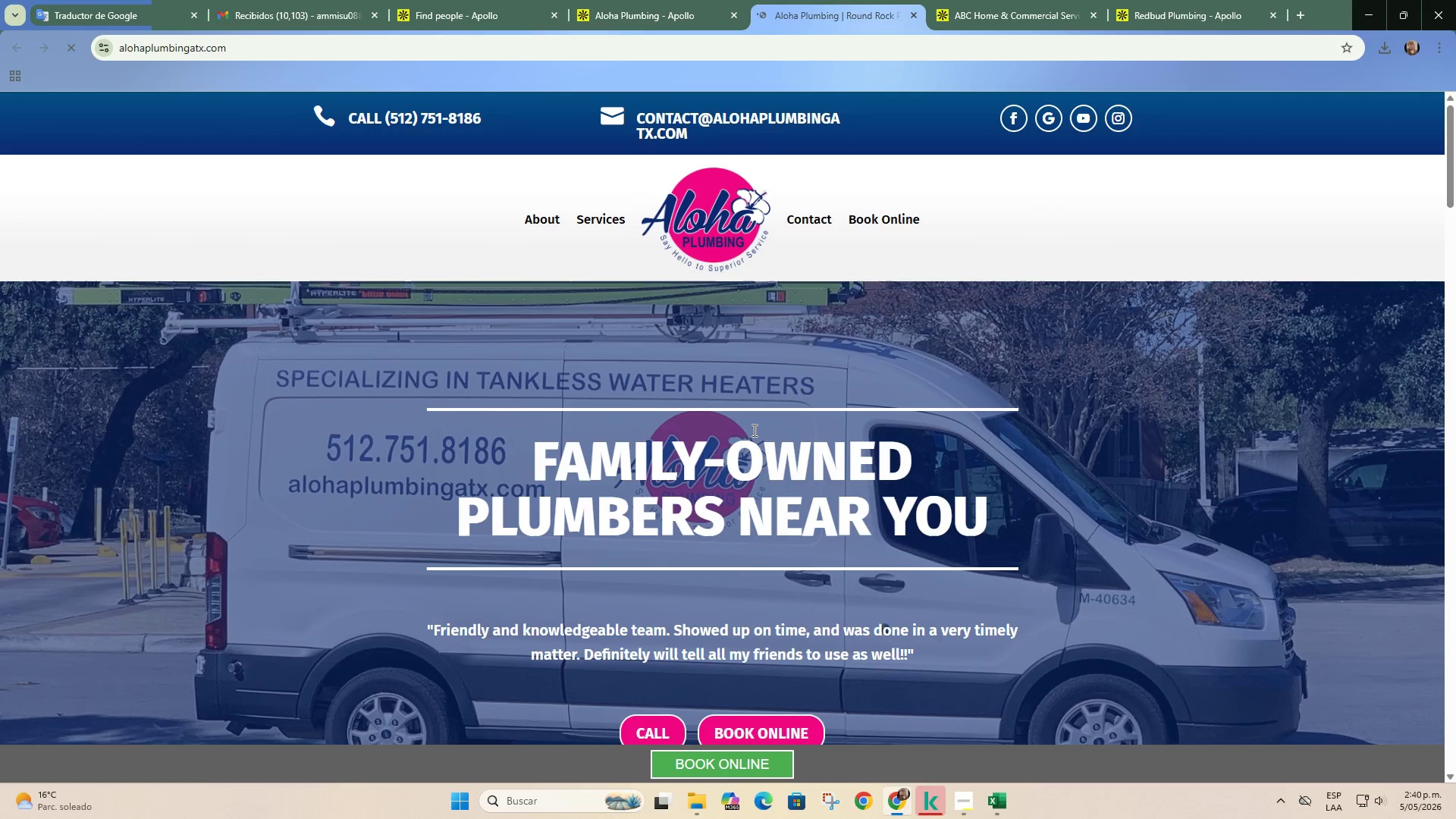 
scroll: coordinate [843, 541], scroll_direction: down, amount: 5.0
 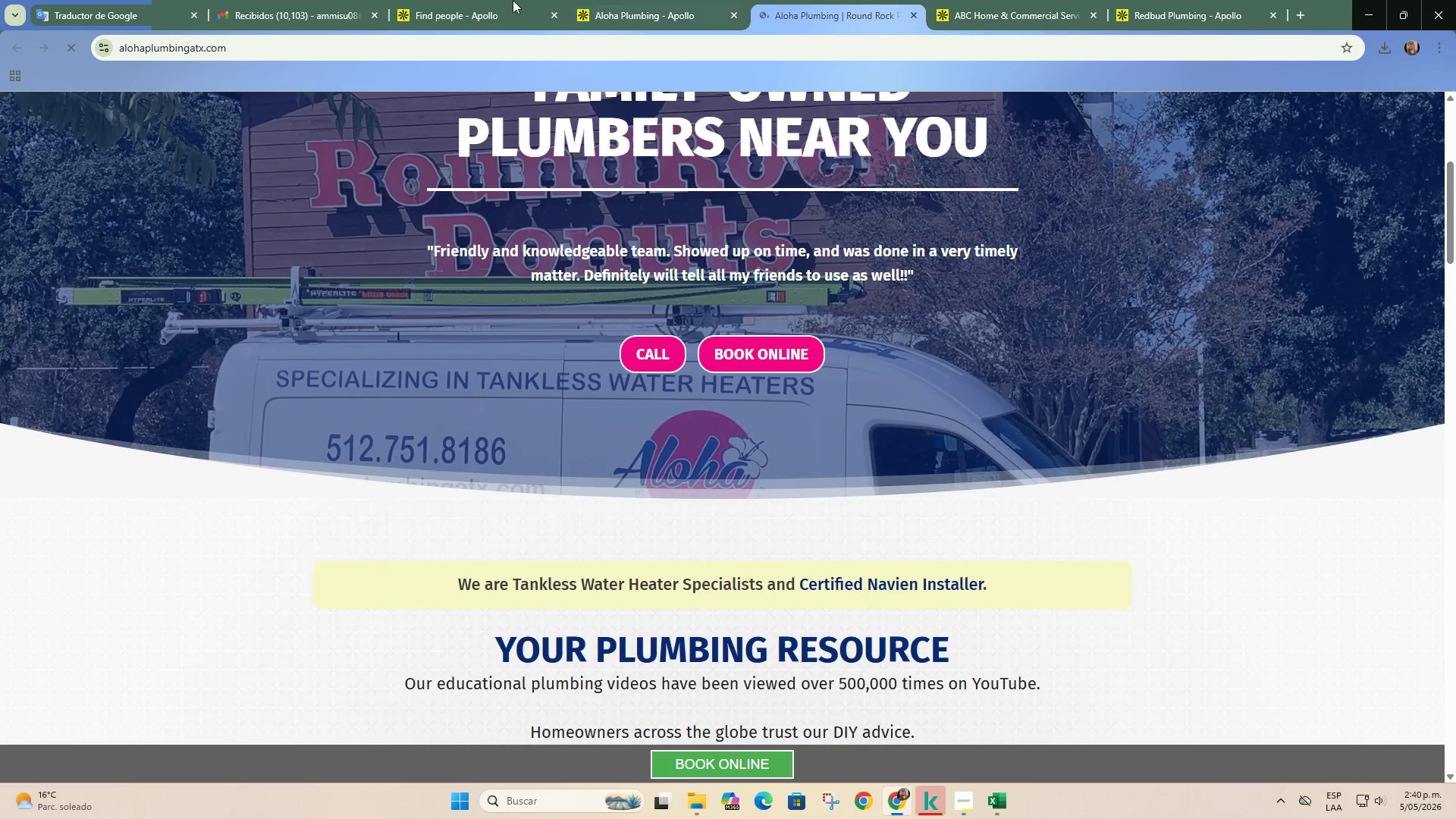 
left_click([501, 0])
 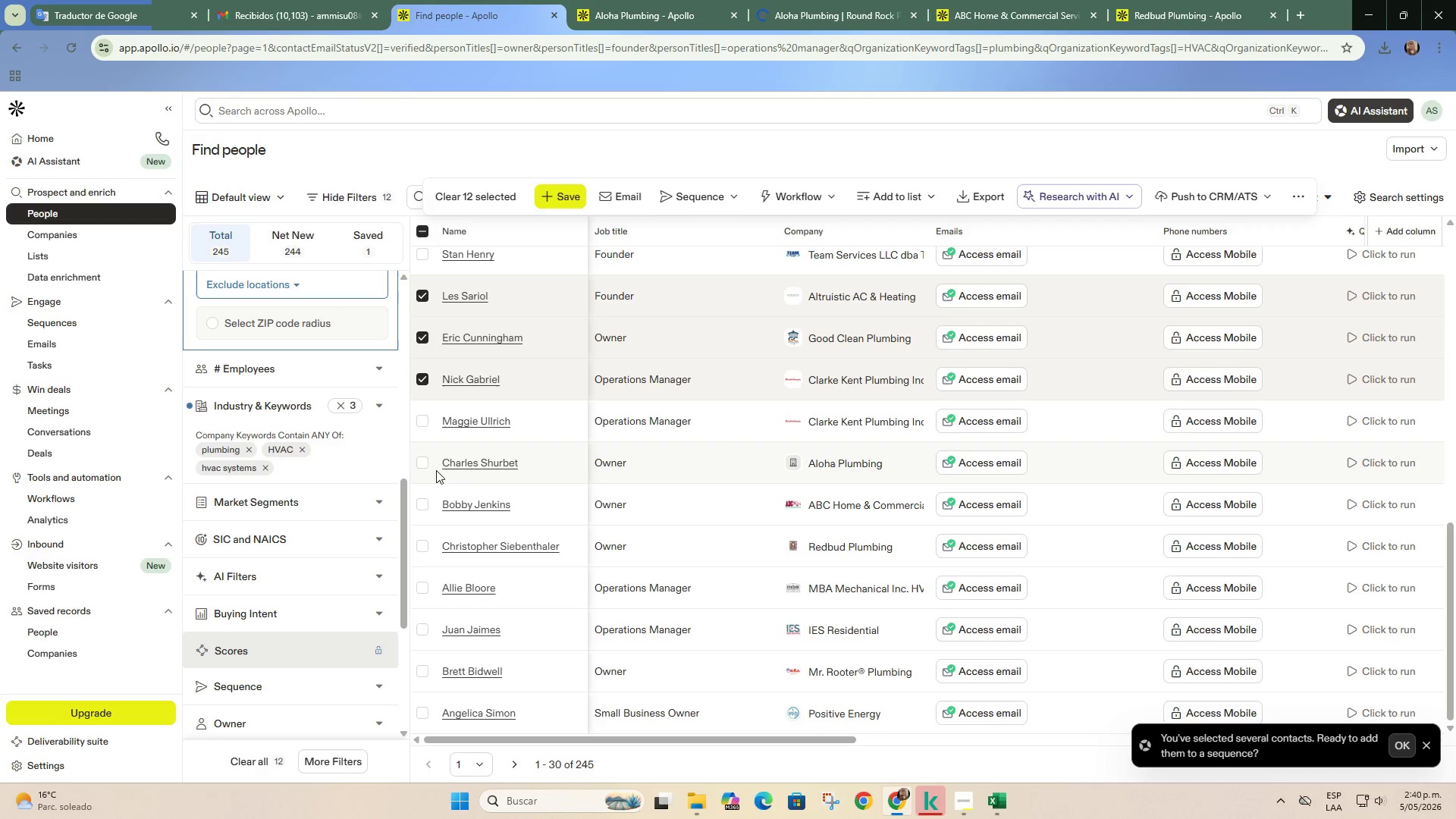 
left_click([419, 463])
 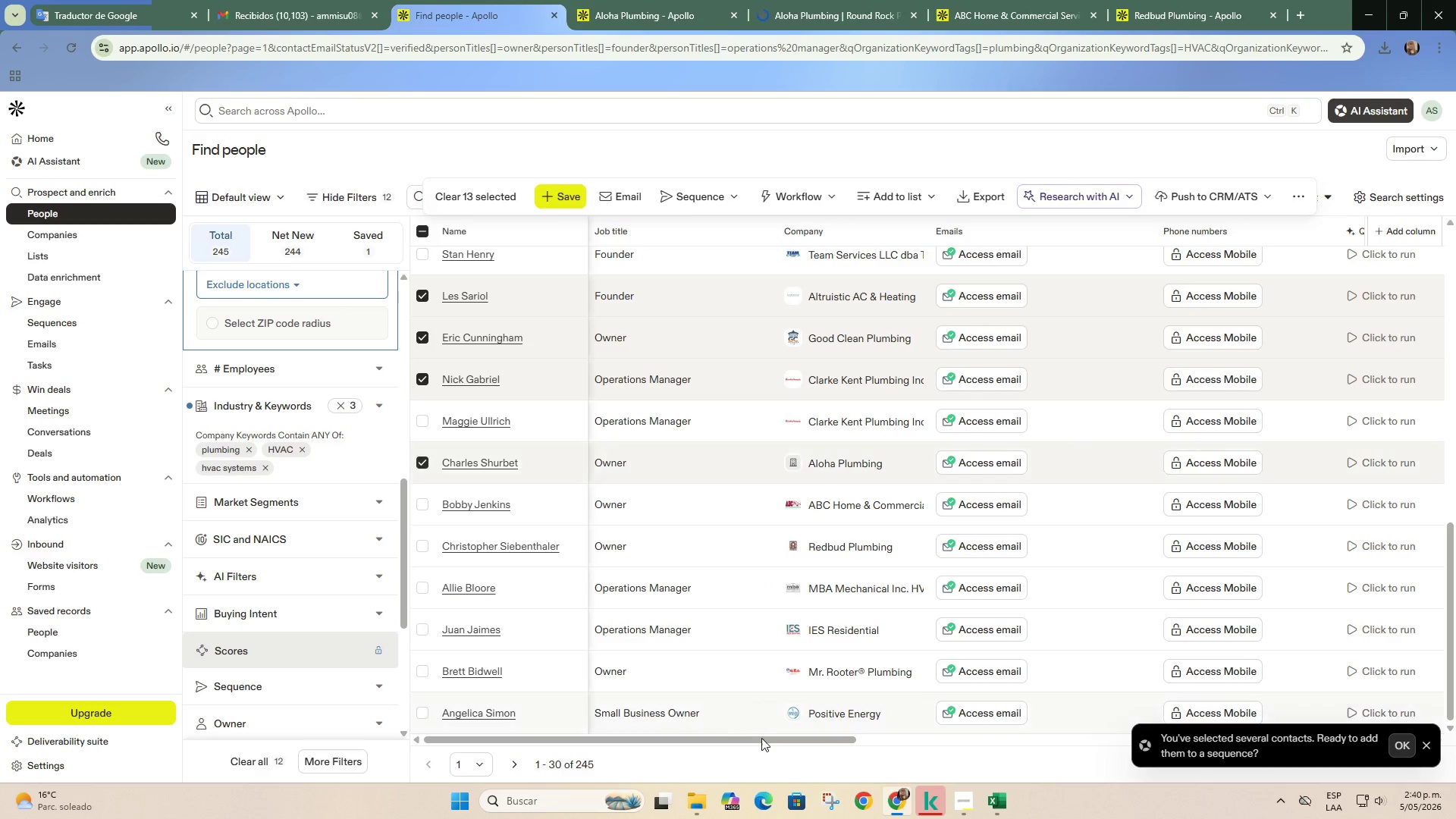 
left_click_drag(start_coordinate=[762, 740], to_coordinate=[1208, 647])
 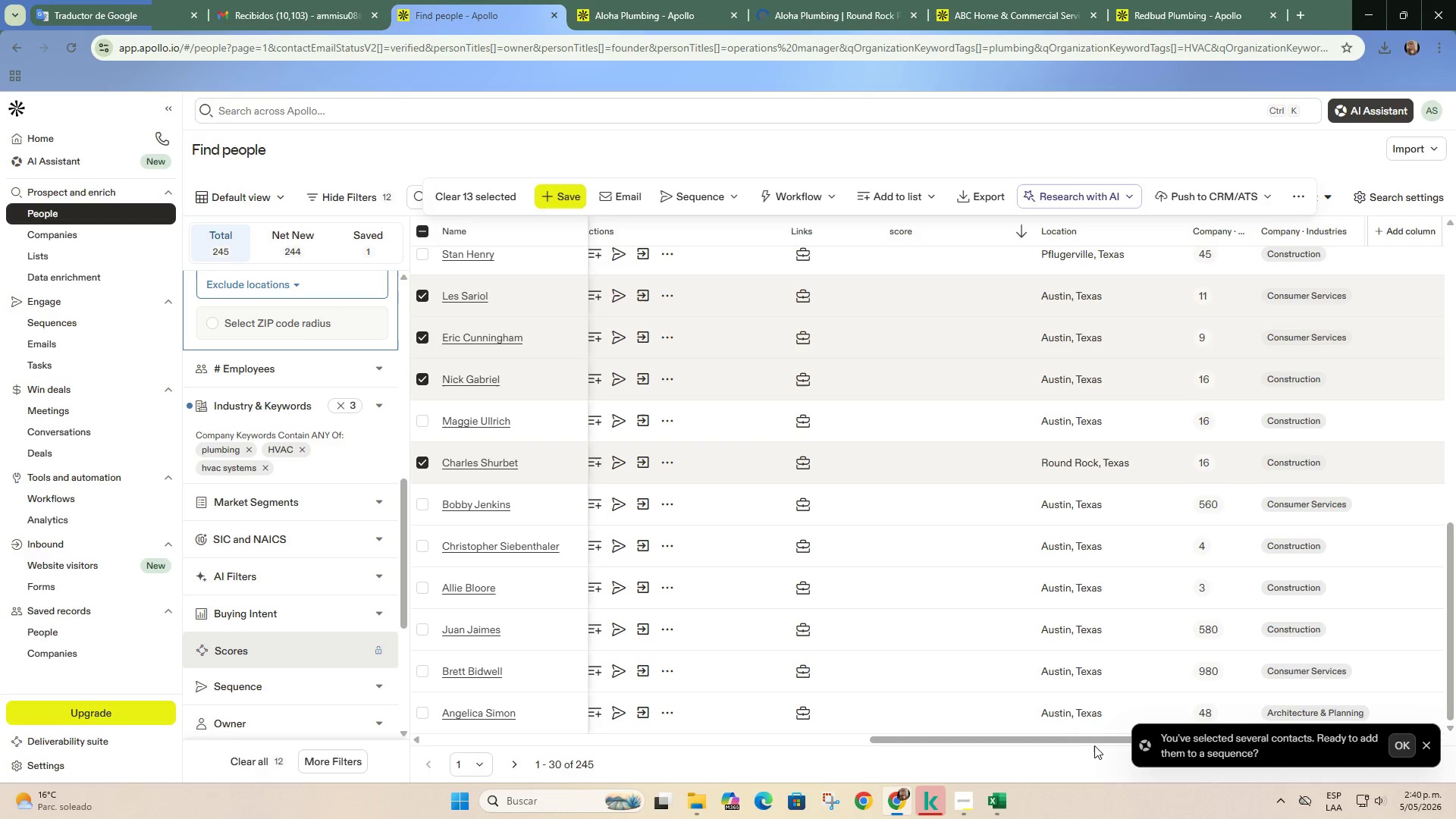 
left_click_drag(start_coordinate=[1095, 742], to_coordinate=[629, 708])
 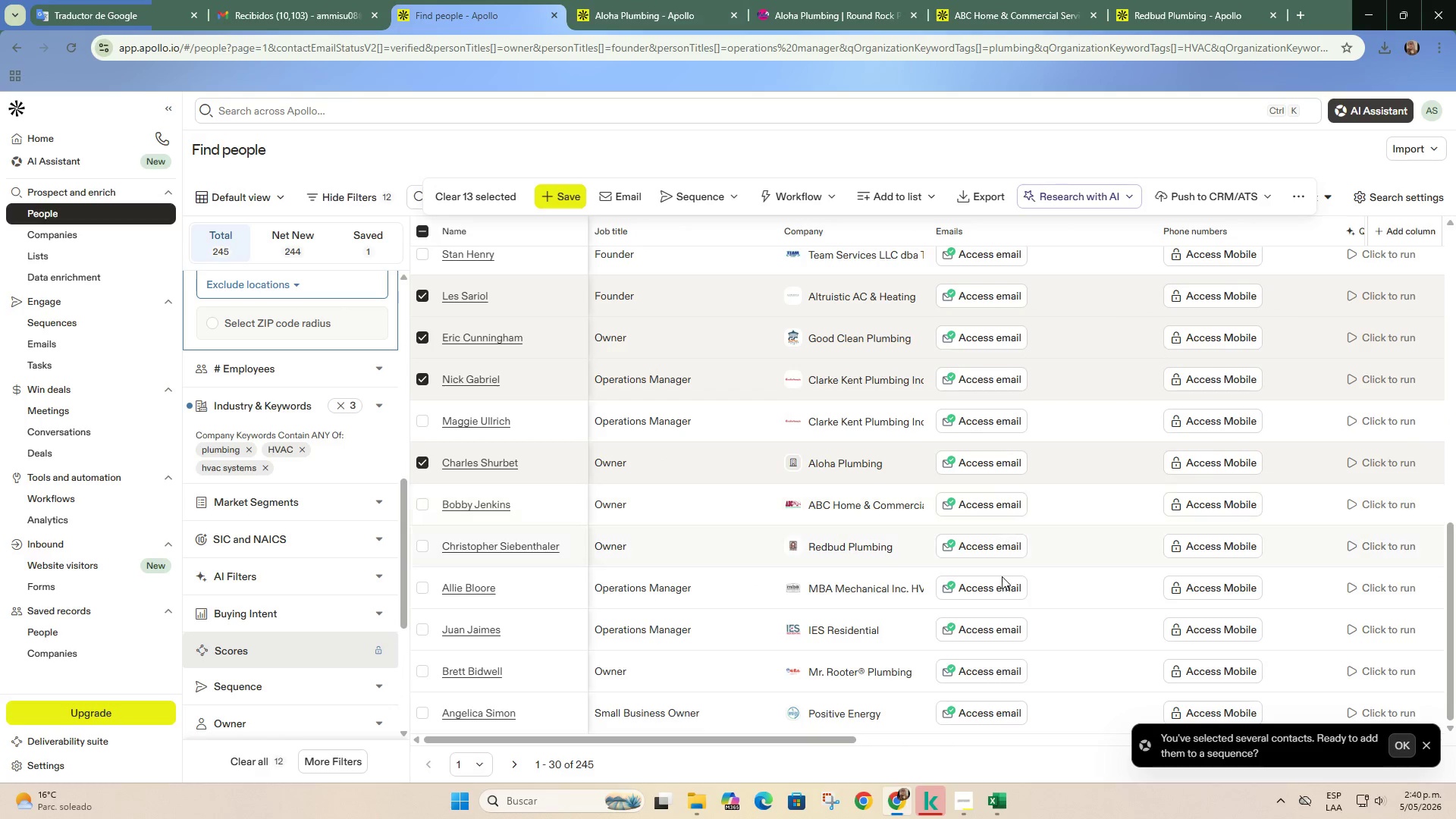 
wait(9.73)
 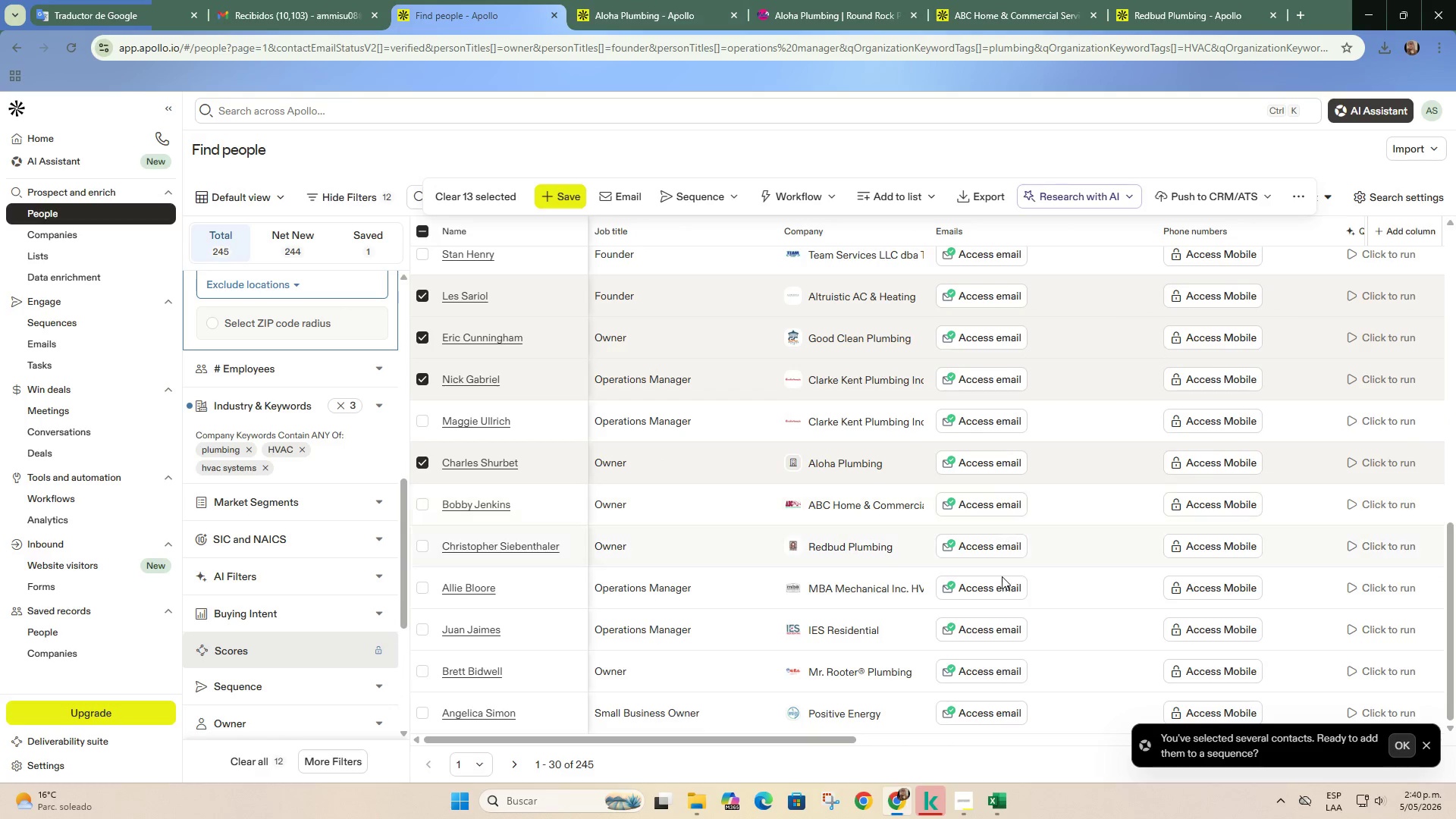 
scroll: coordinate [943, 818], scroll_direction: down, amount: 4.0
 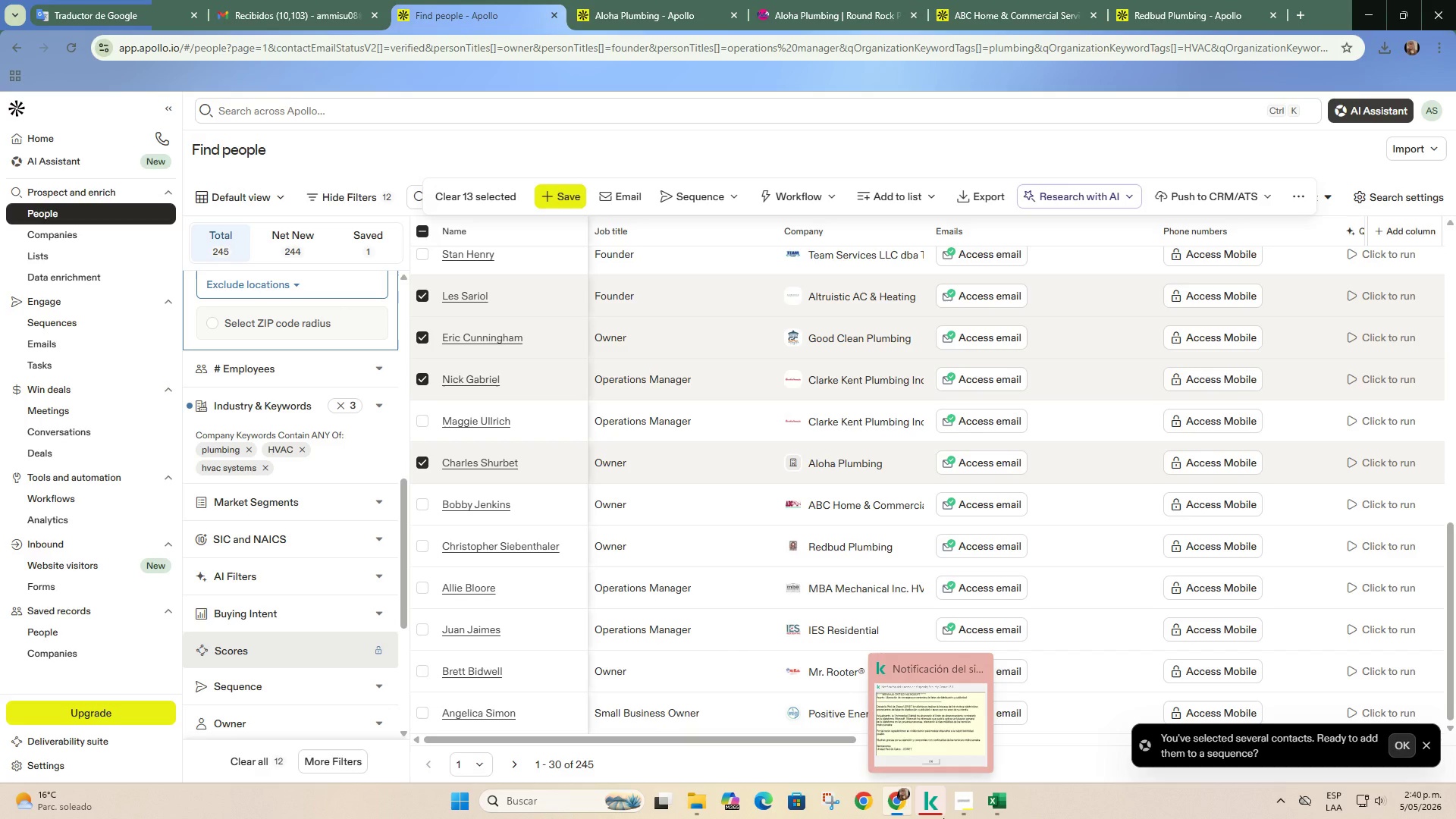 
scroll: coordinate [943, 818], scroll_direction: up, amount: 2.0
 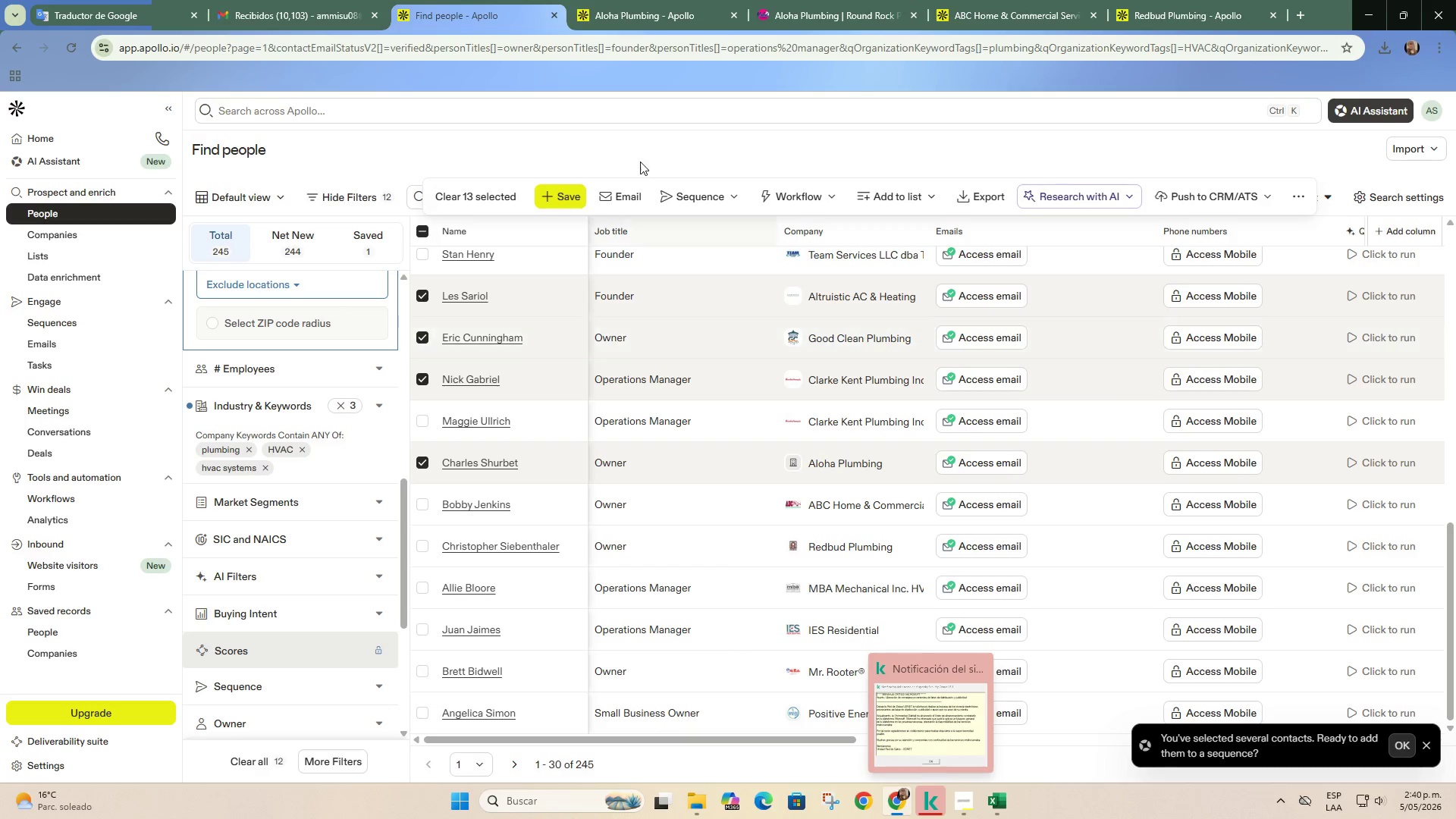 
left_click([615, 0])
 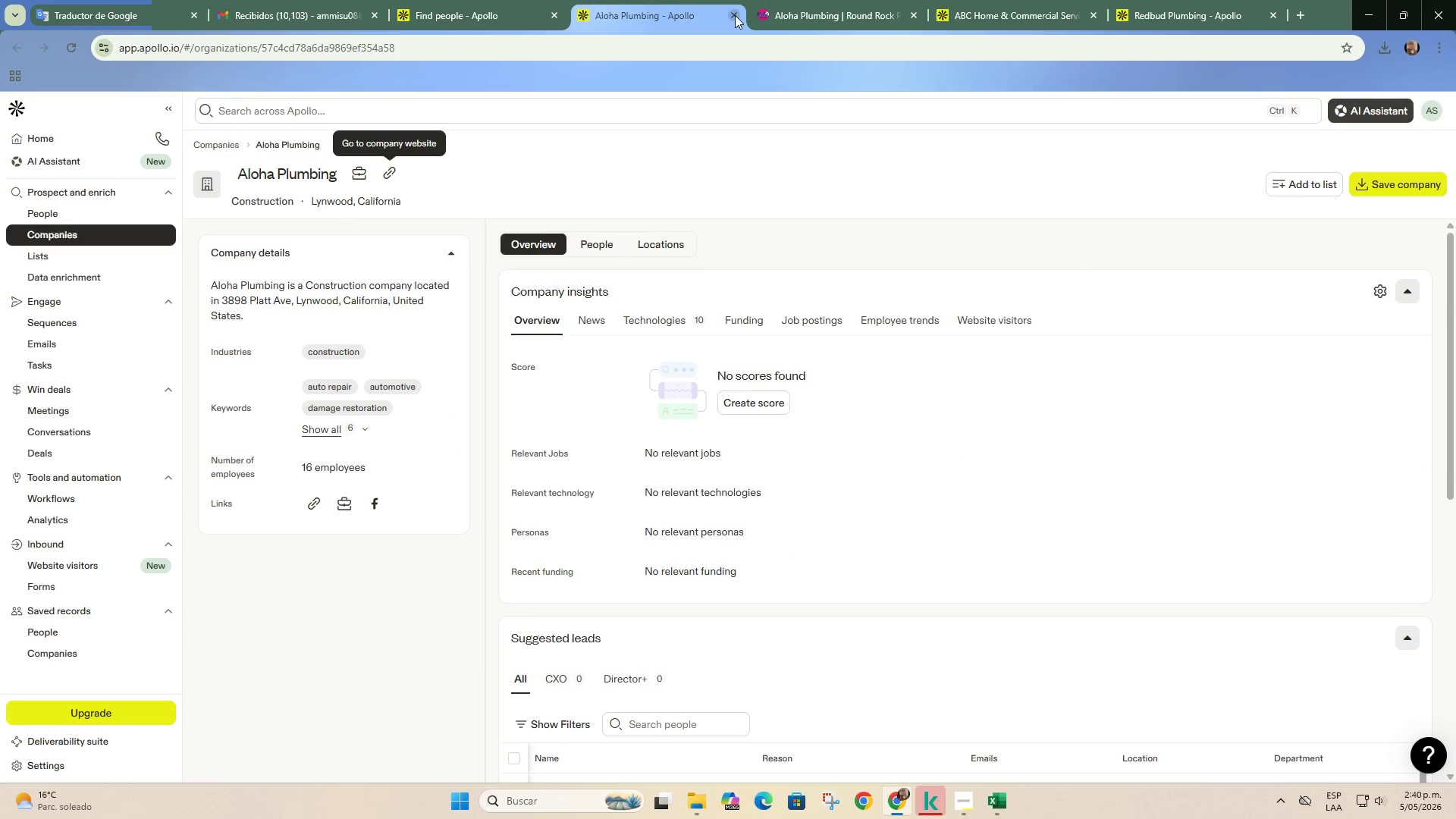 
double_click([735, 15])
 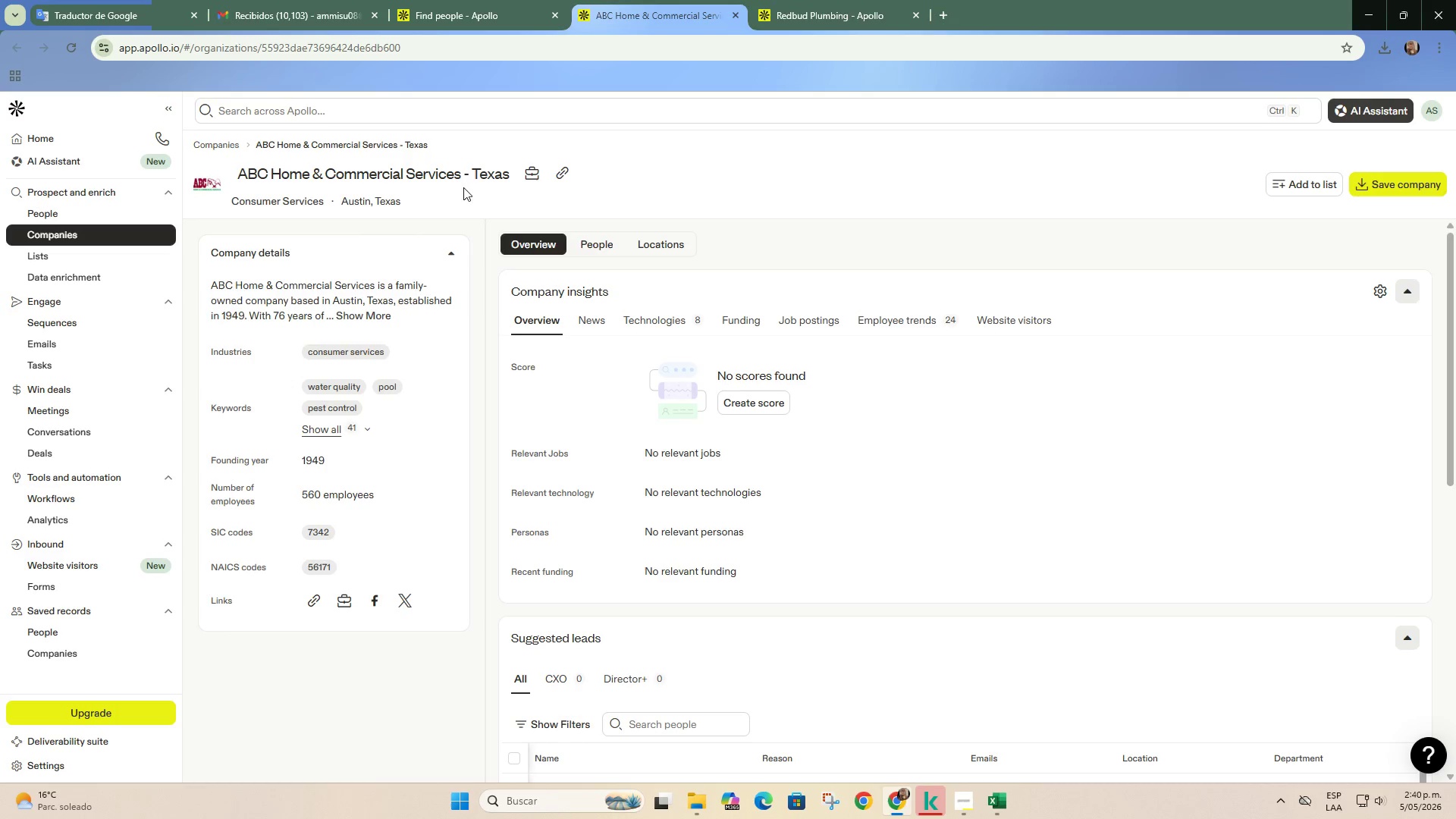 
left_click([554, 171])
 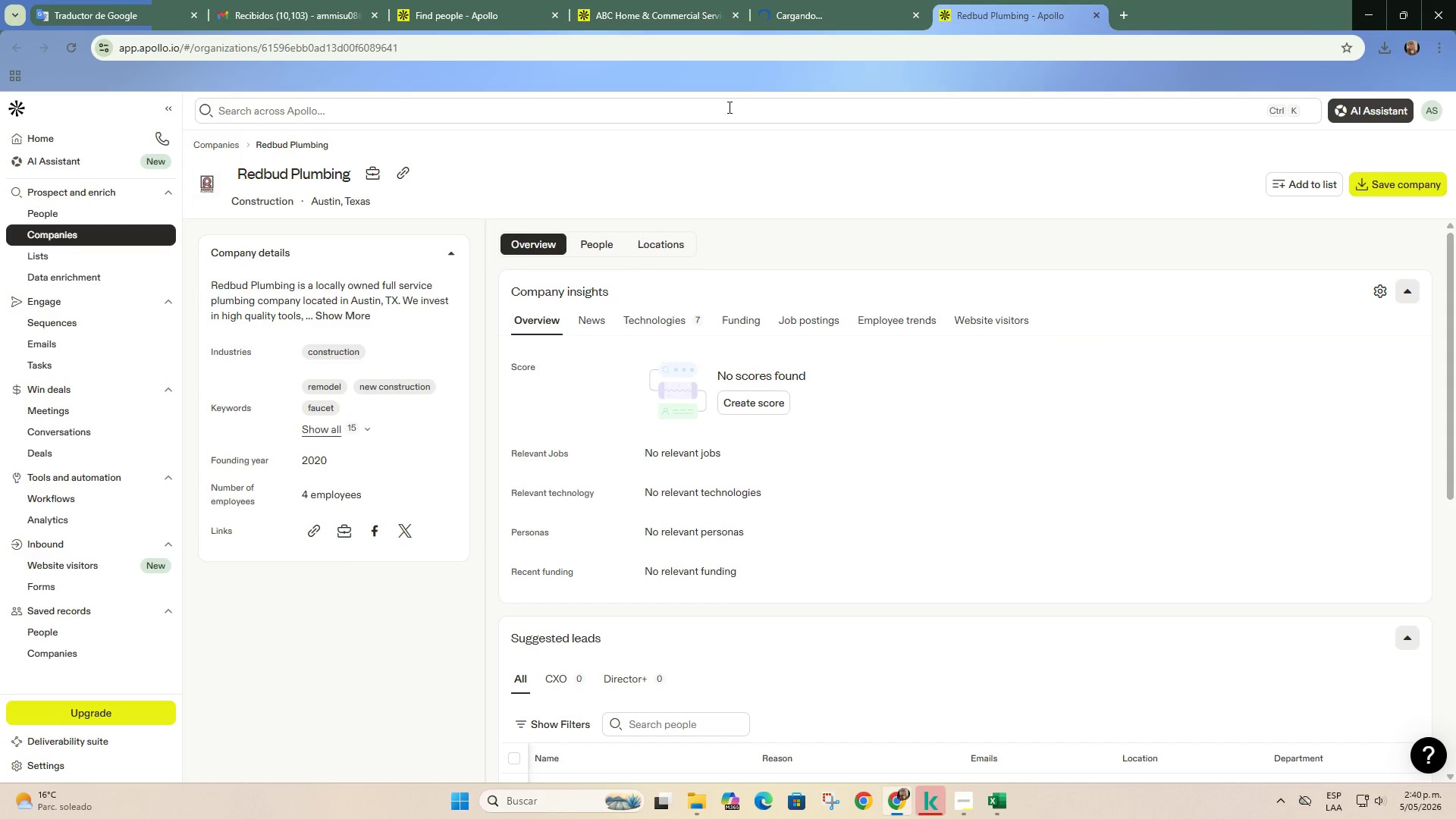 
left_click([852, 0])
 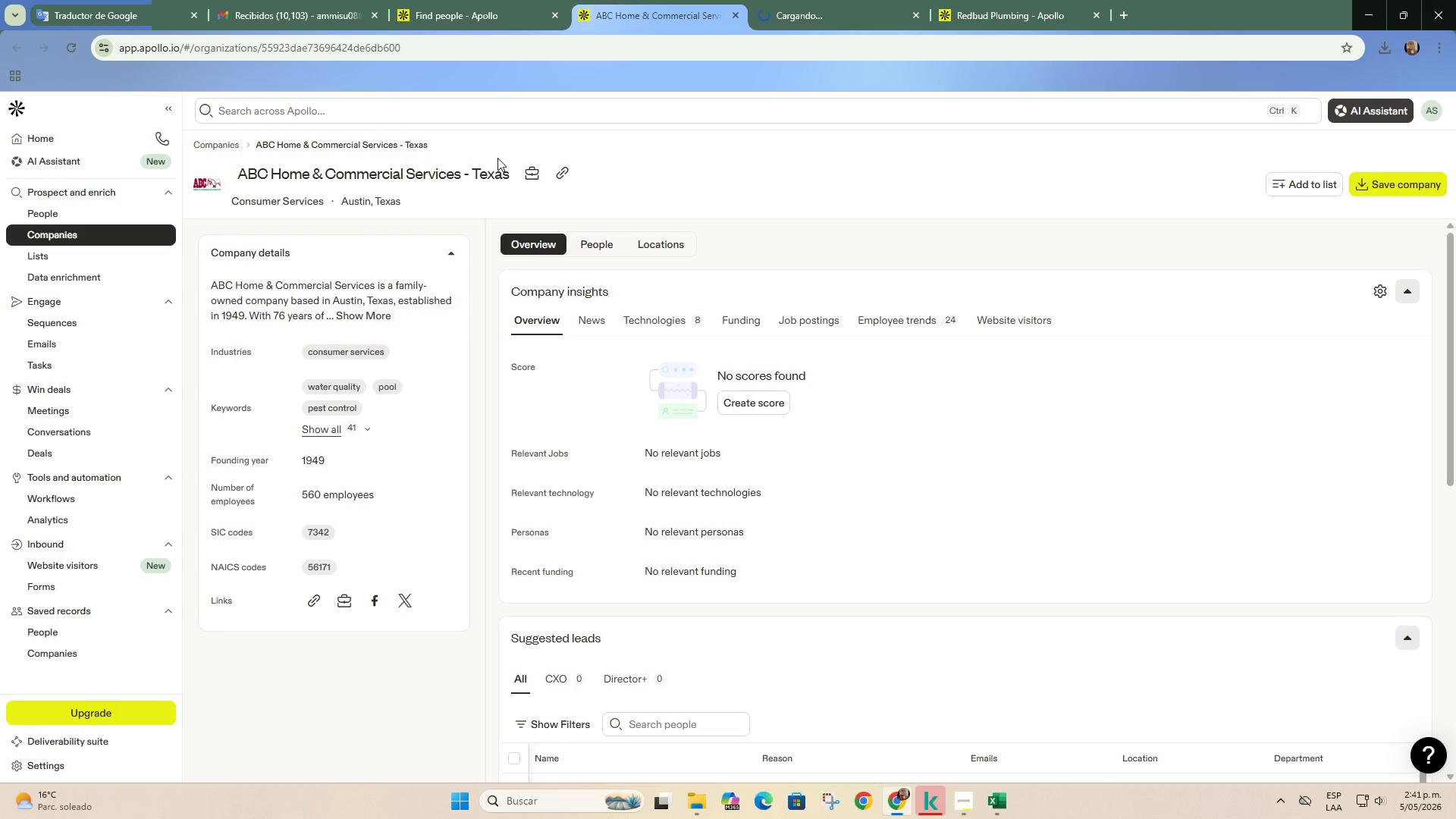 
wait(6.42)
 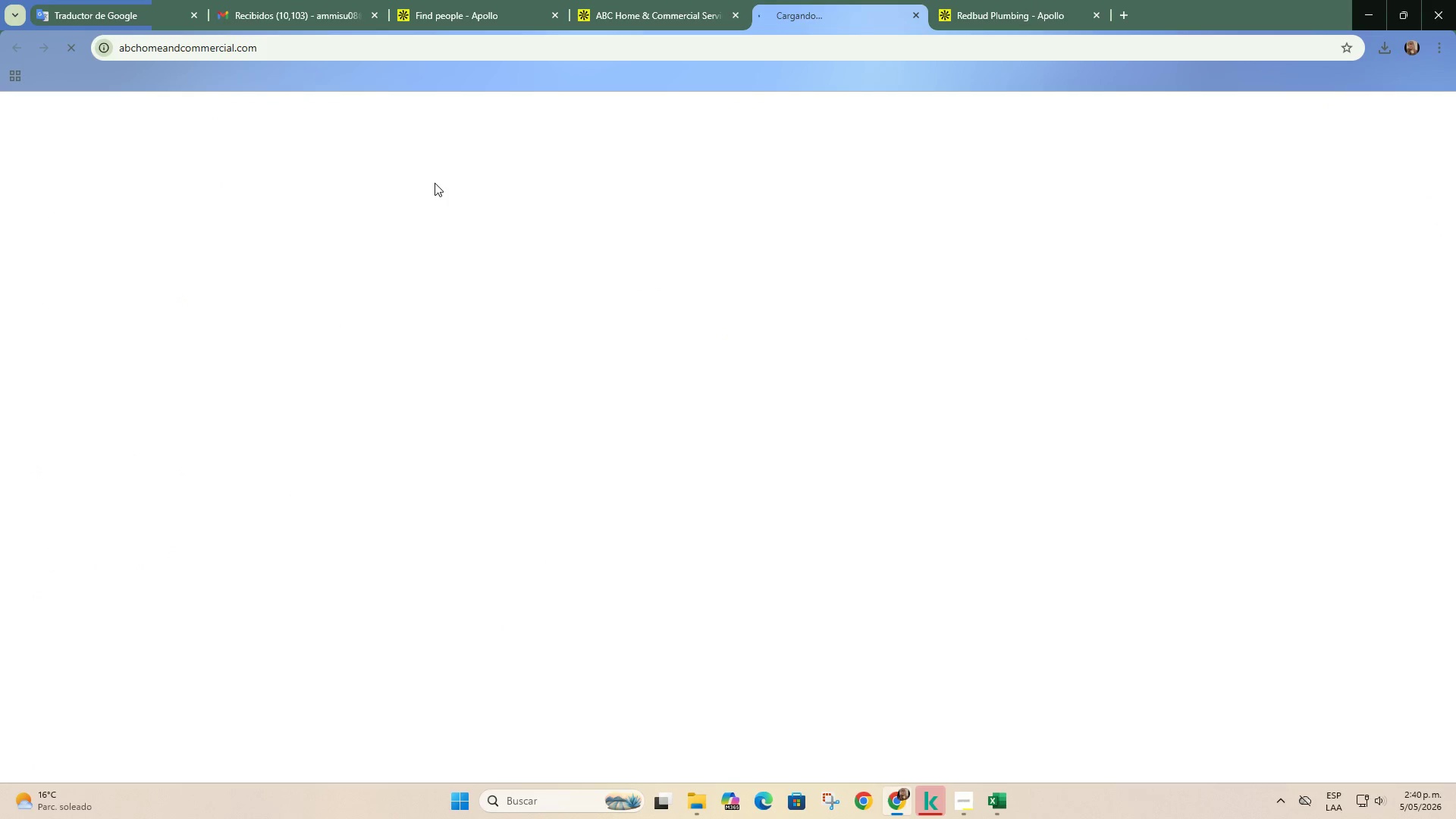 
left_click([516, 21])
 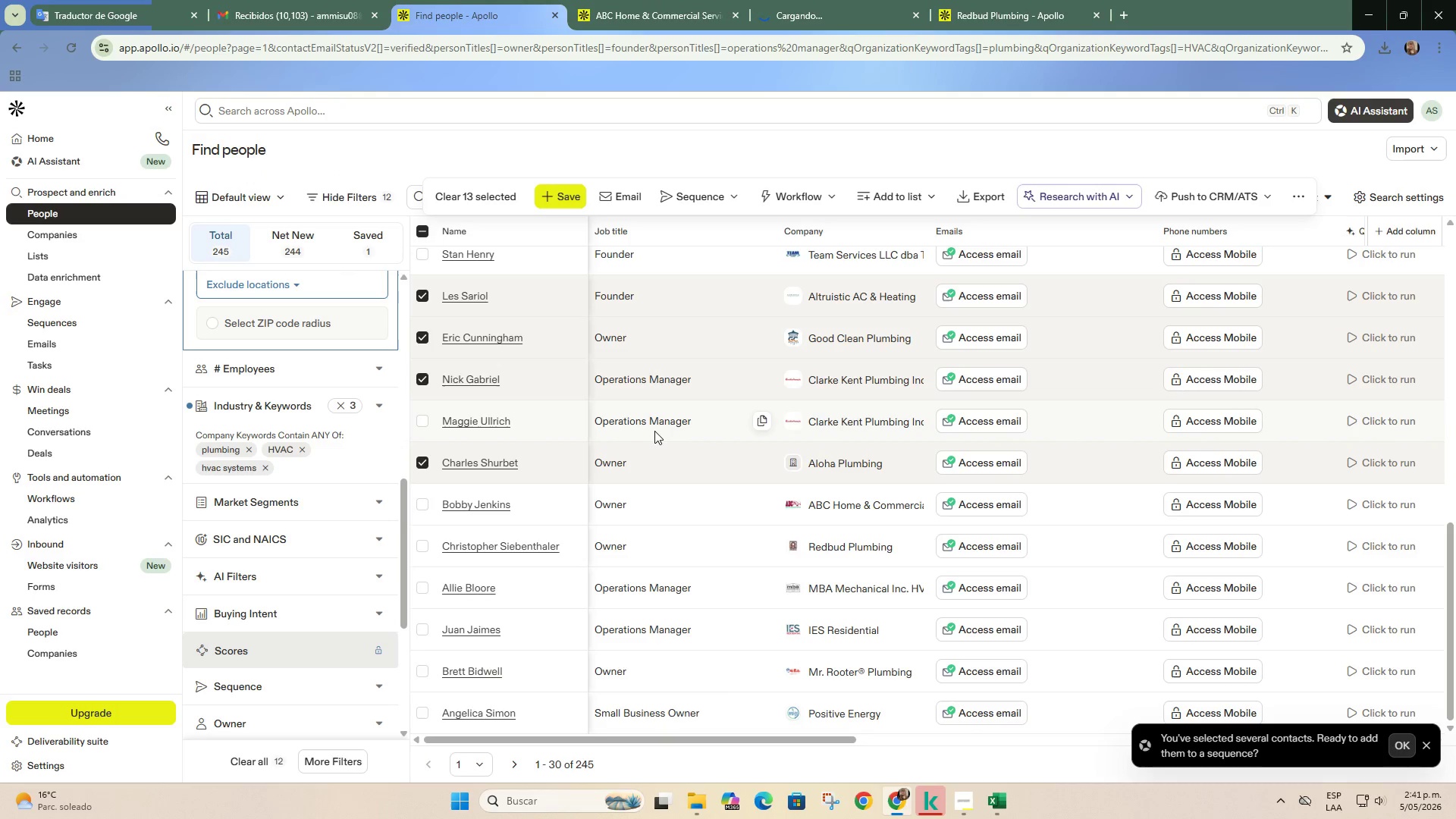 
left_click([817, 0])
 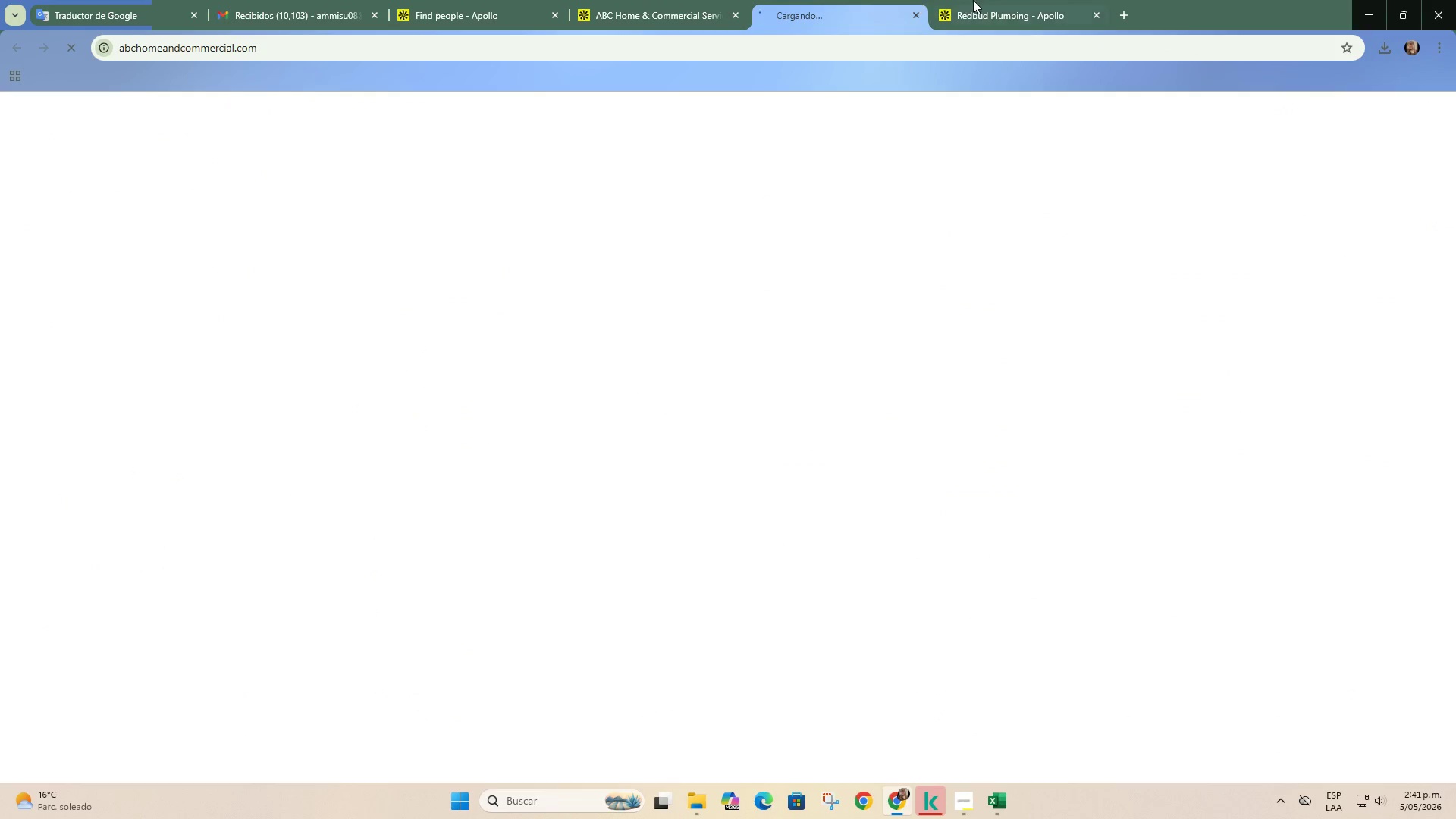 
scroll: coordinate [654, 431], scroll_direction: down, amount: 1.0
 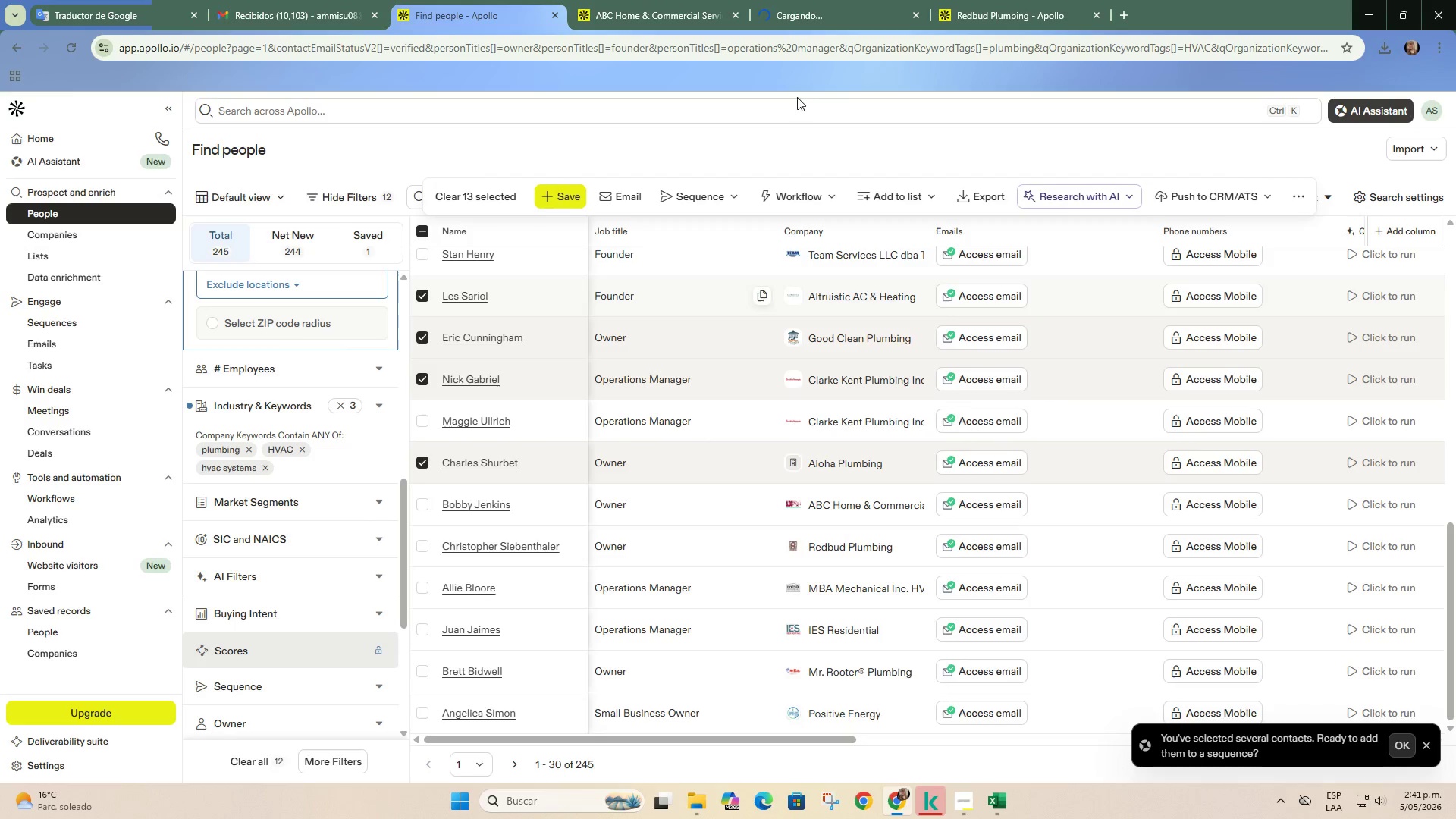 
left_click([973, 0])
 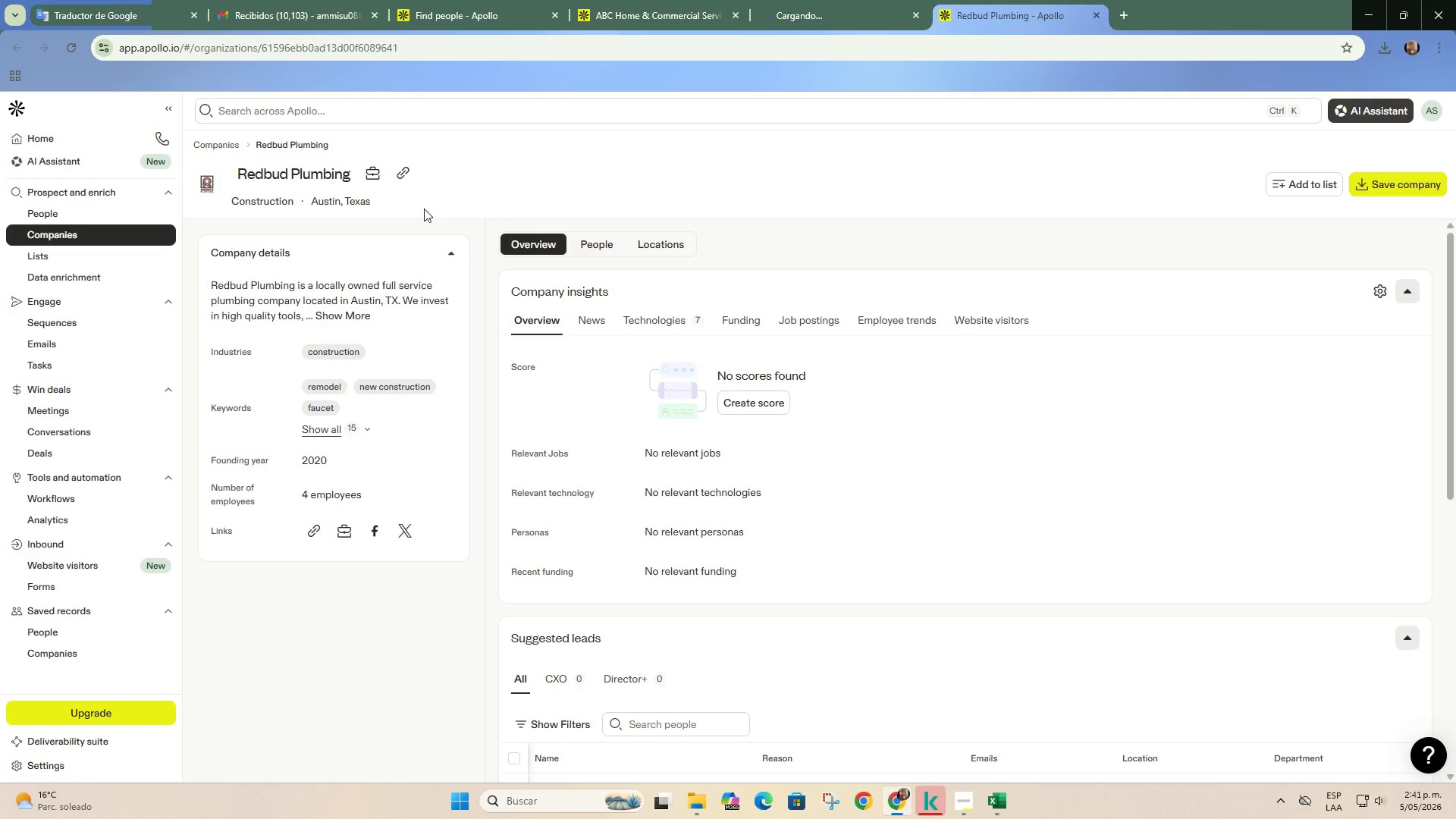 
left_click([410, 179])
 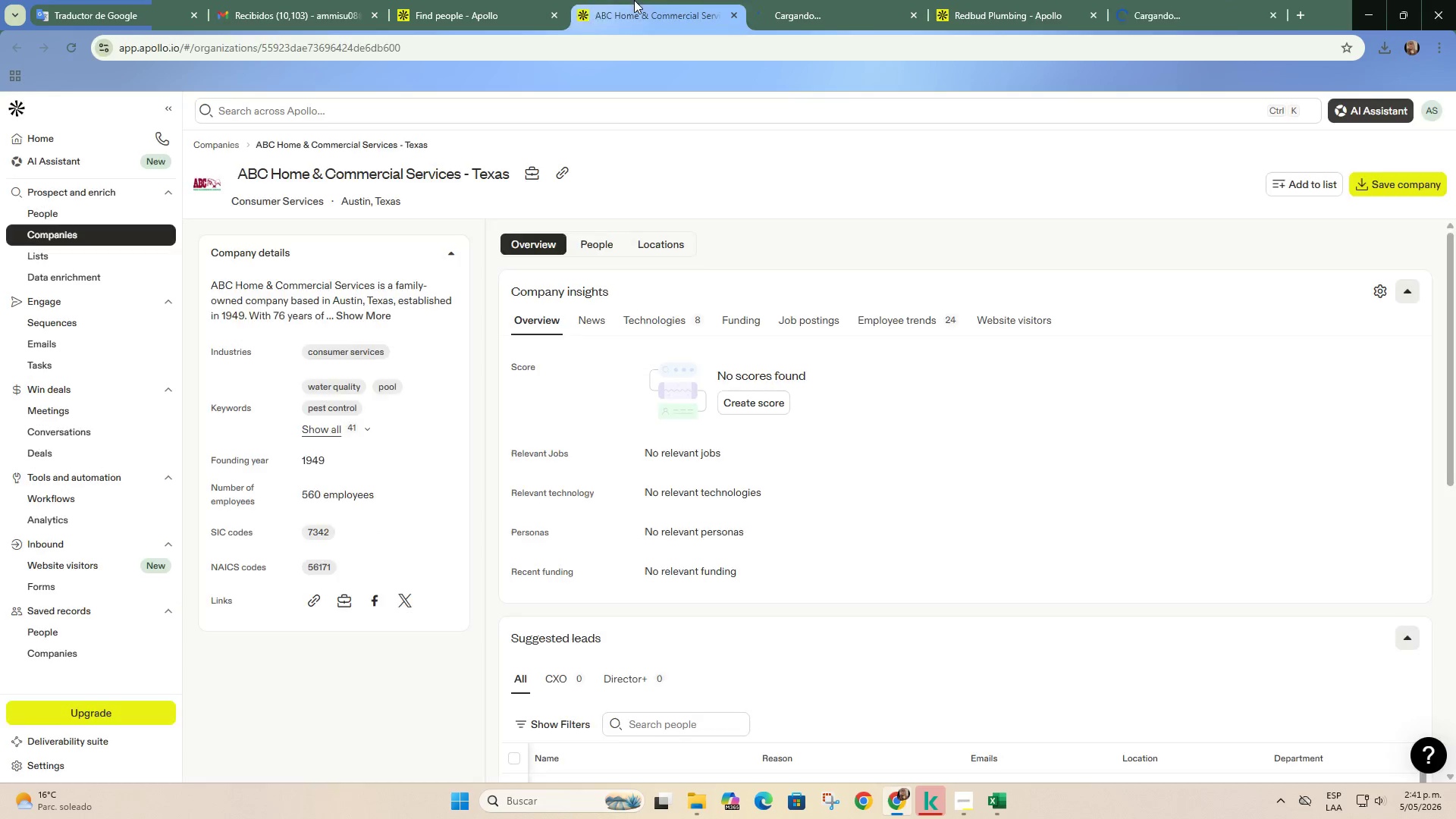 
double_click([485, 2])
 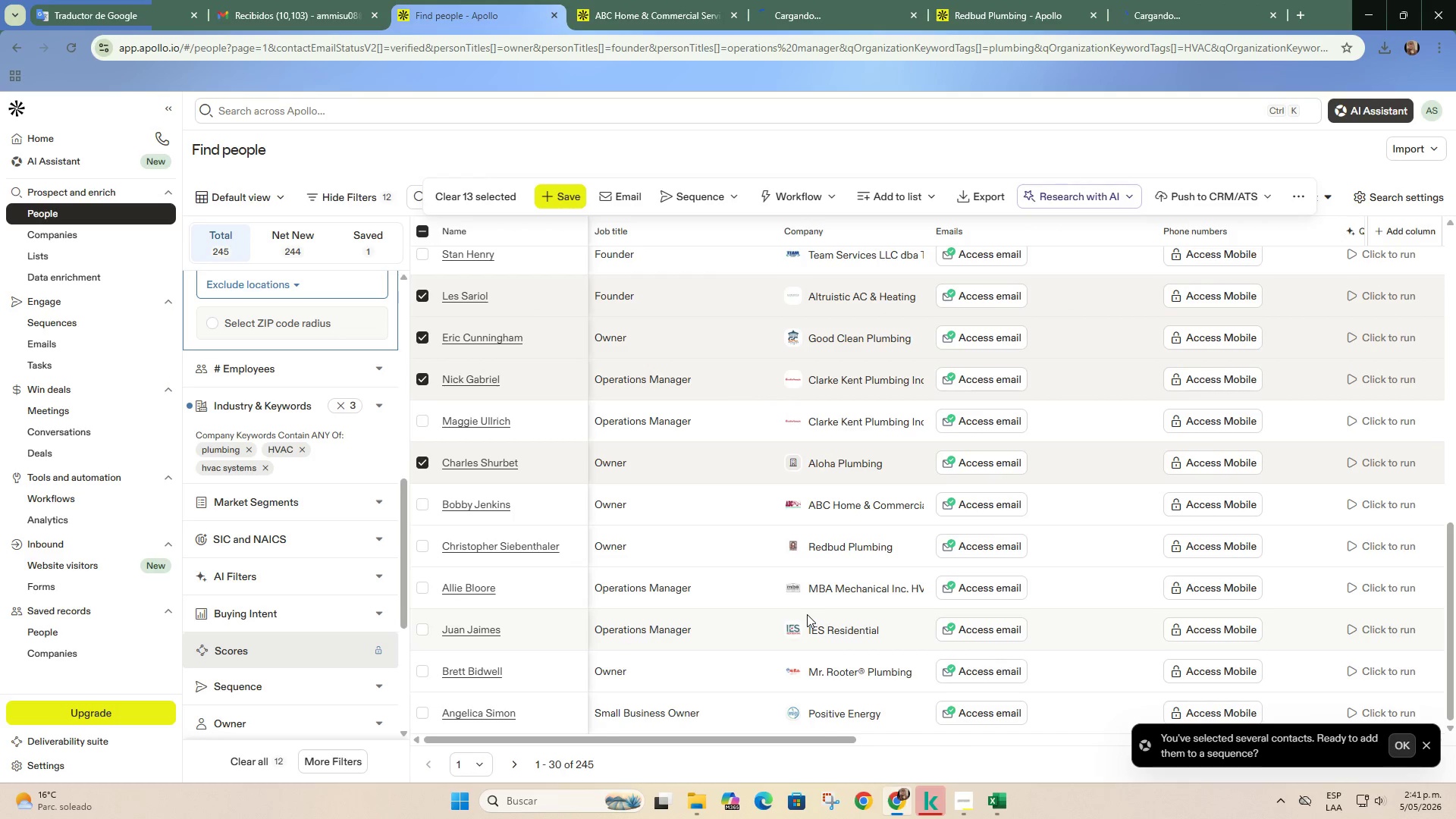 
wait(5.48)
 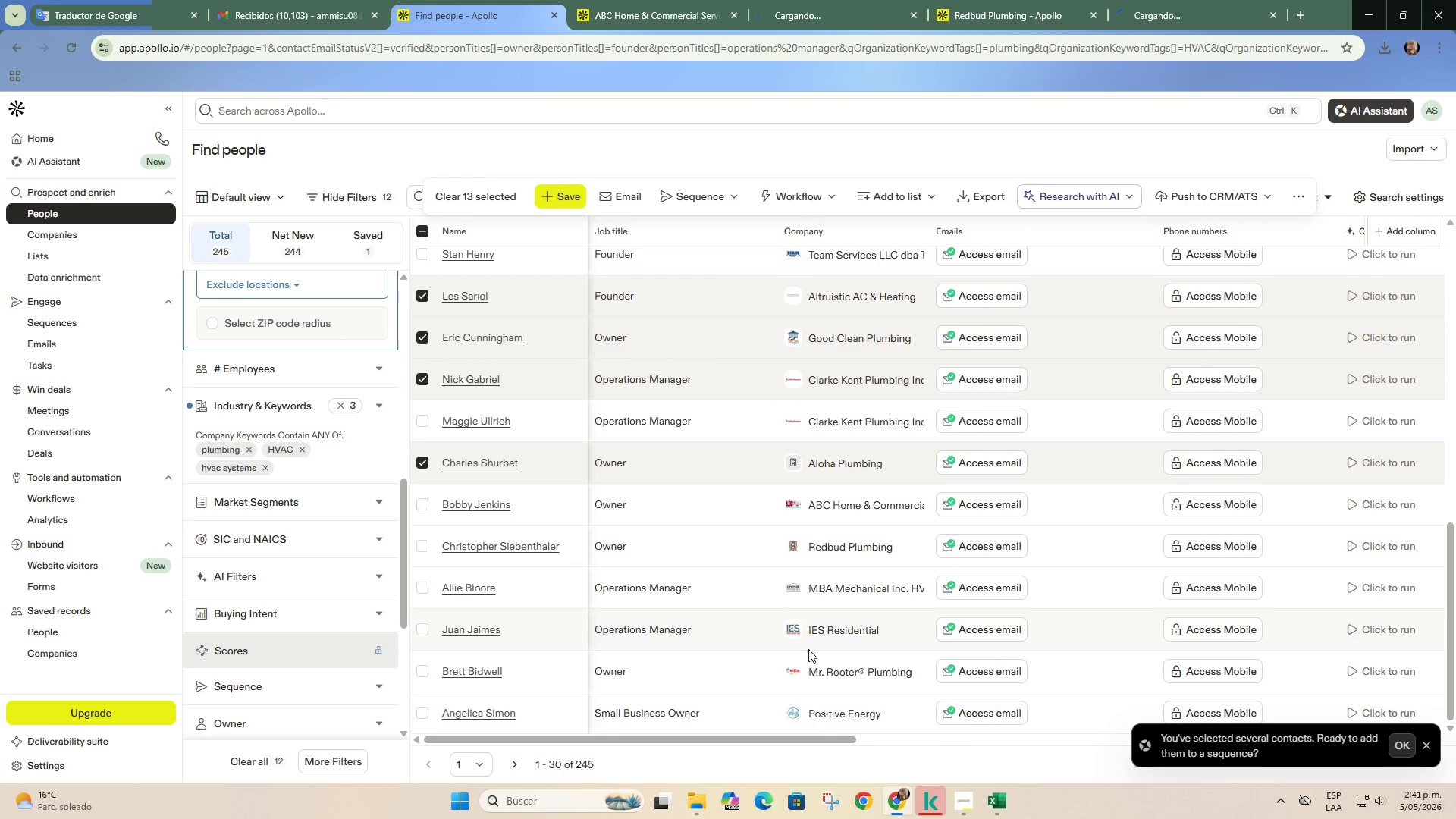 
right_click([827, 586])
 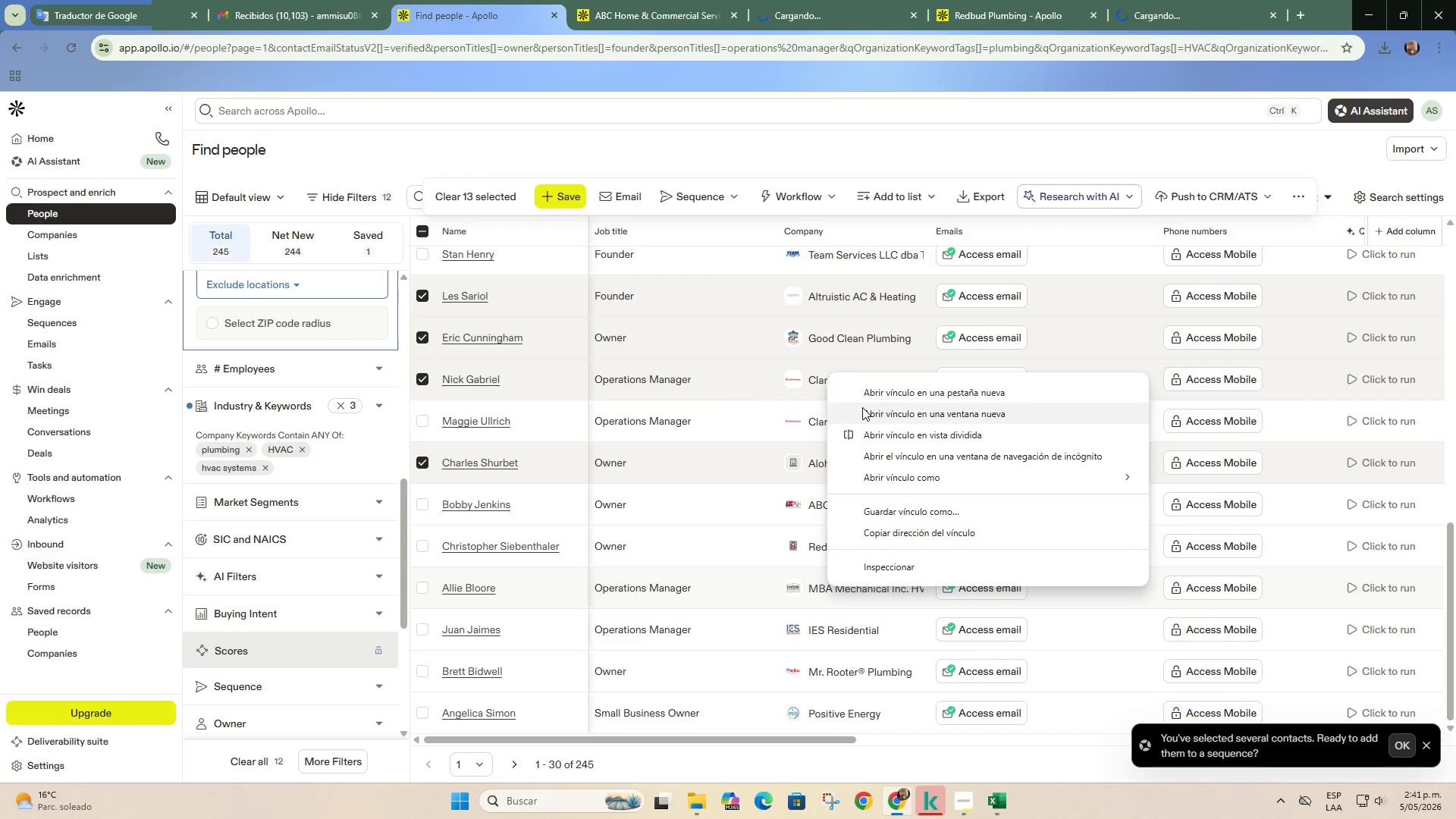 
left_click([868, 395])
 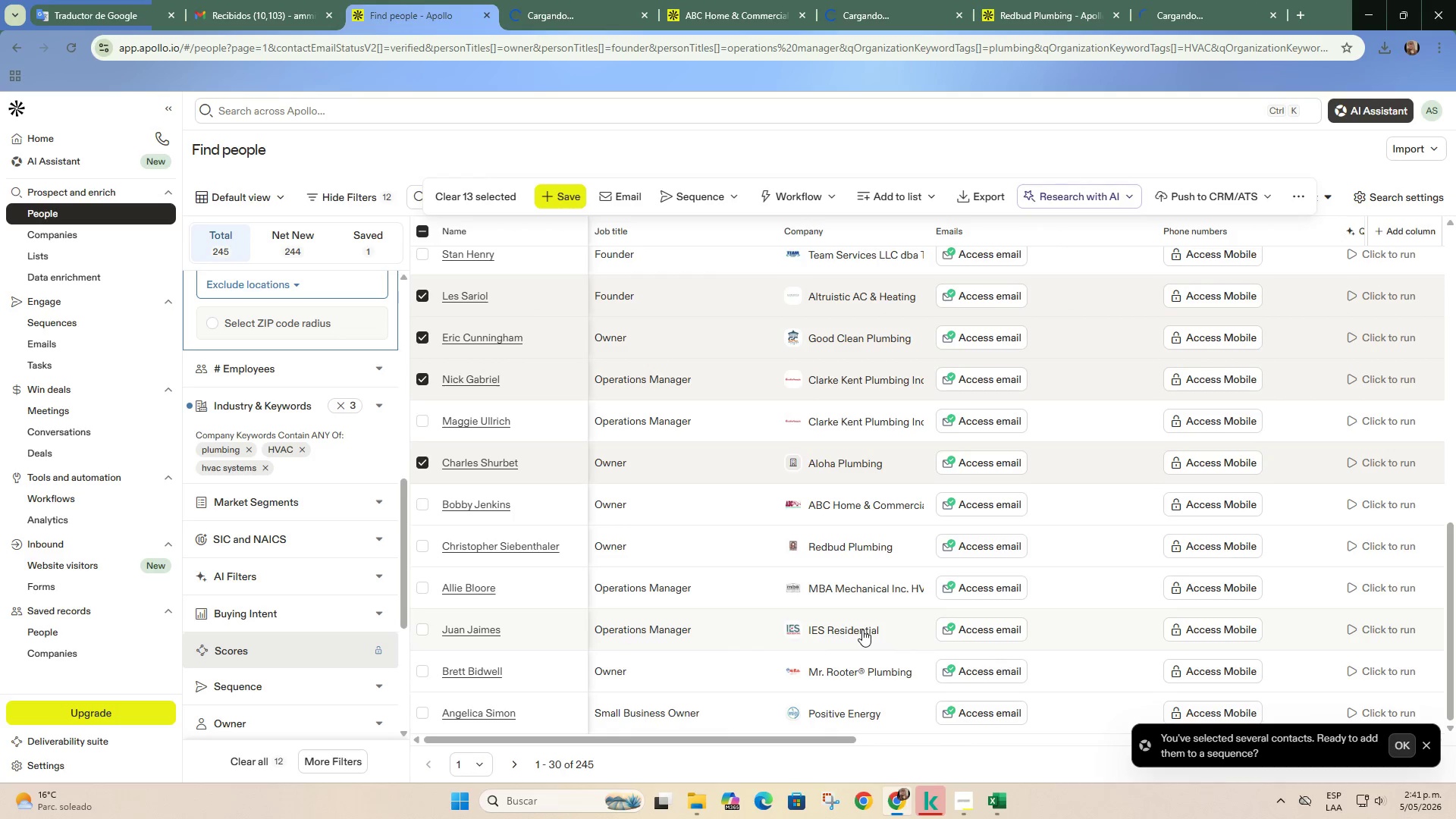 
right_click([862, 629])
 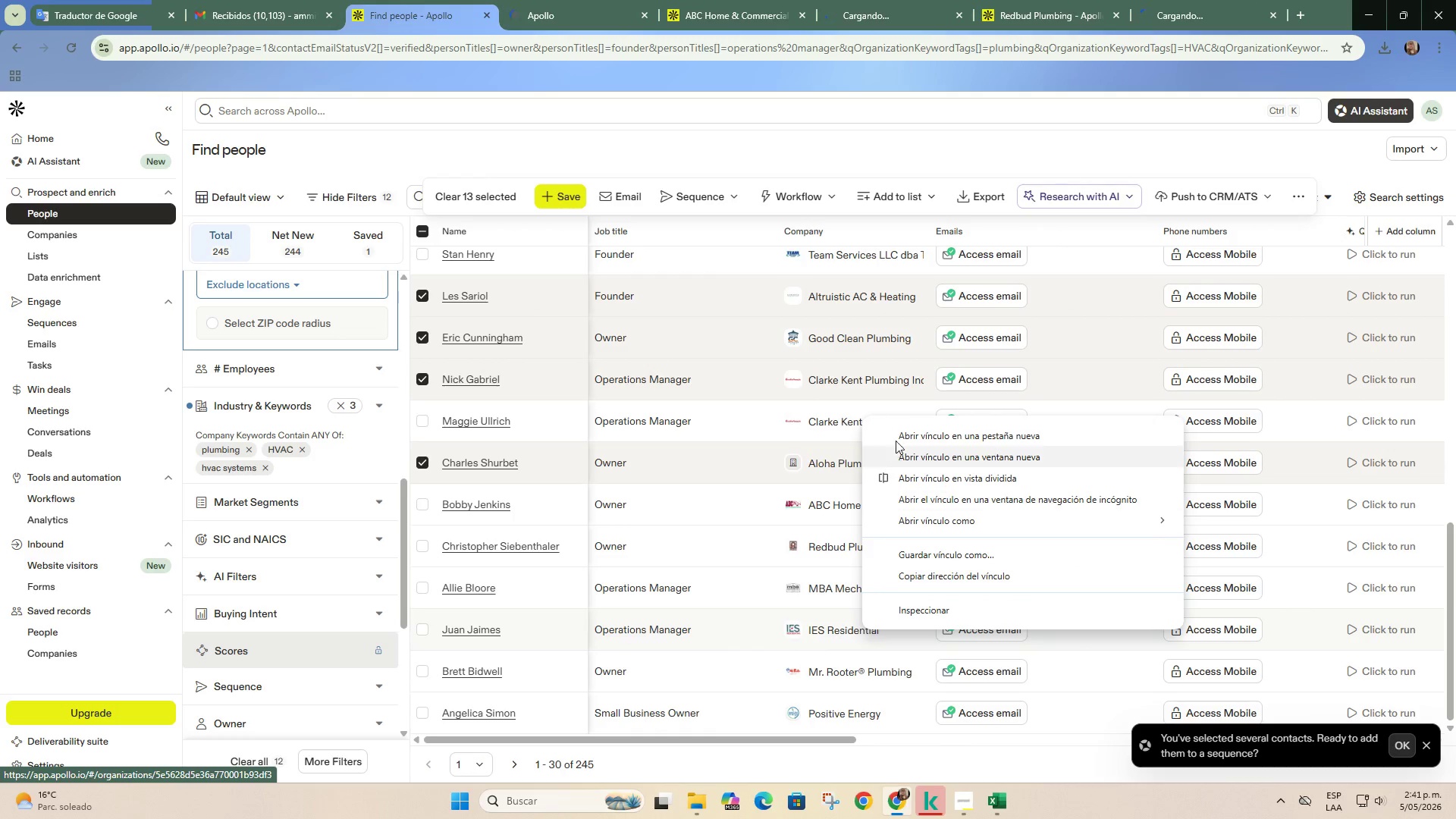 
left_click([898, 438])
 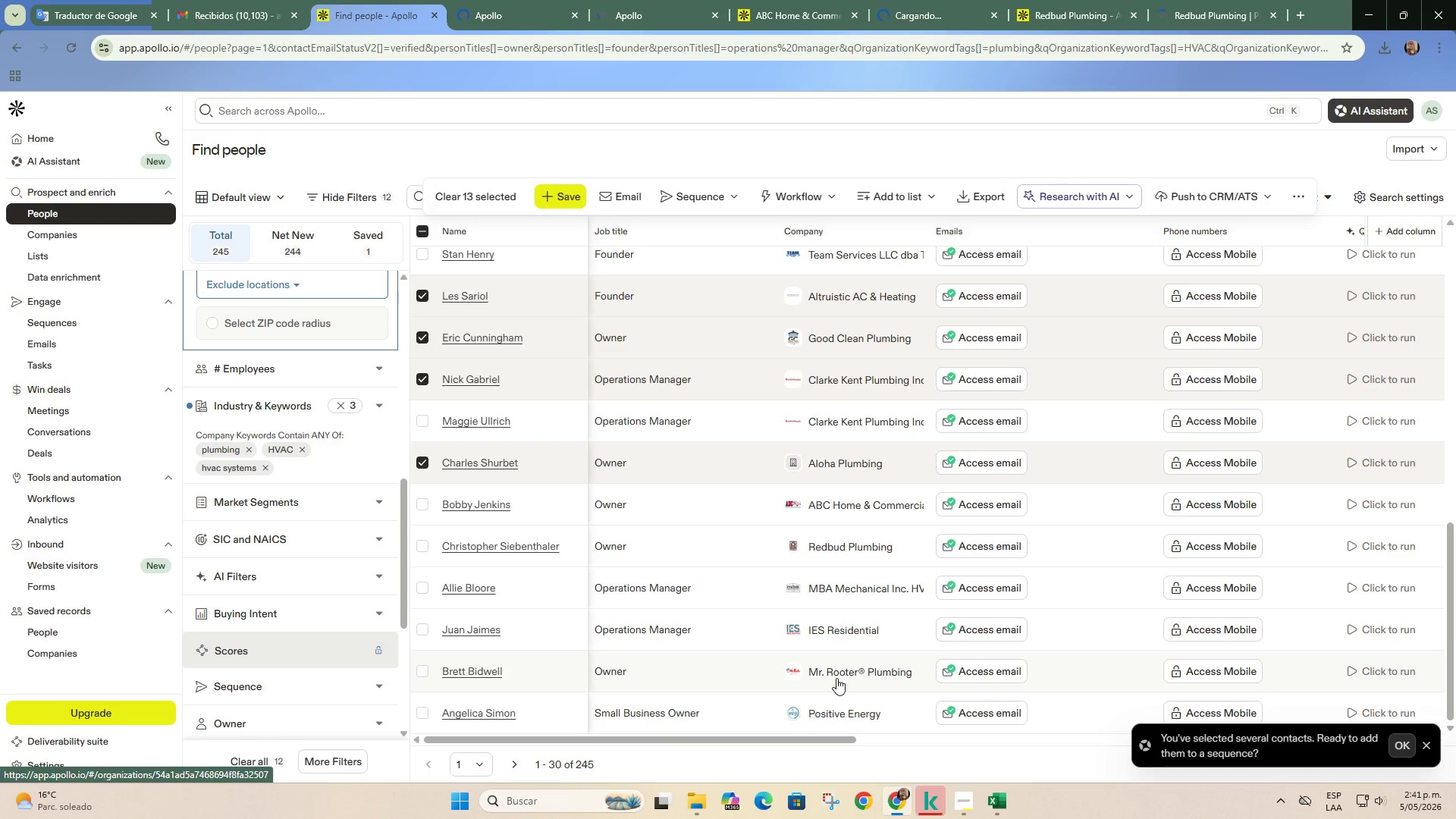 
right_click([836, 677])
 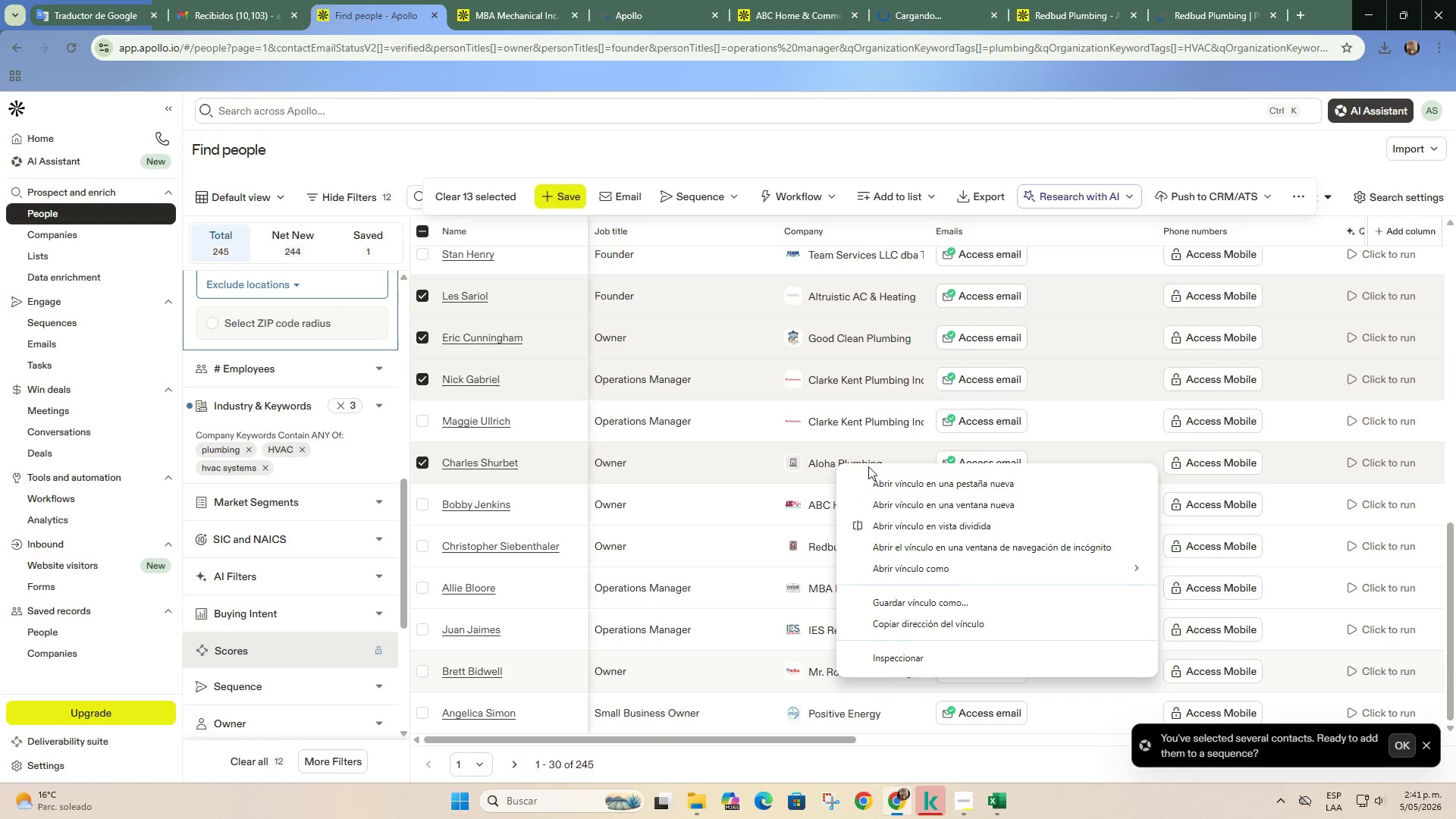 
left_click([872, 472])
 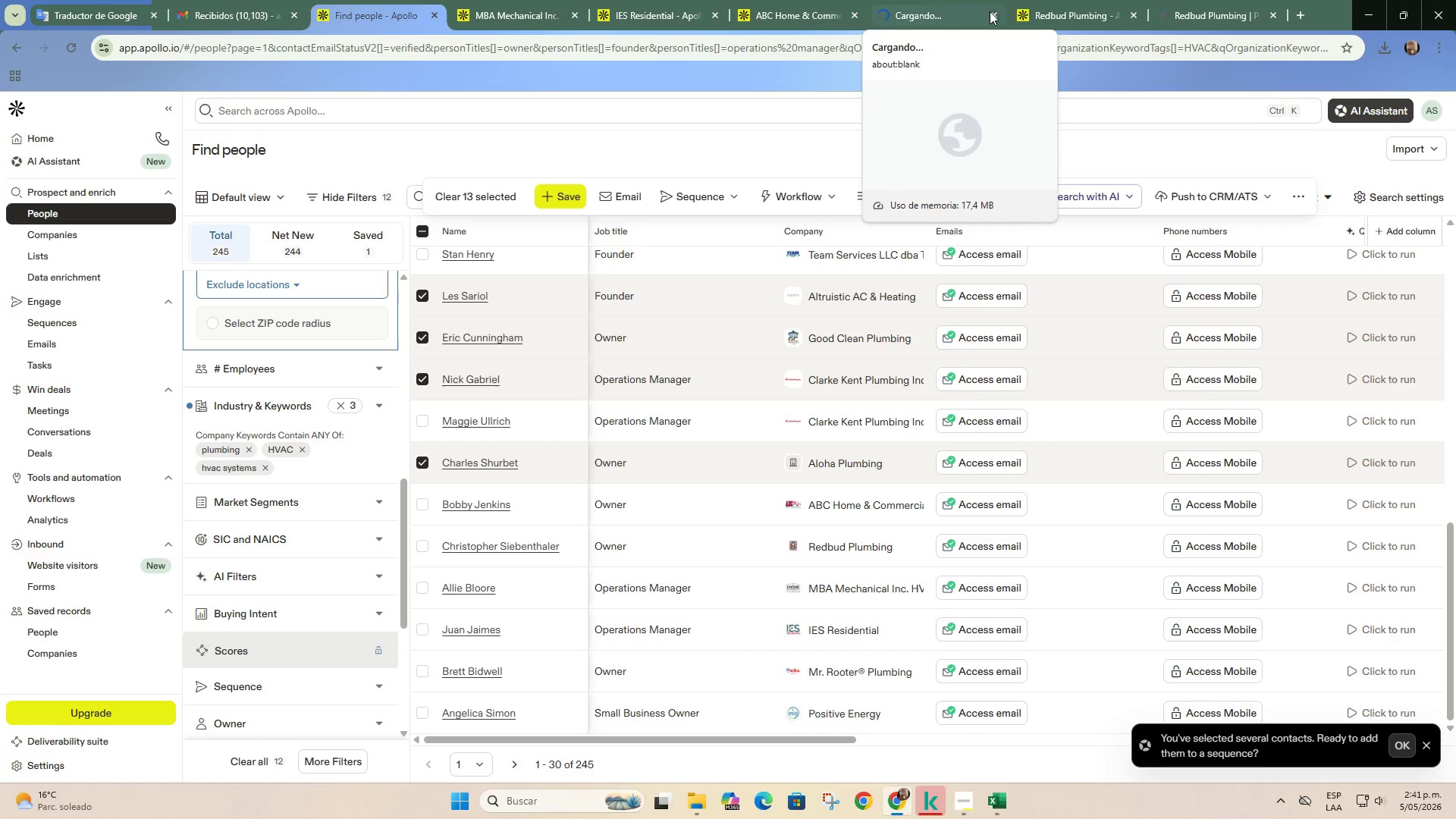 
left_click([1065, 0])
 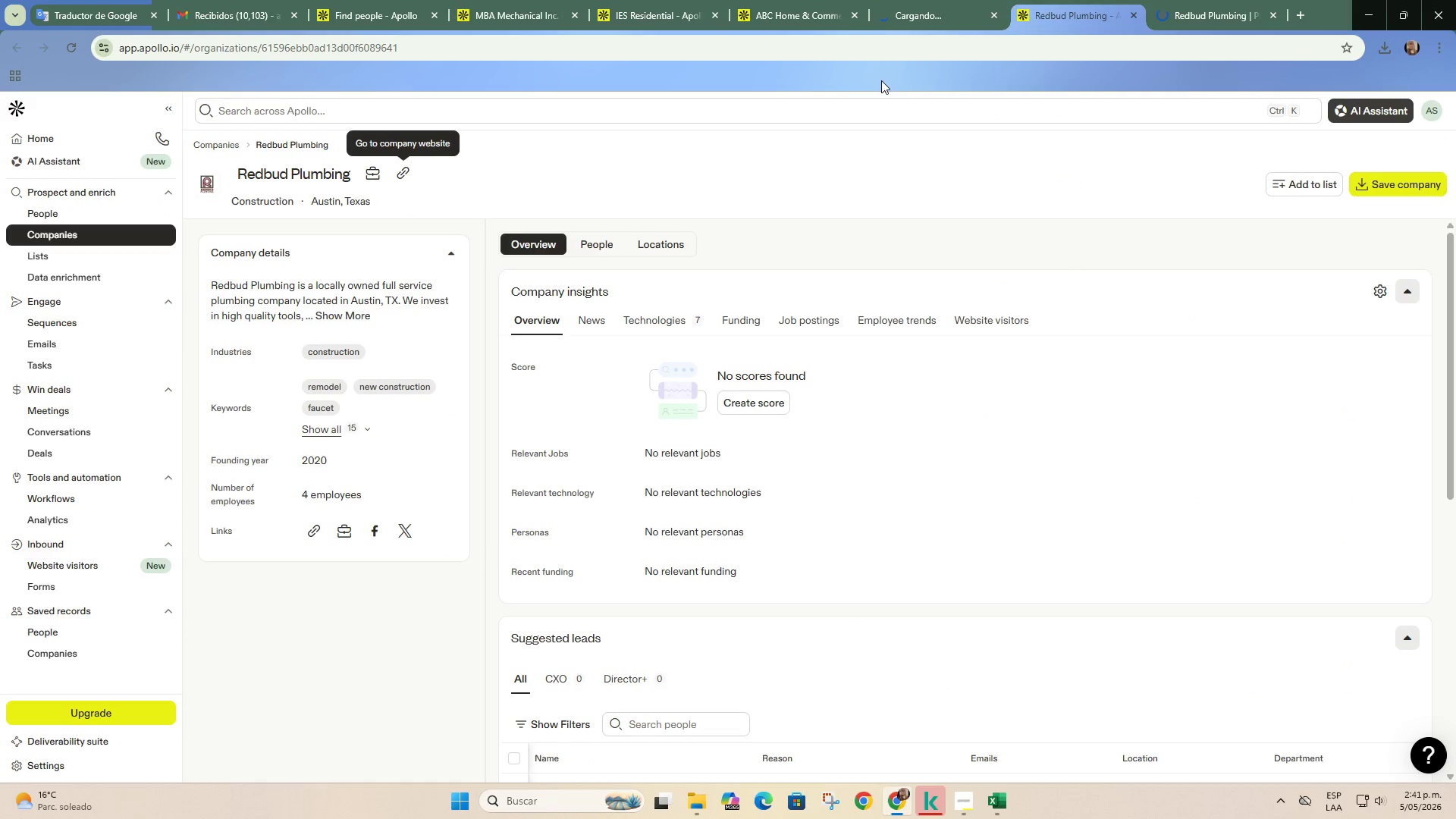 
left_click([927, 0])
 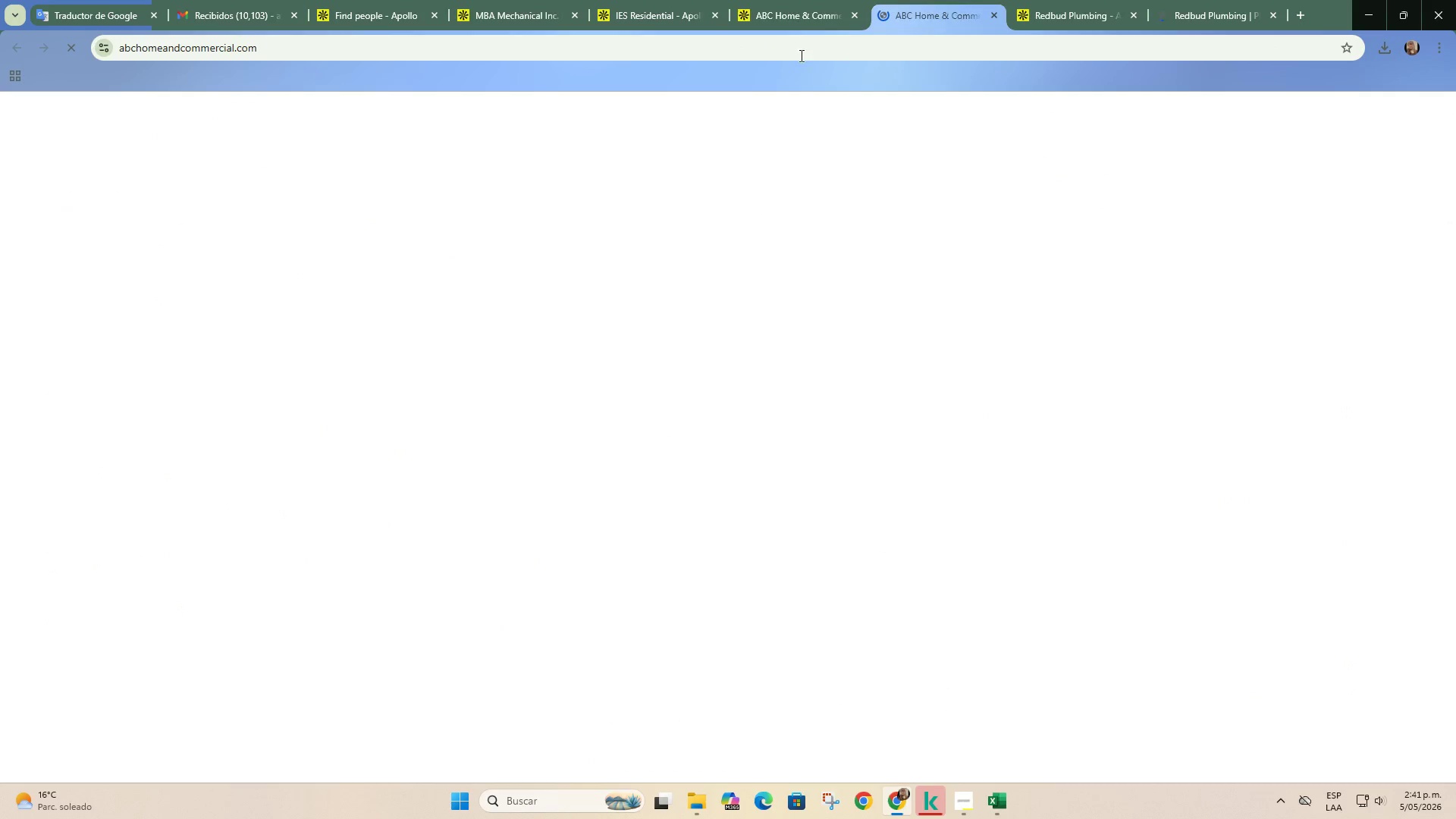 
left_click([793, 10])
 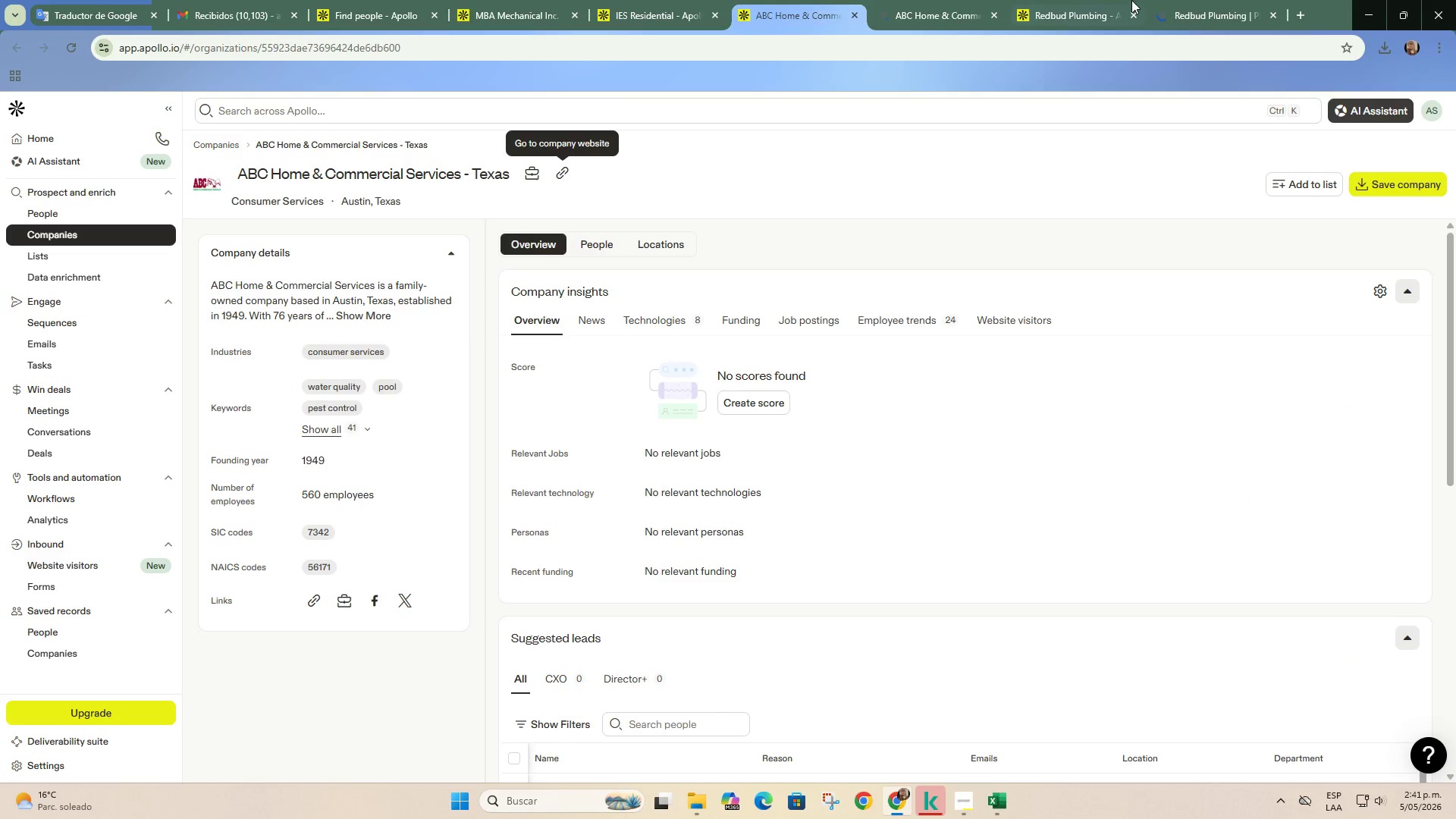 
left_click([1183, 0])
 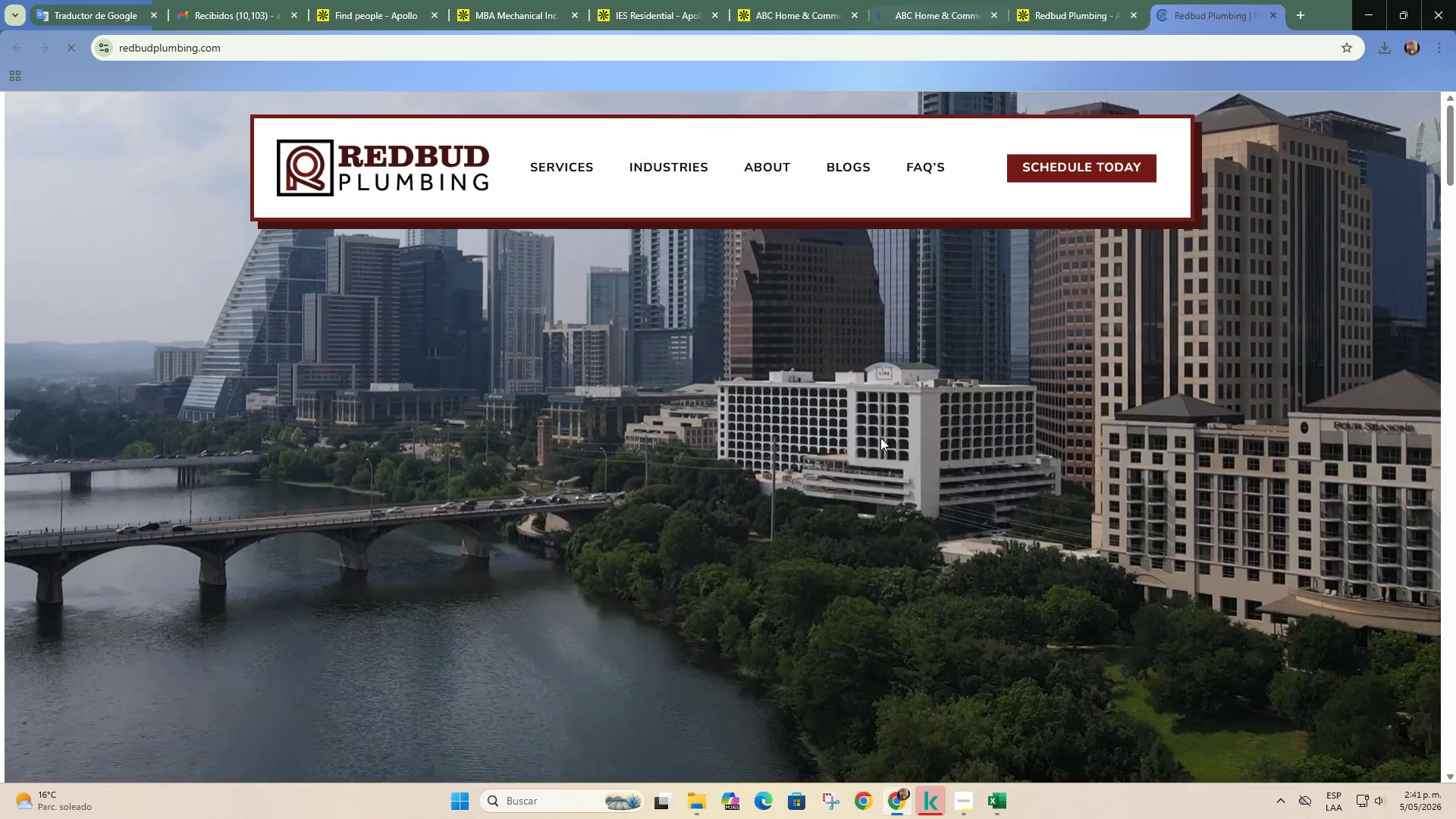 
scroll: coordinate [883, 486], scroll_direction: down, amount: 8.0
 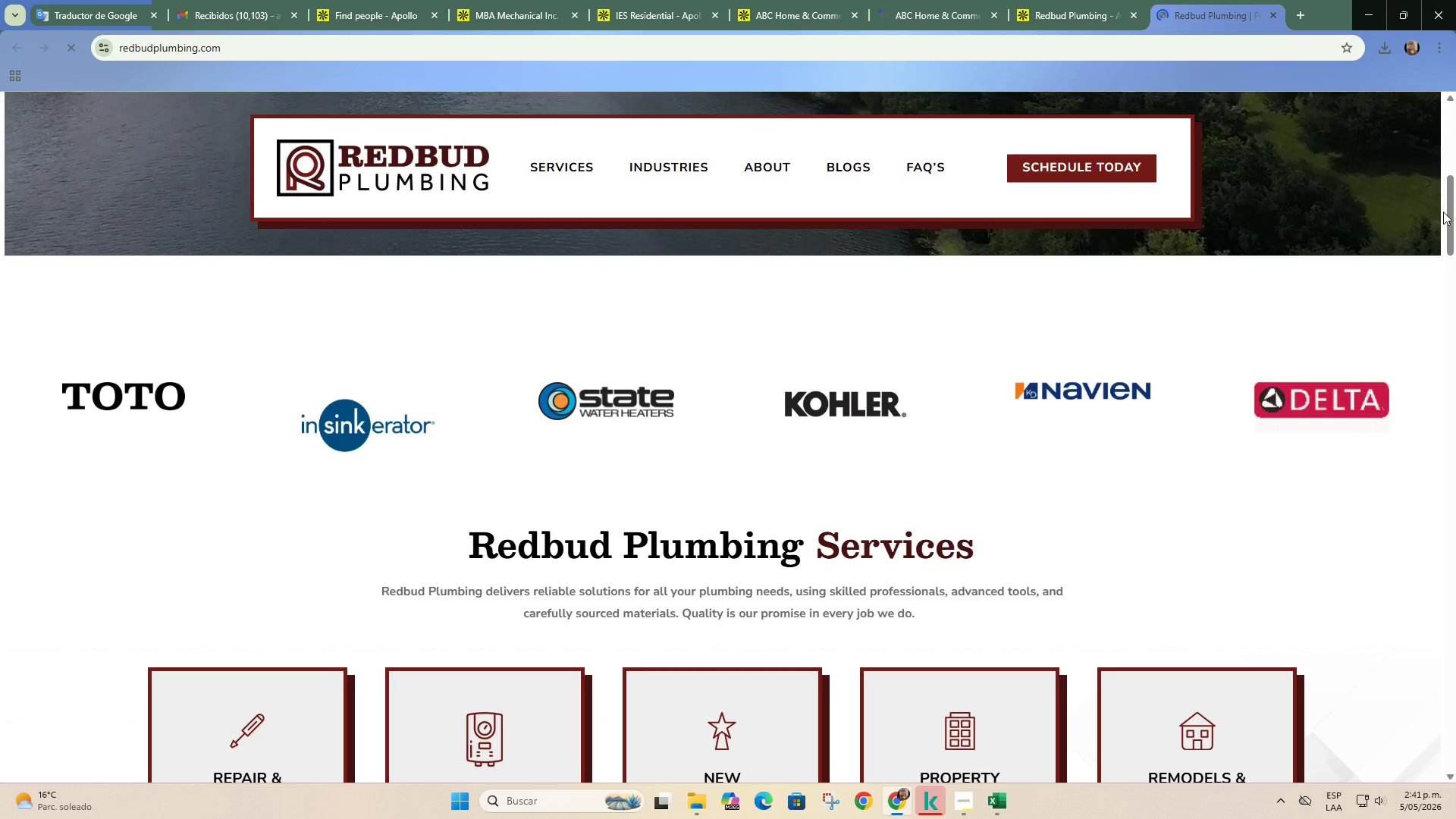 
left_click_drag(start_coordinate=[1448, 203], to_coordinate=[1455, 190])
 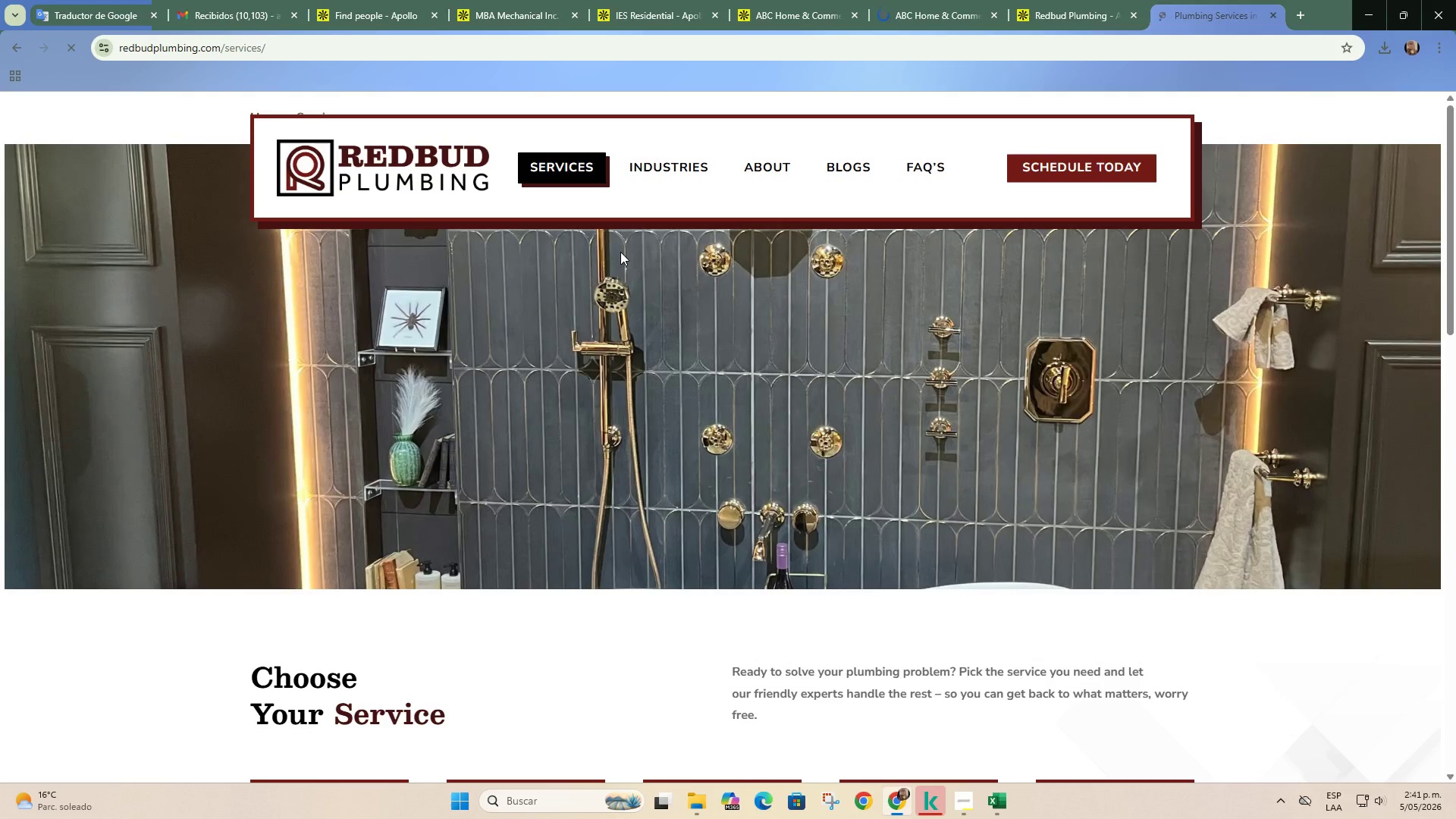 
scroll: coordinate [664, 558], scroll_direction: down, amount: 10.0
 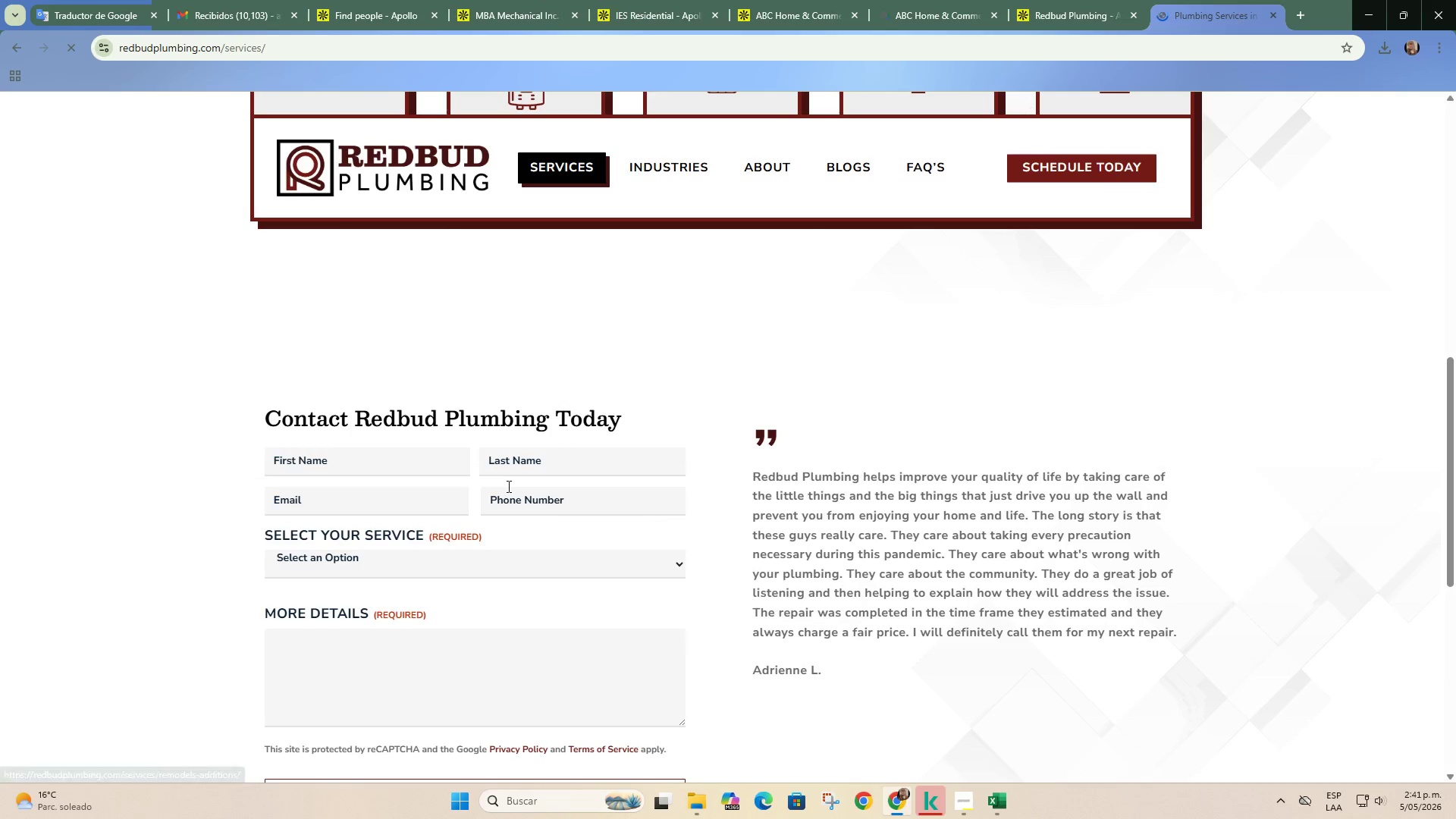 
scroll: coordinate [505, 487], scroll_direction: up, amount: 4.0
 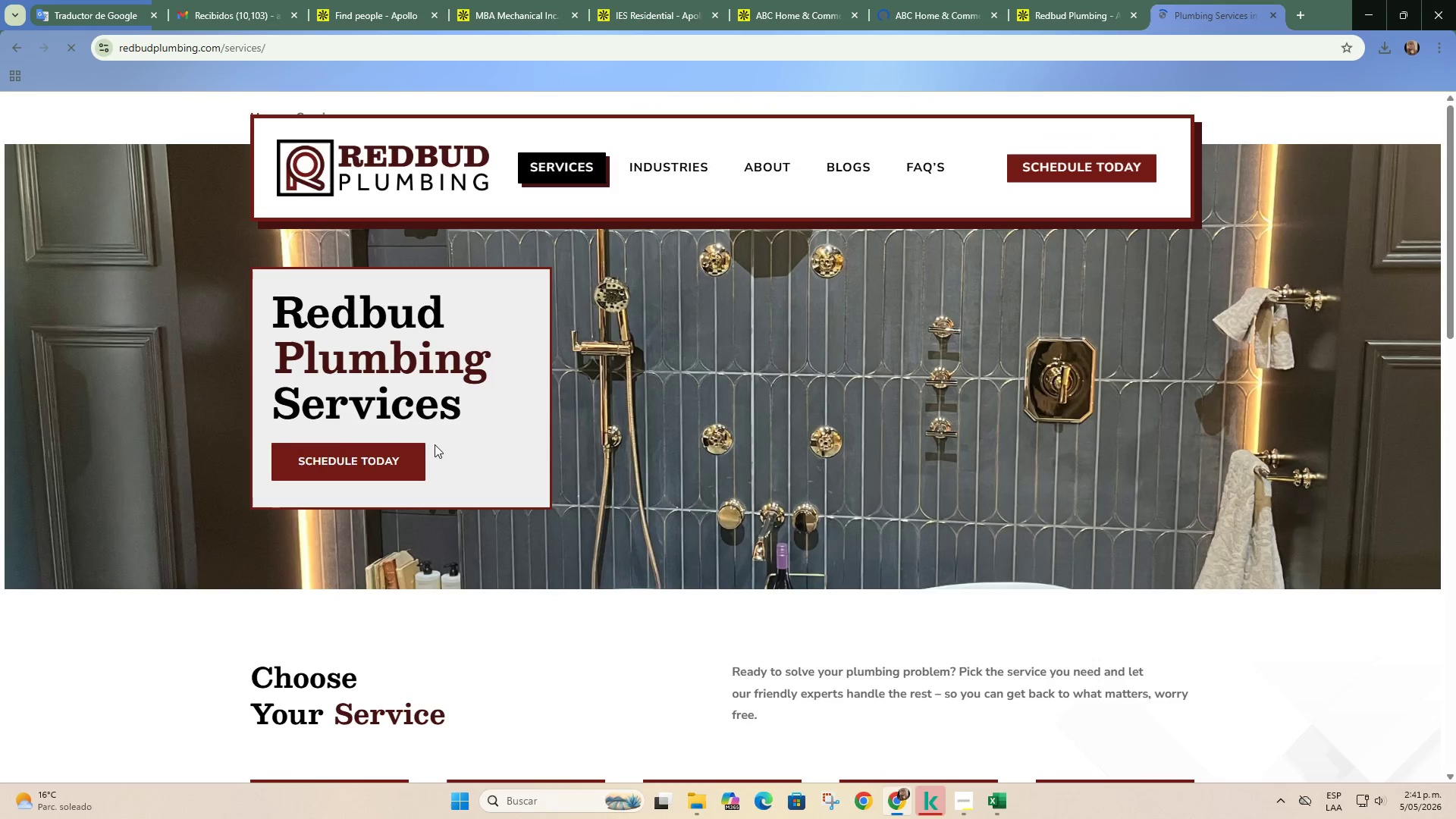 
left_click([1054, 0])
 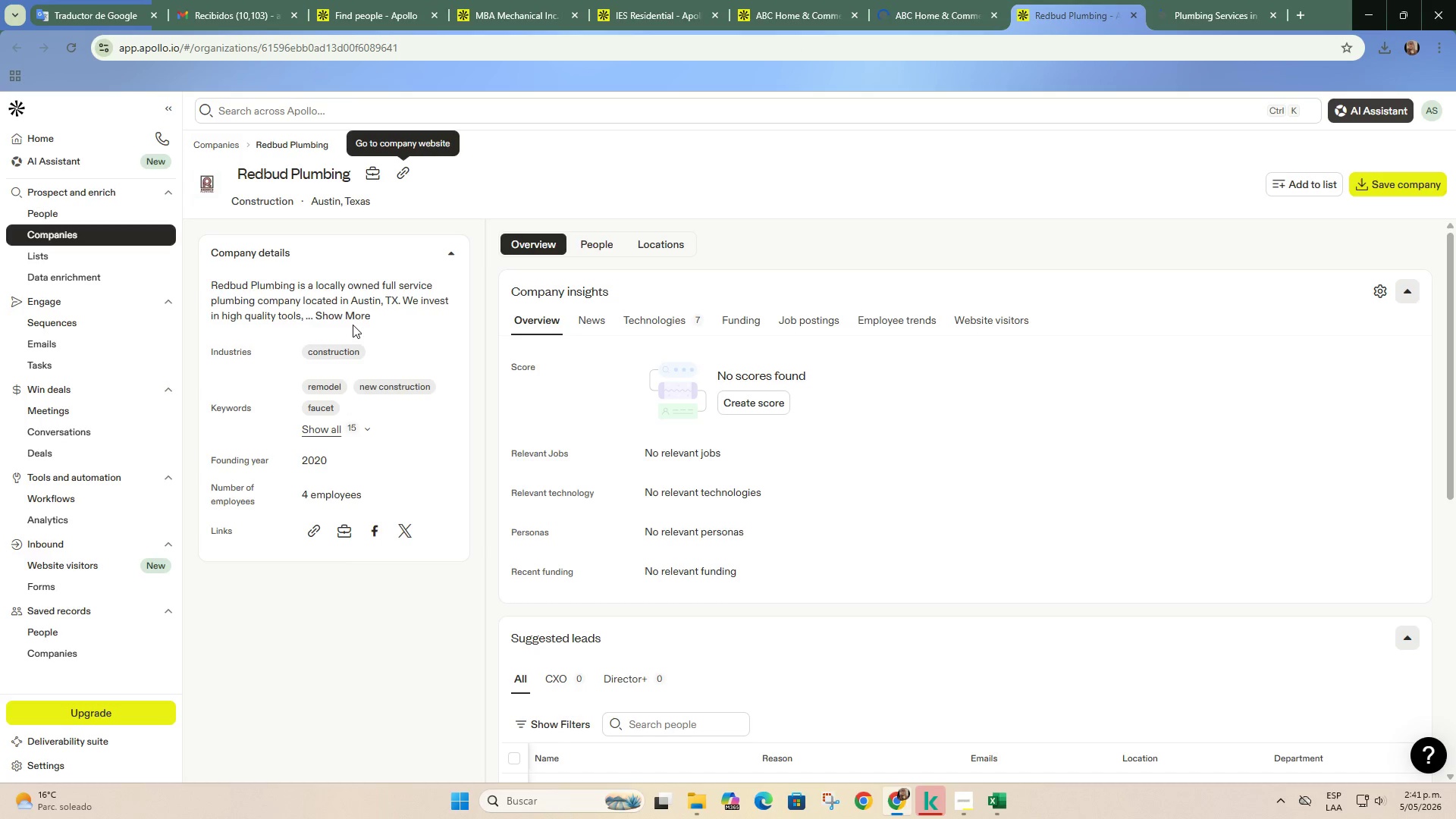 
left_click([351, 312])
 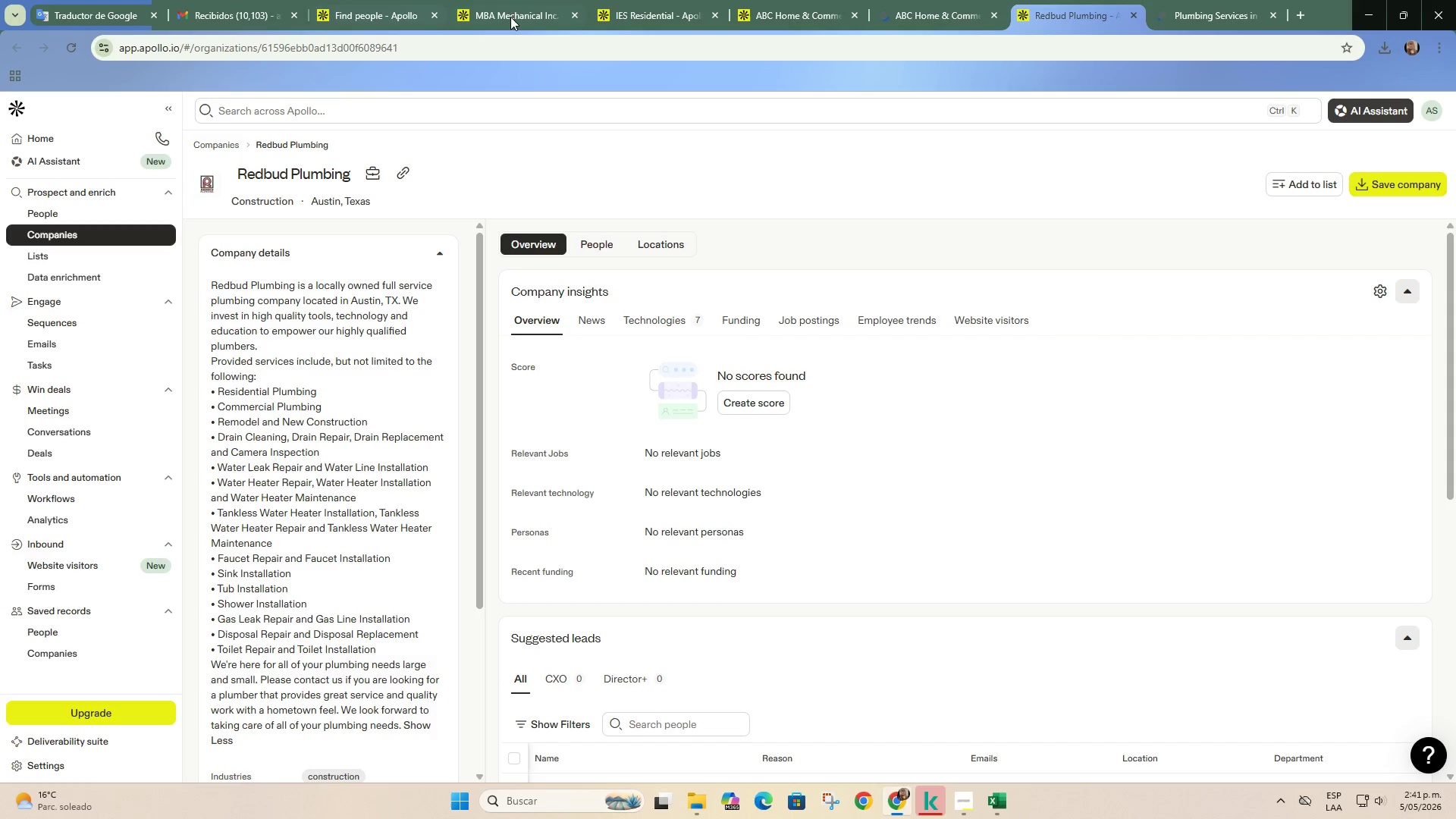 
left_click([936, 8])
 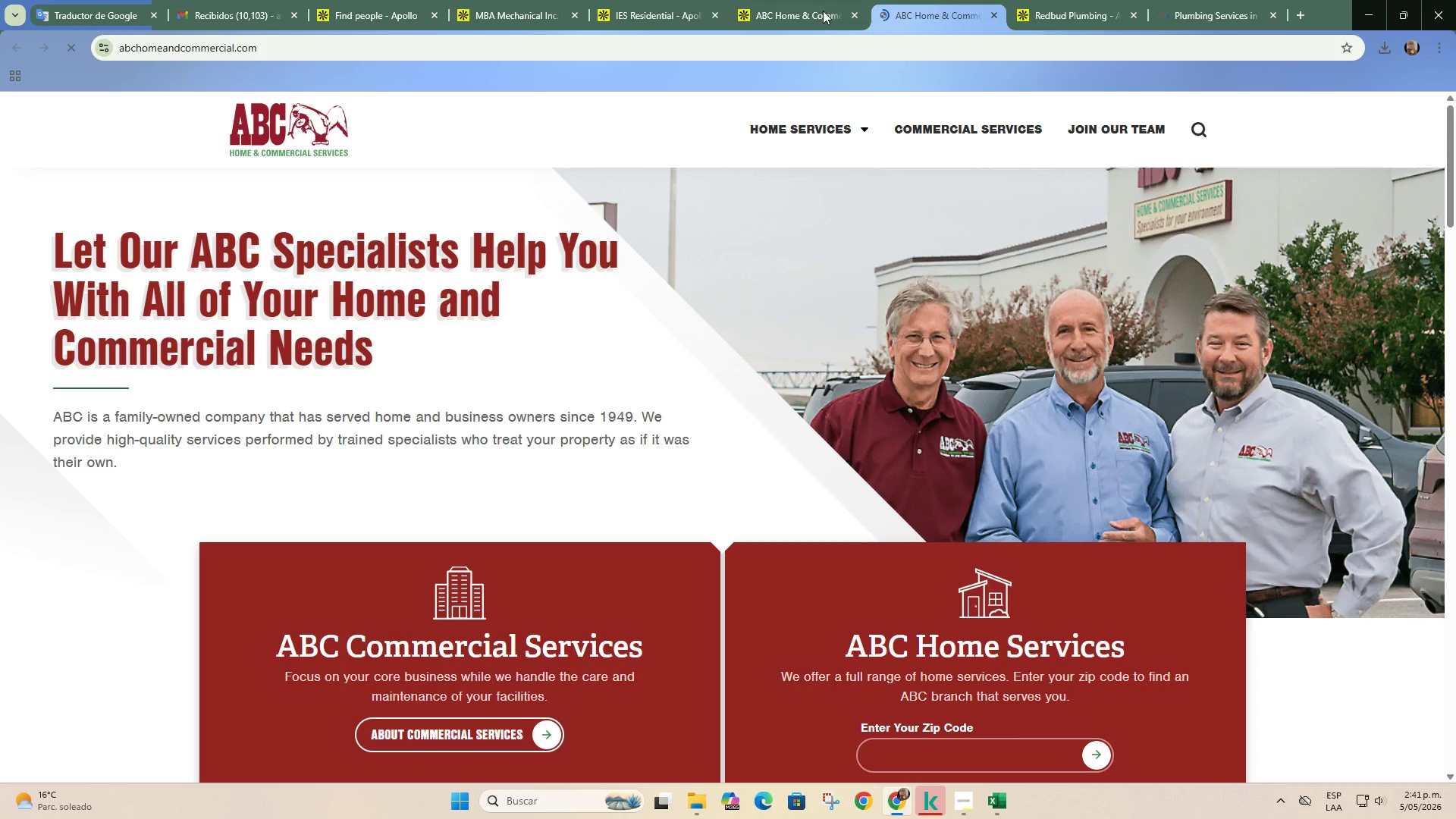 
left_click([770, 0])
 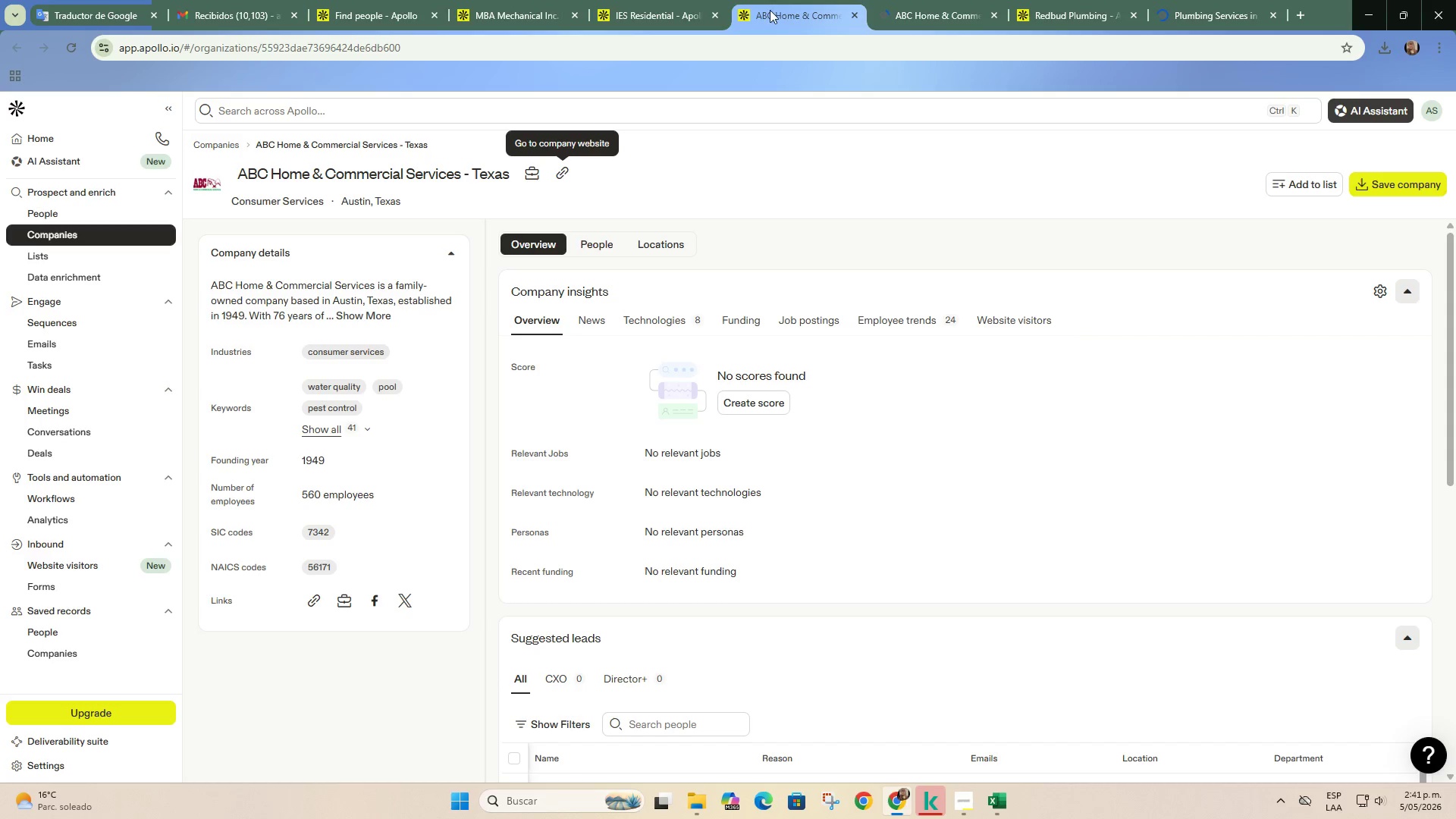 
left_click([650, 0])
 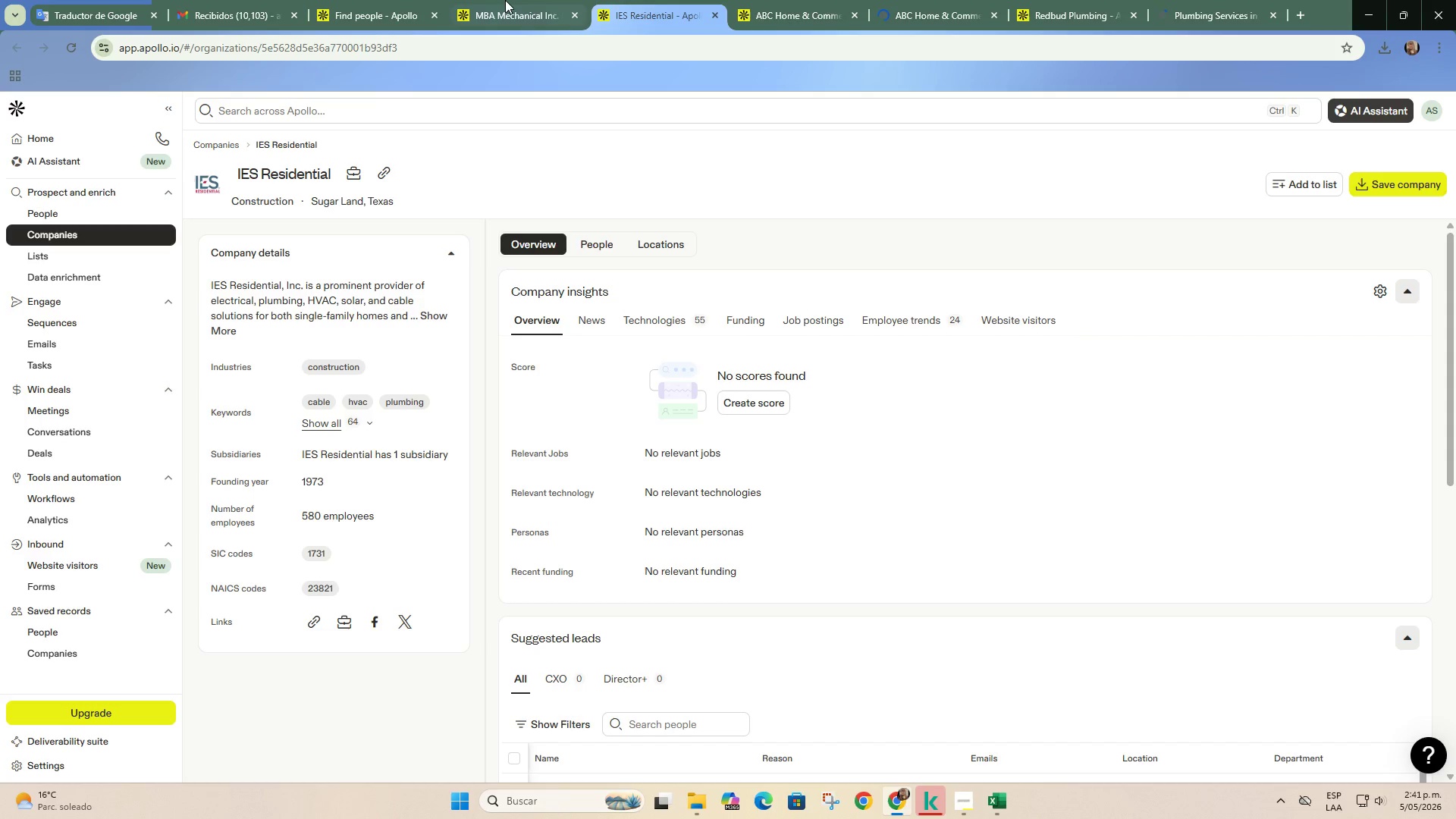 
left_click([505, 0])
 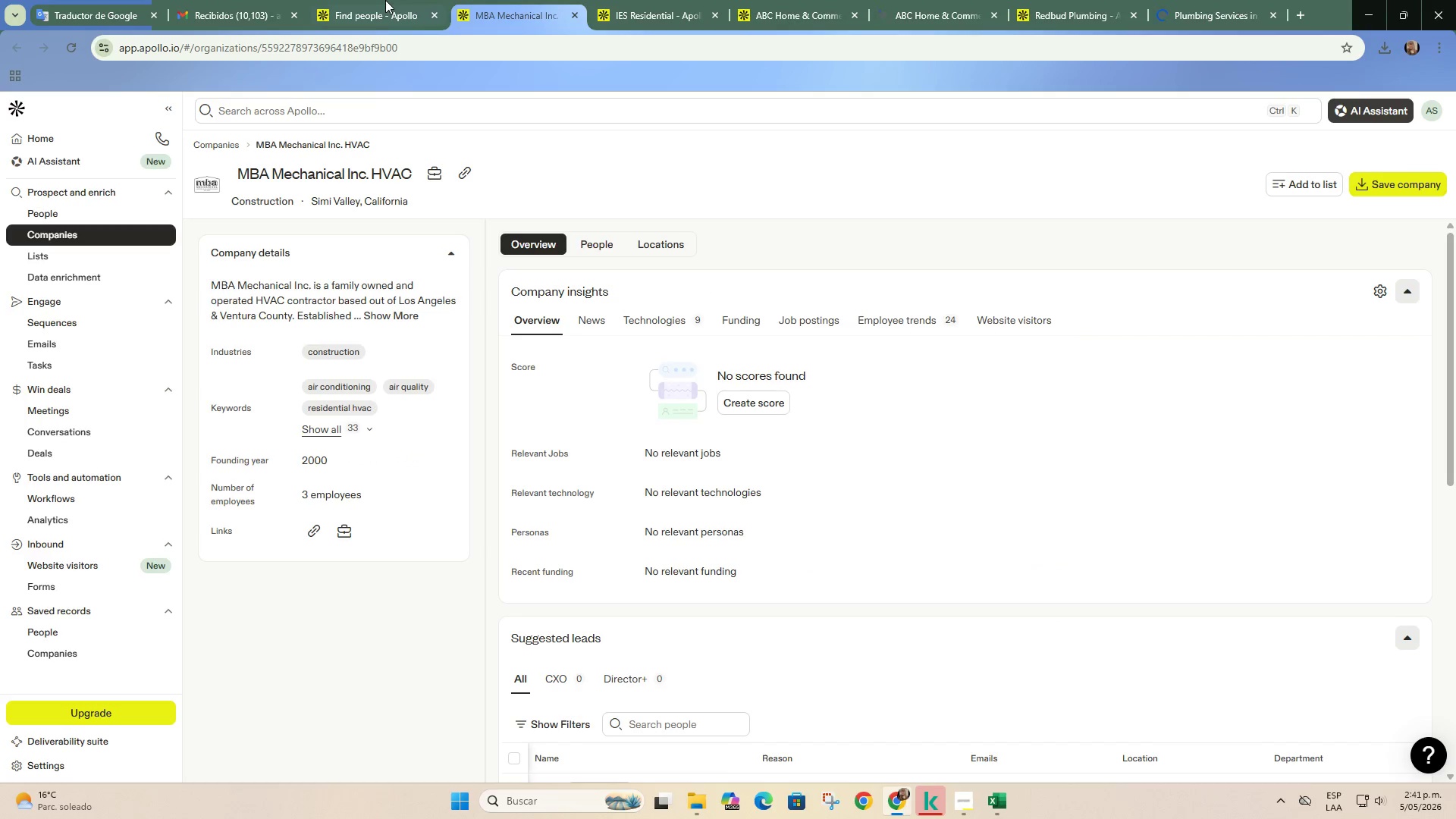 
left_click([385, 0])
 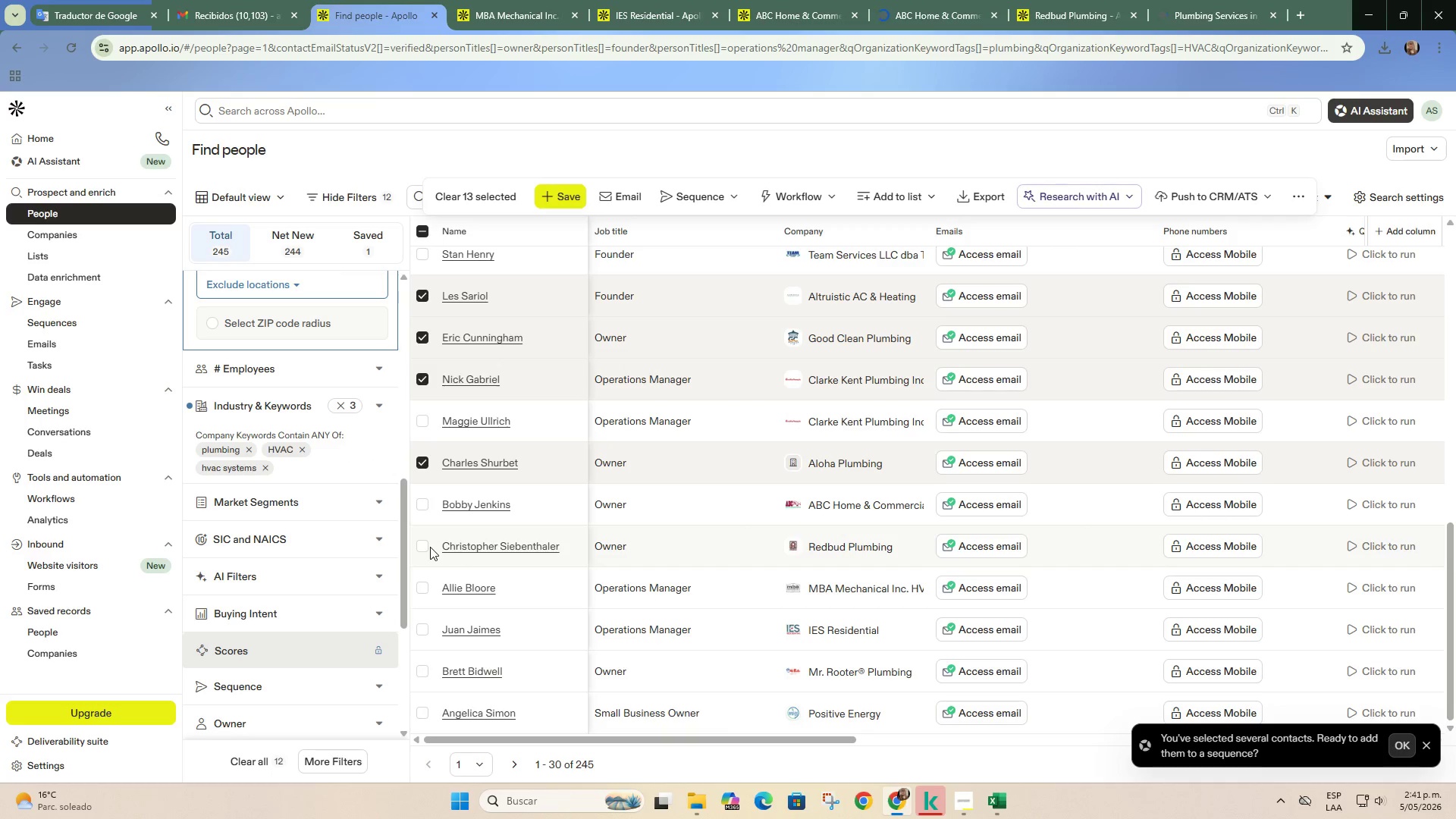 
left_click([425, 547])
 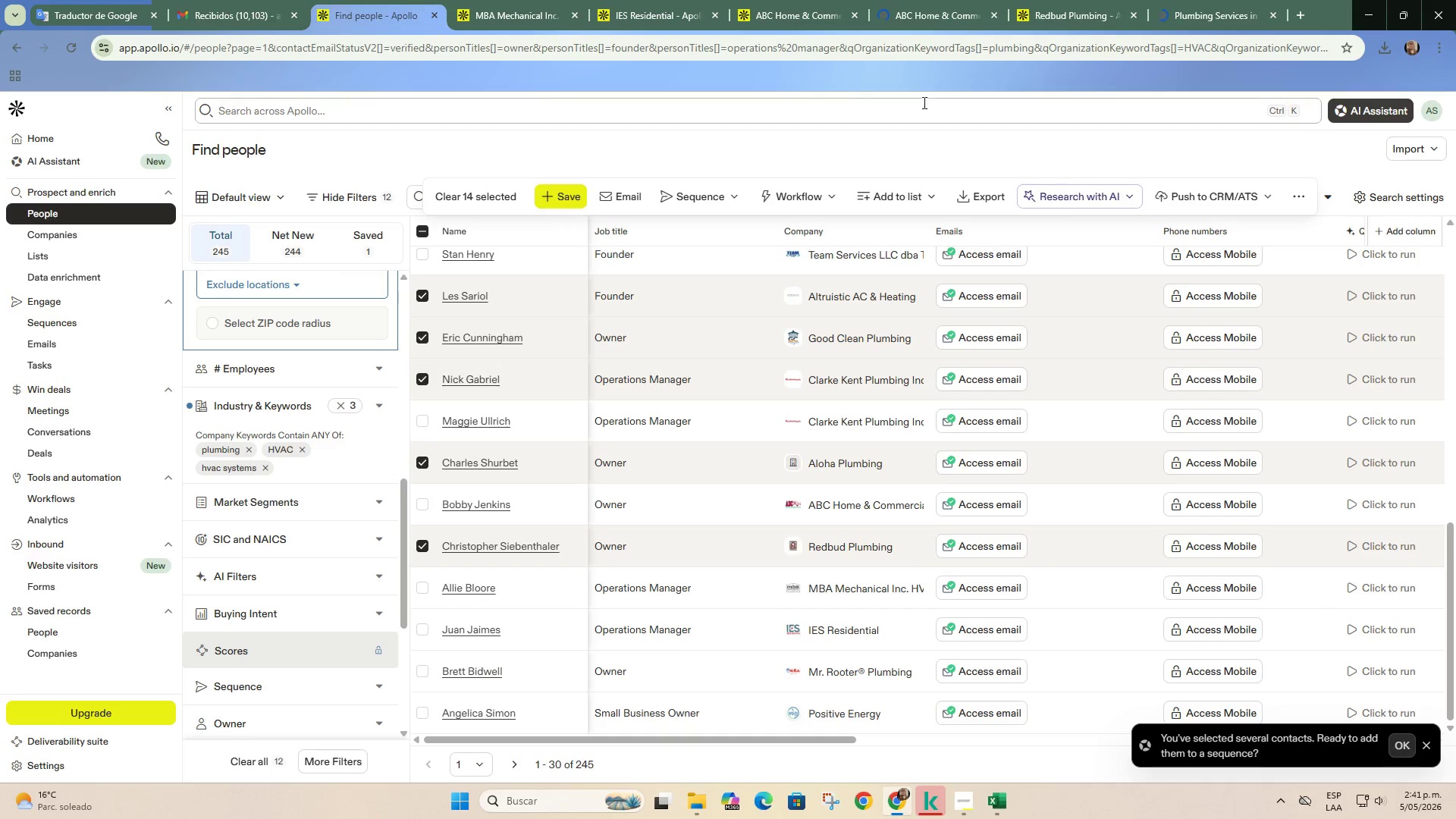 
left_click([951, 9])
 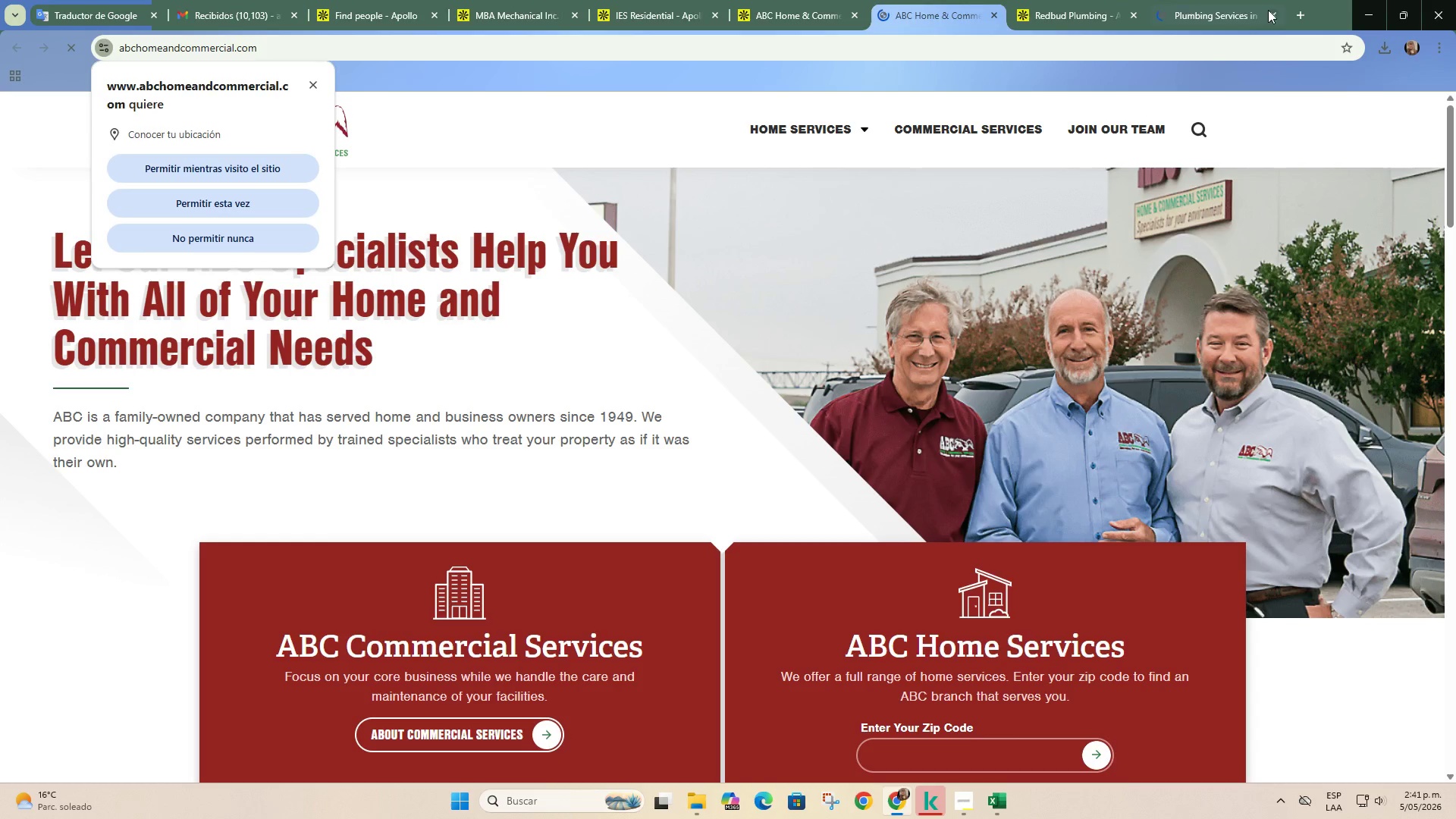 
left_click([1269, 11])
 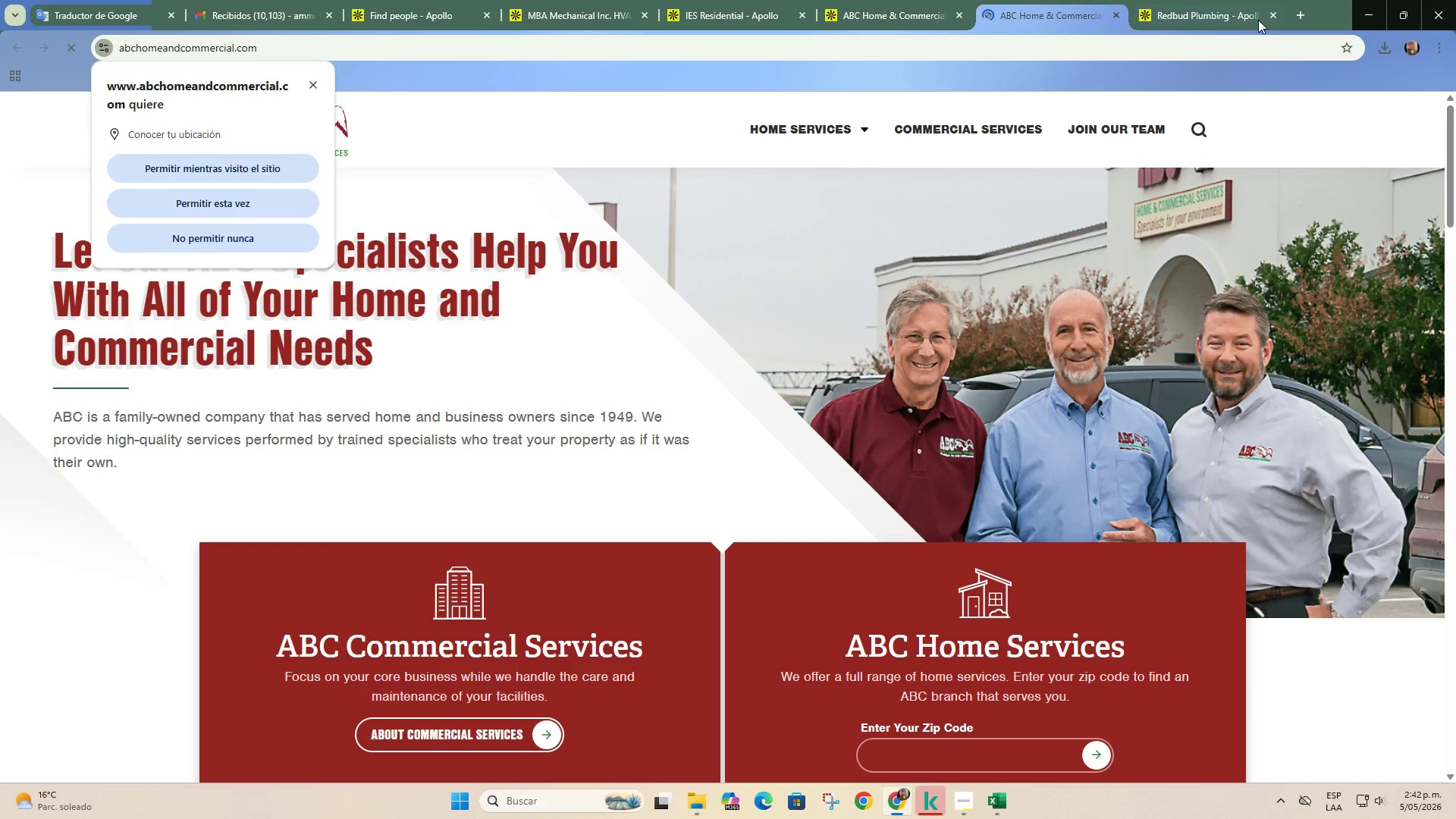 
left_click([1267, 18])
 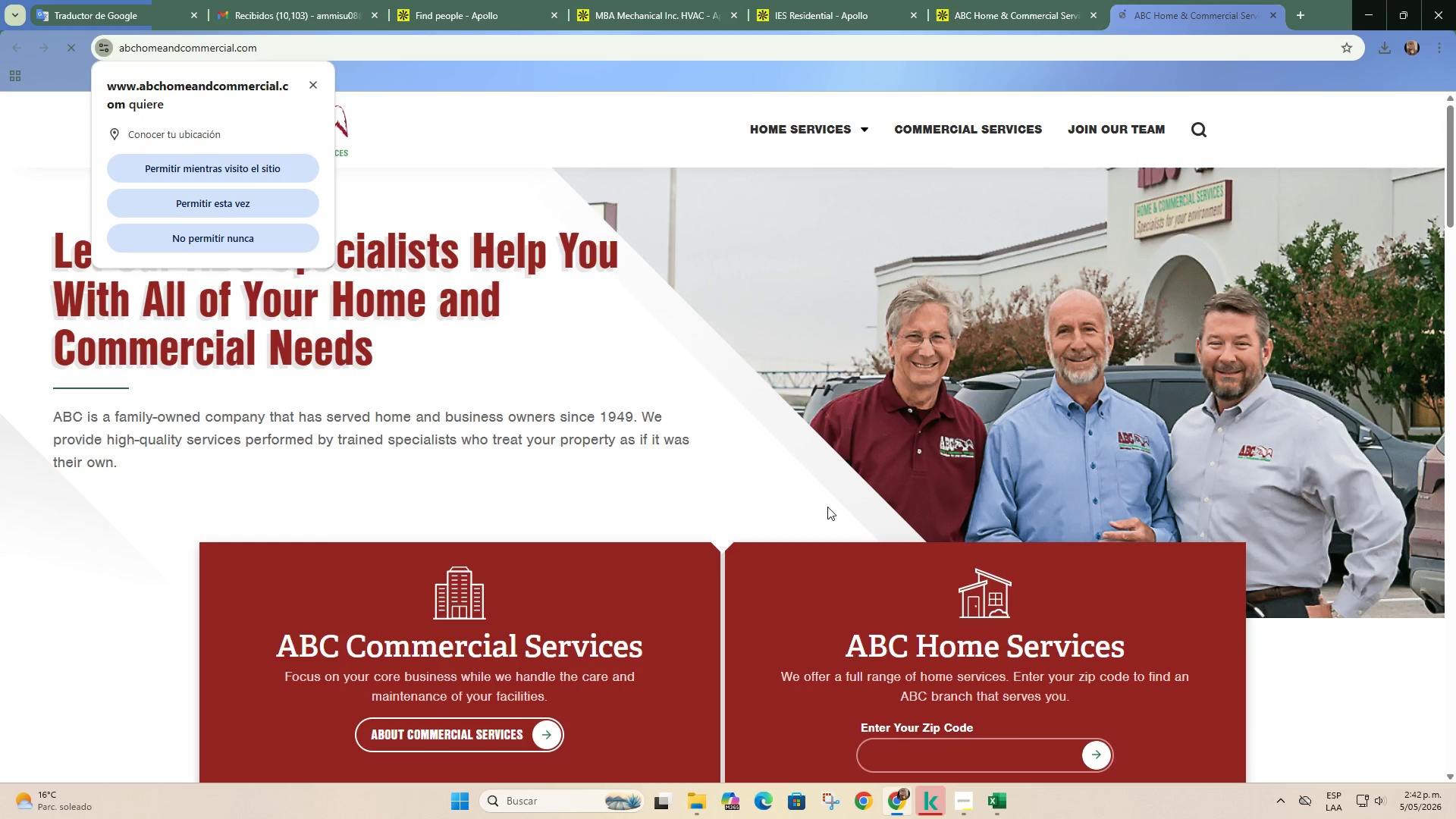 
scroll: coordinate [591, 465], scroll_direction: none, amount: 0.0
 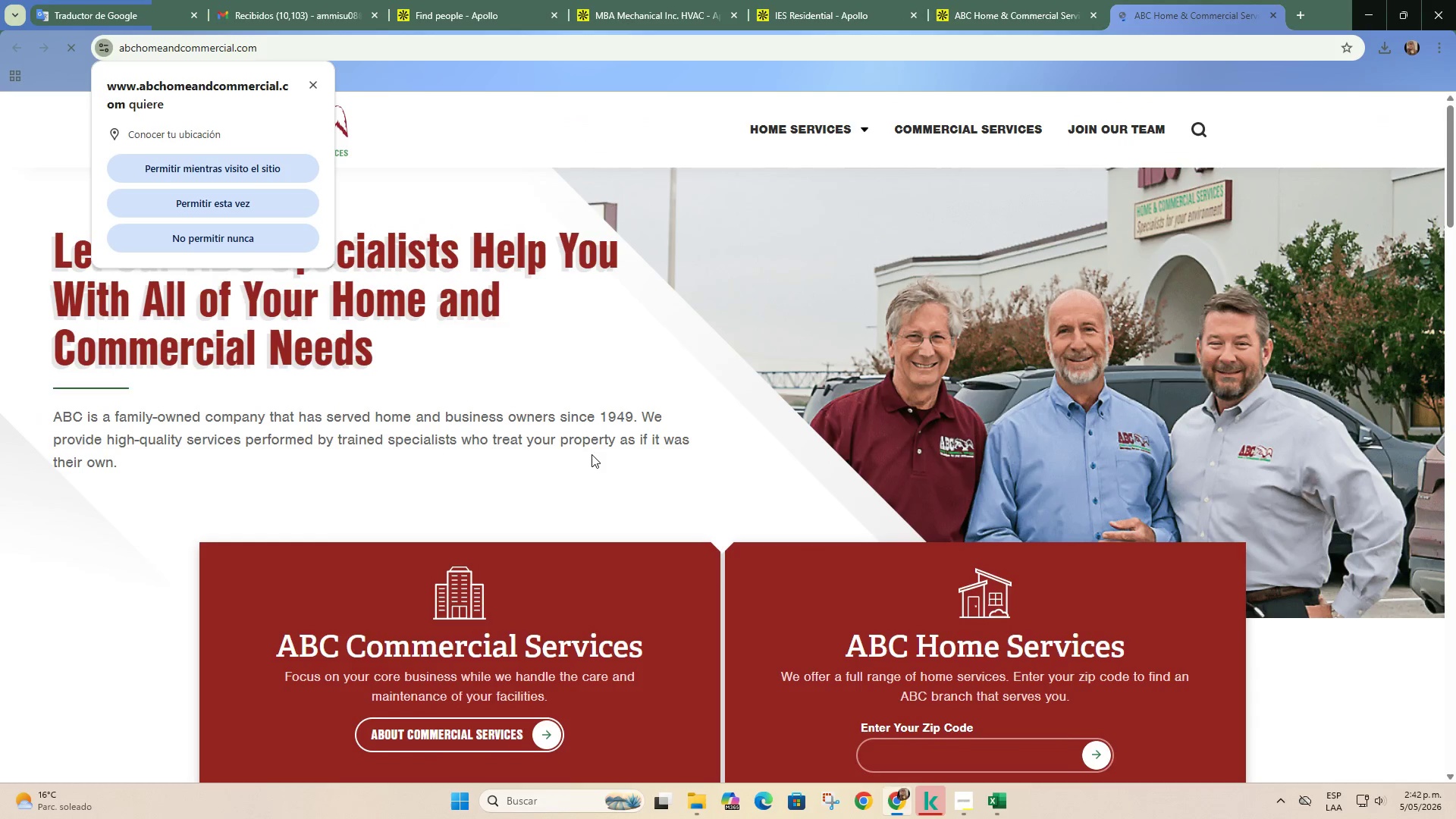 
scroll: coordinate [598, 450], scroll_direction: up, amount: 1.0
 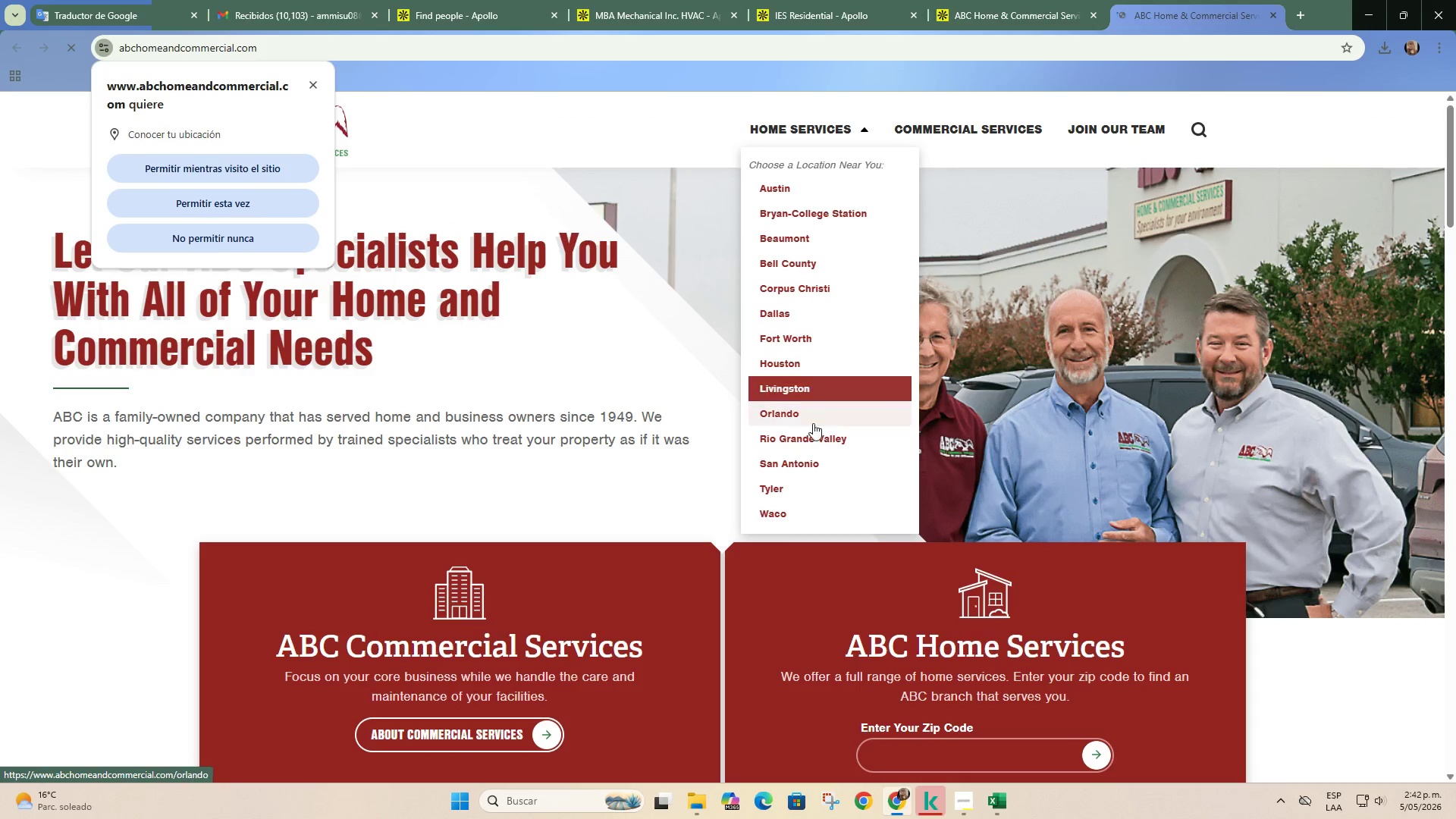 
left_click([962, 129])
 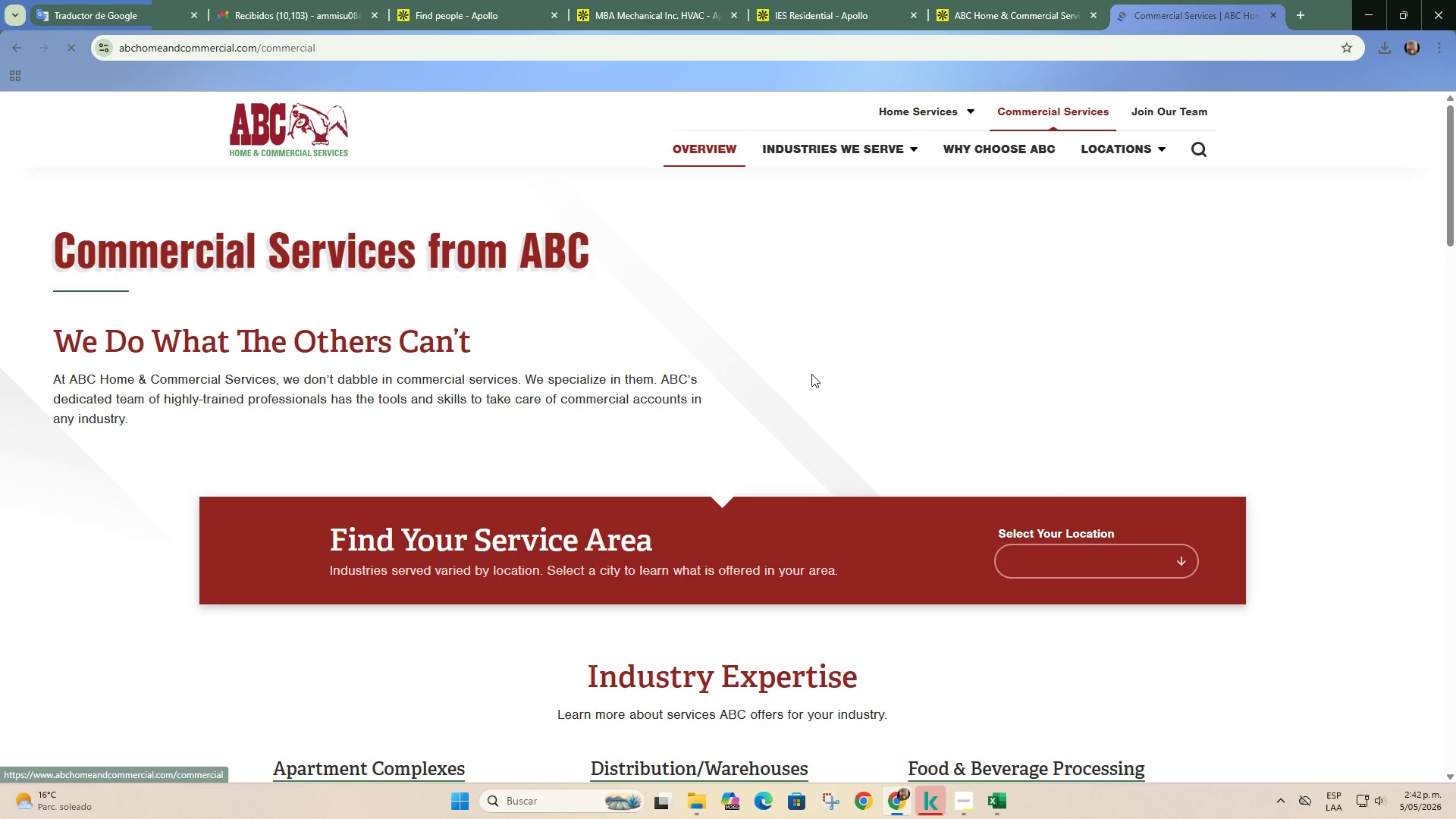 
scroll: coordinate [563, 577], scroll_direction: down, amount: 10.0
 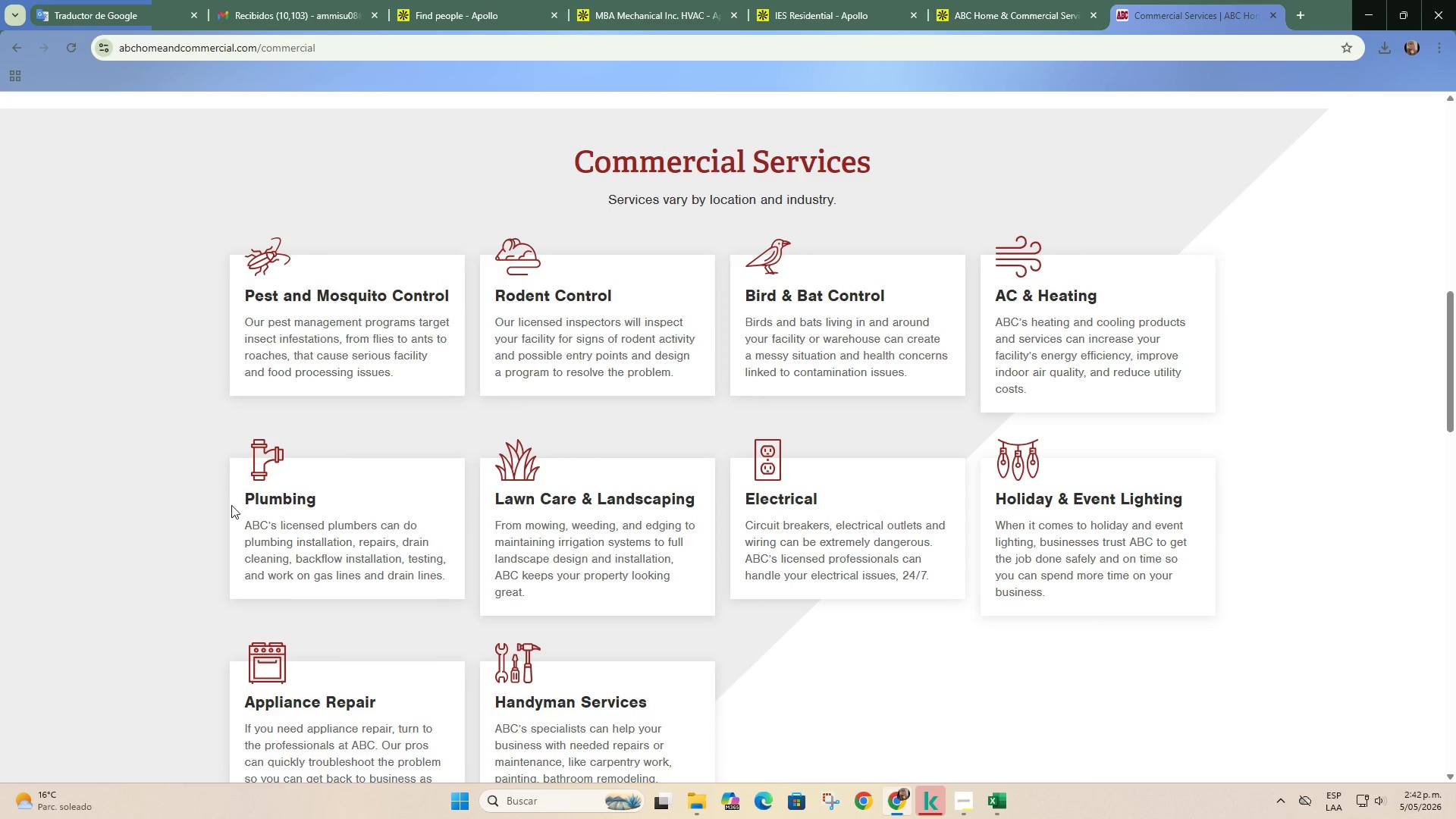 
left_click_drag(start_coordinate=[240, 495], to_coordinate=[378, 493])
 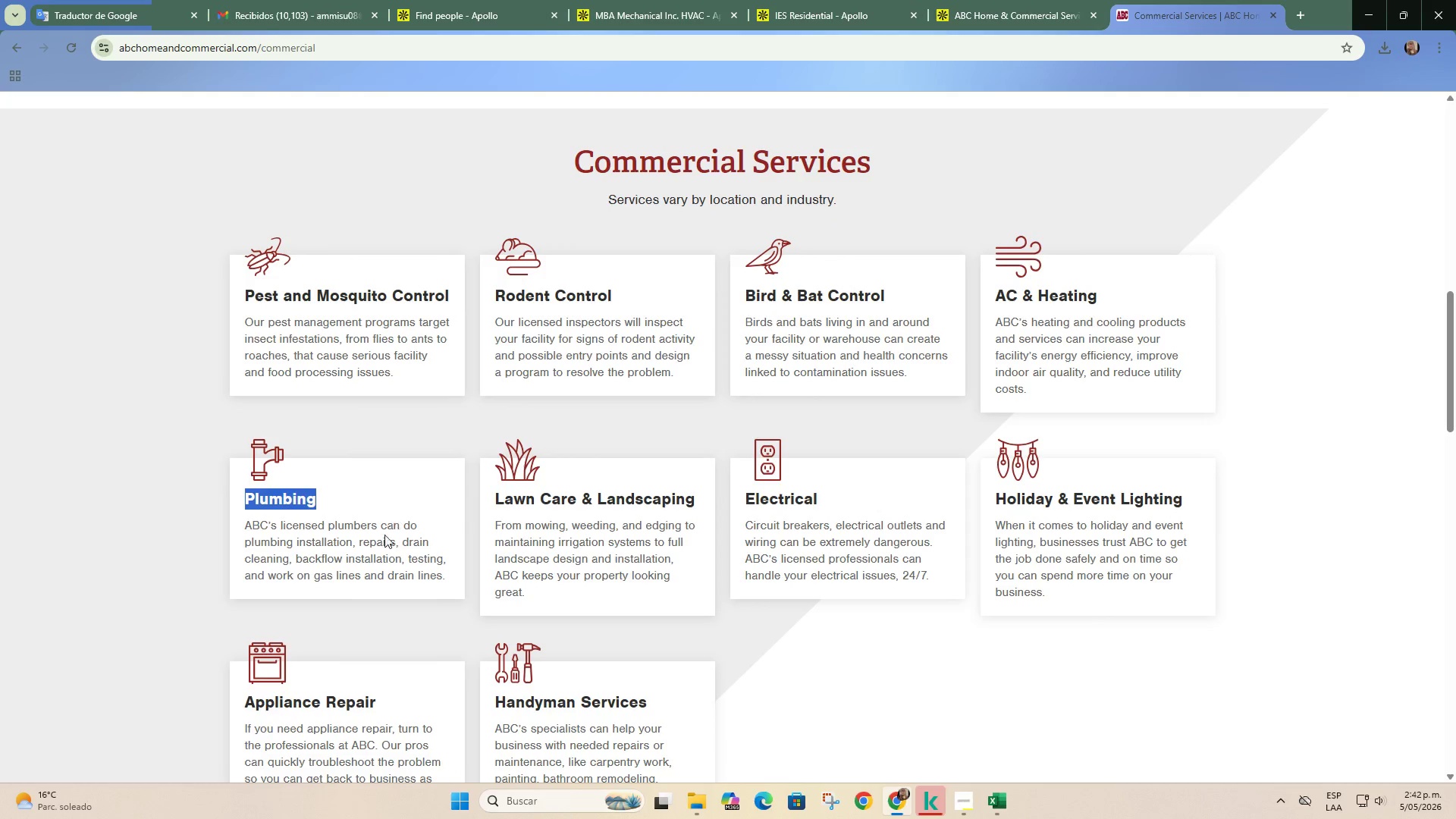 
scroll: coordinate [378, 550], scroll_direction: down, amount: 2.0
 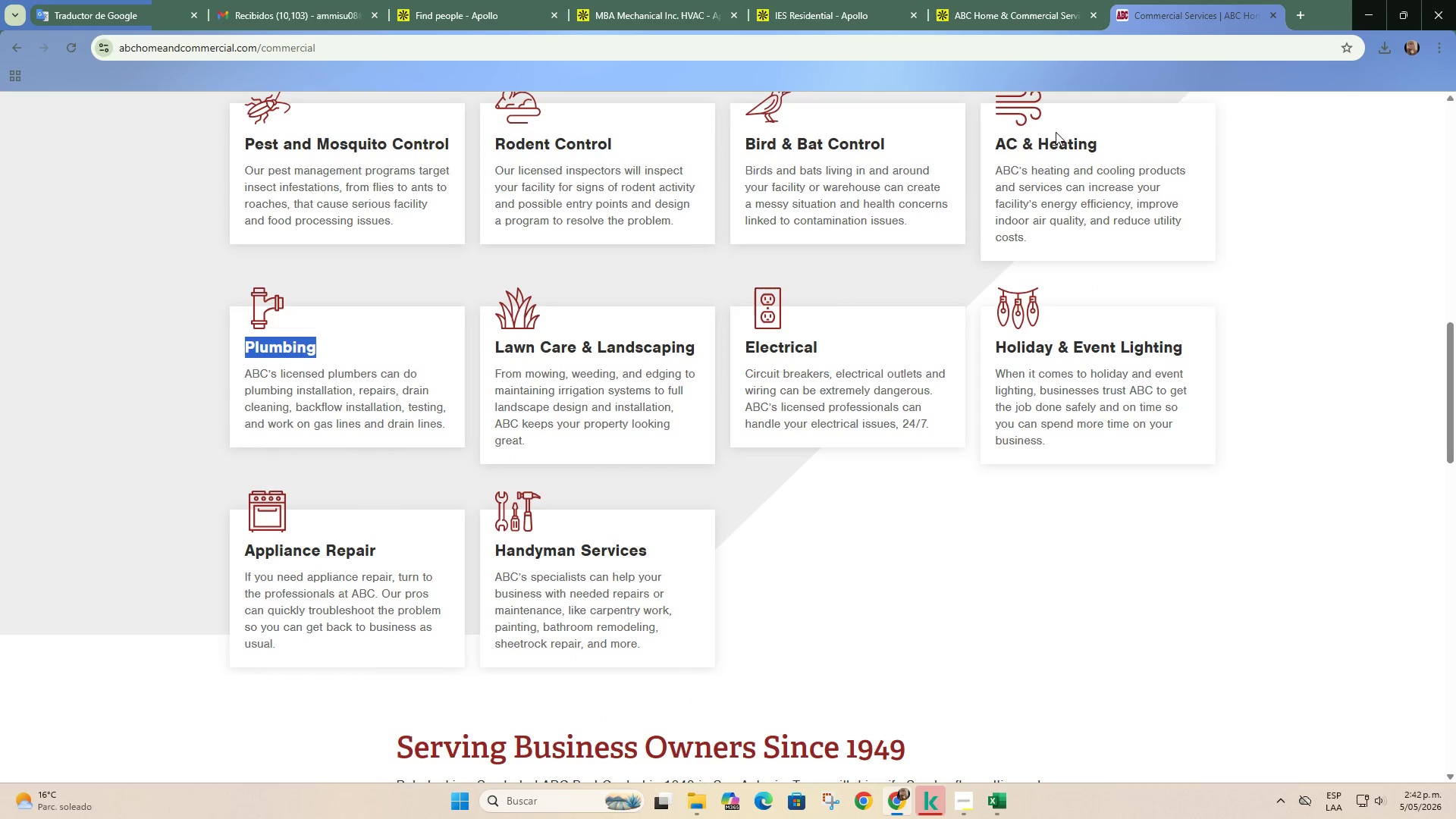 
left_click_drag(start_coordinate=[987, 146], to_coordinate=[1124, 146])
 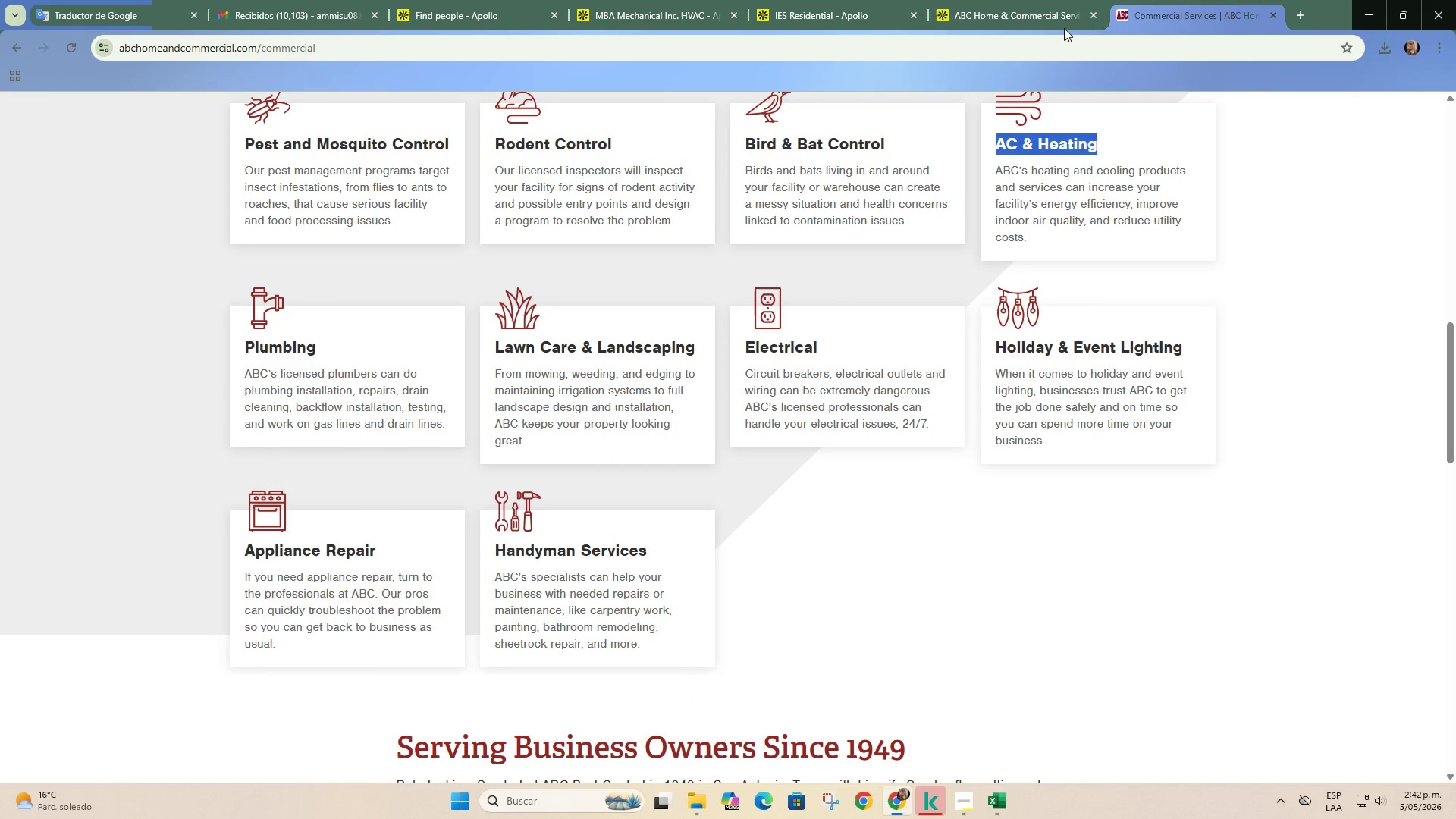 
left_click([1060, 0])
 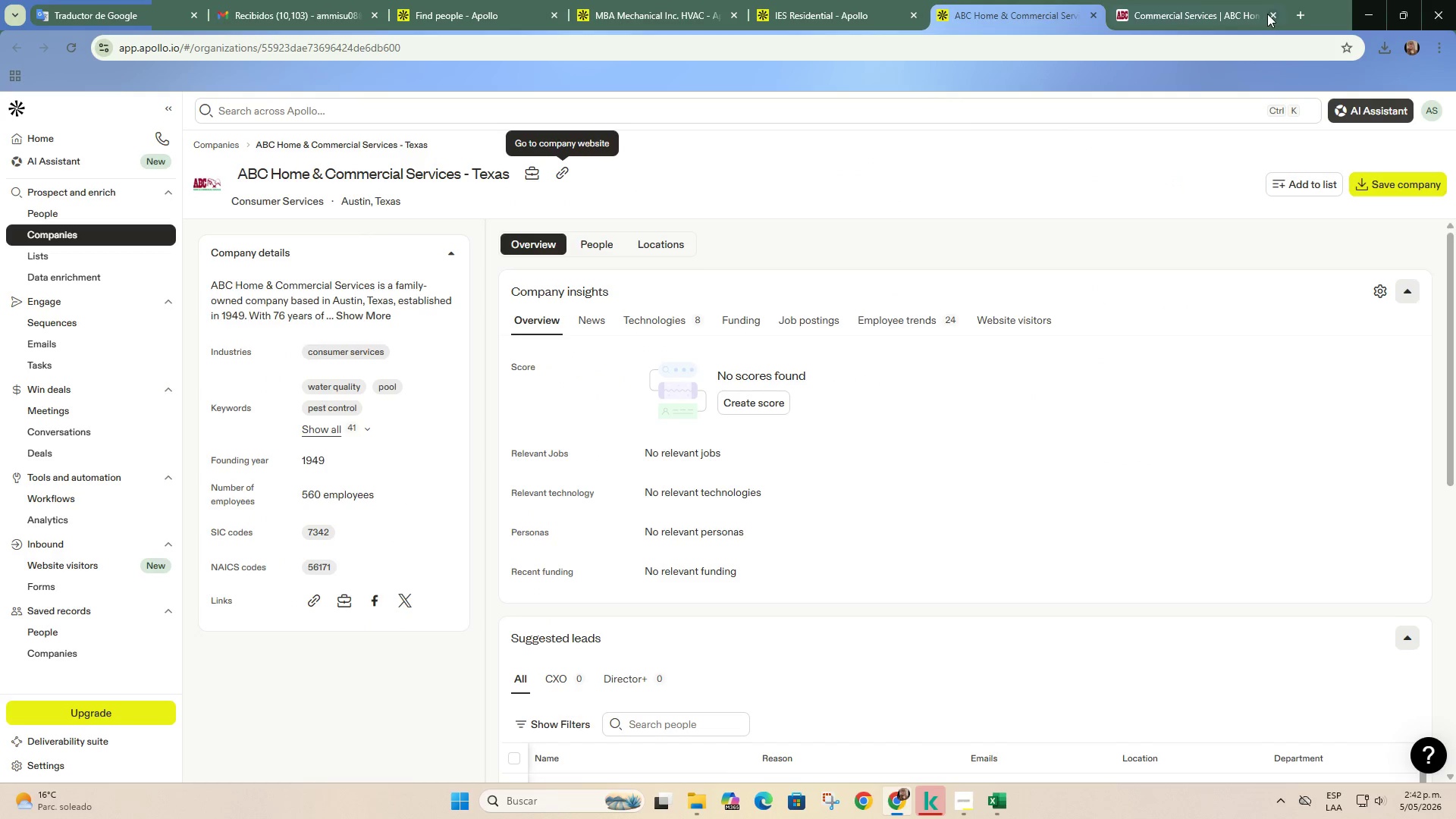 
left_click([1267, 14])
 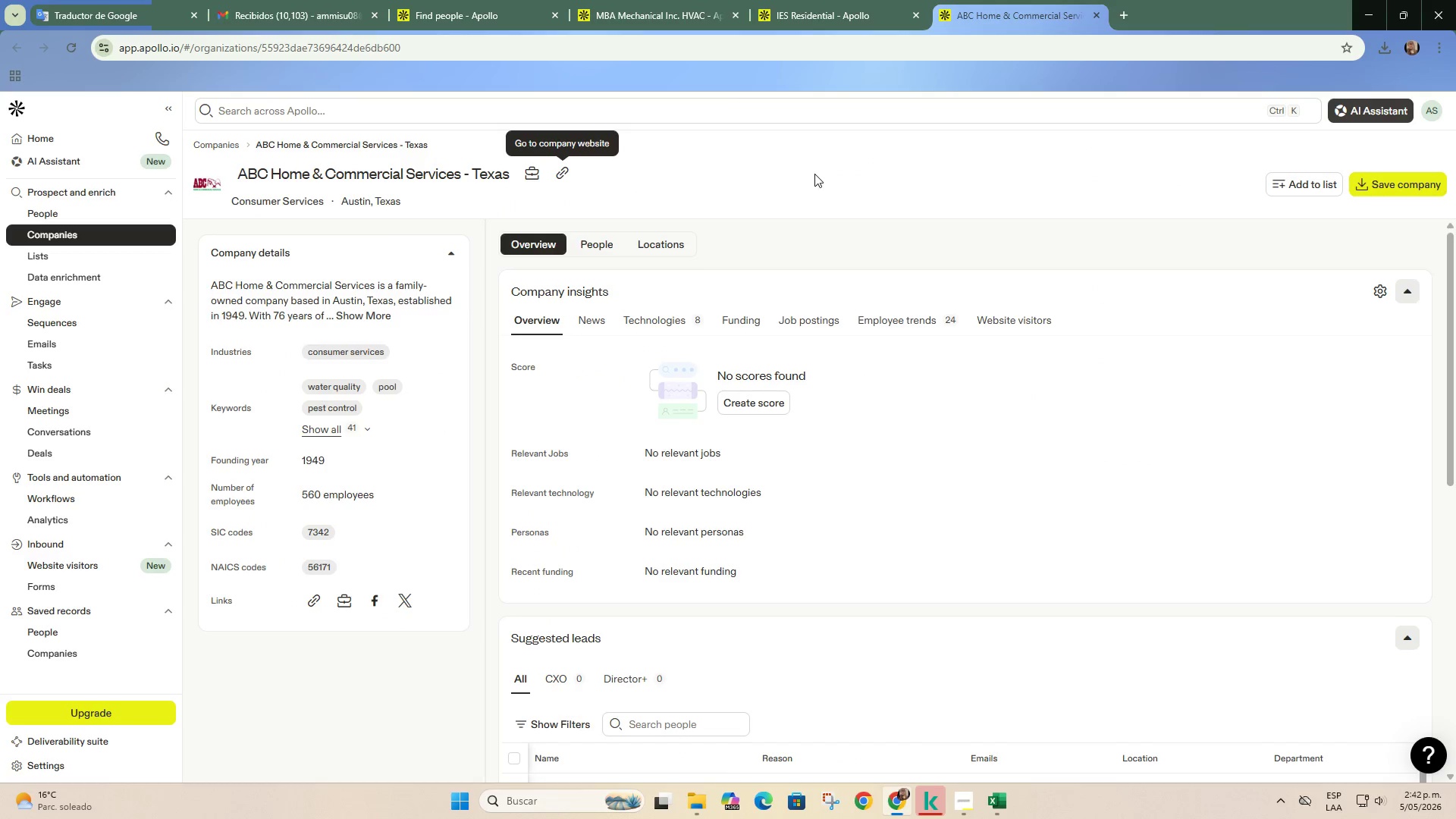 
wait(5.3)
 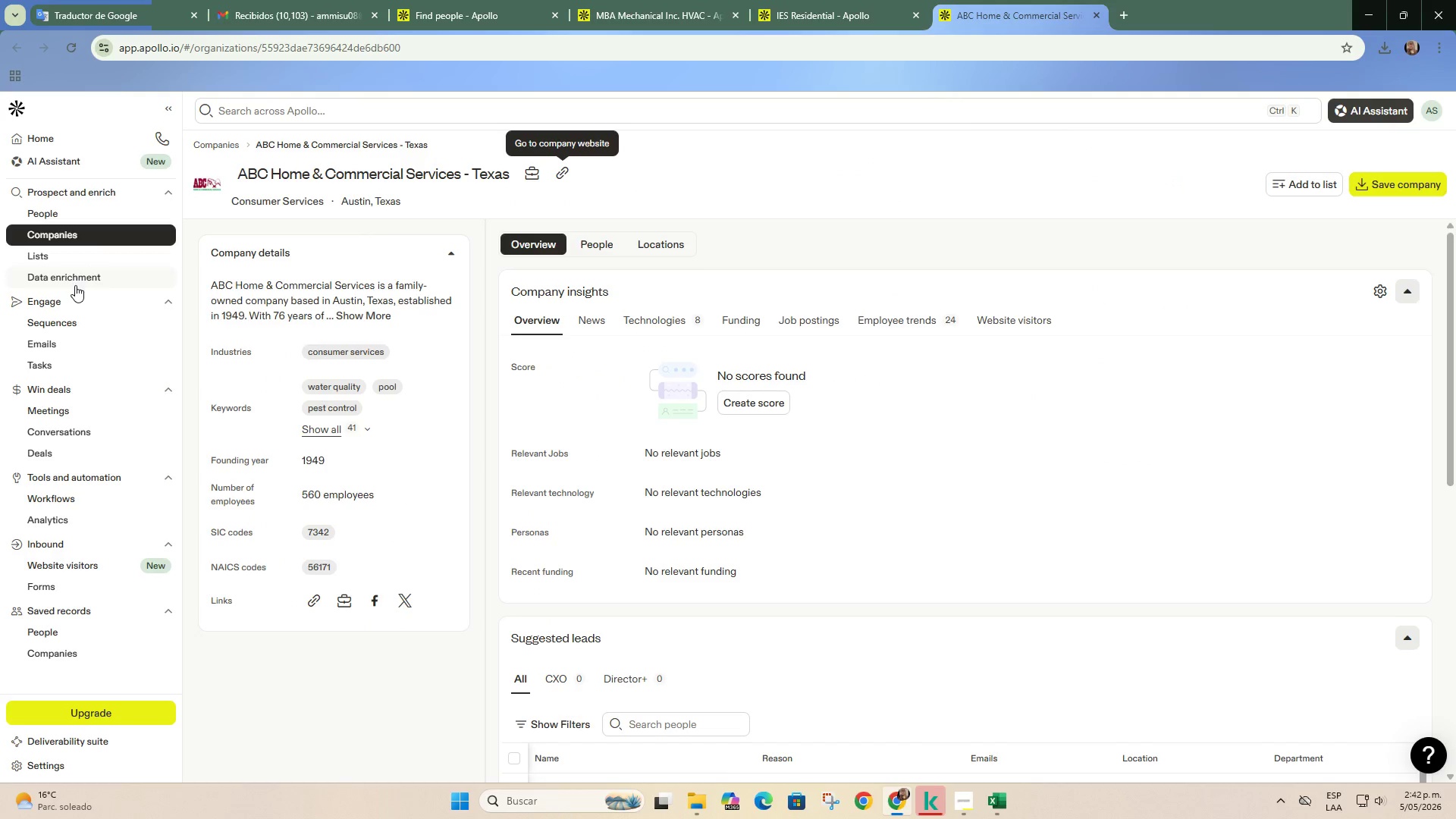 
left_click([837, 7])
 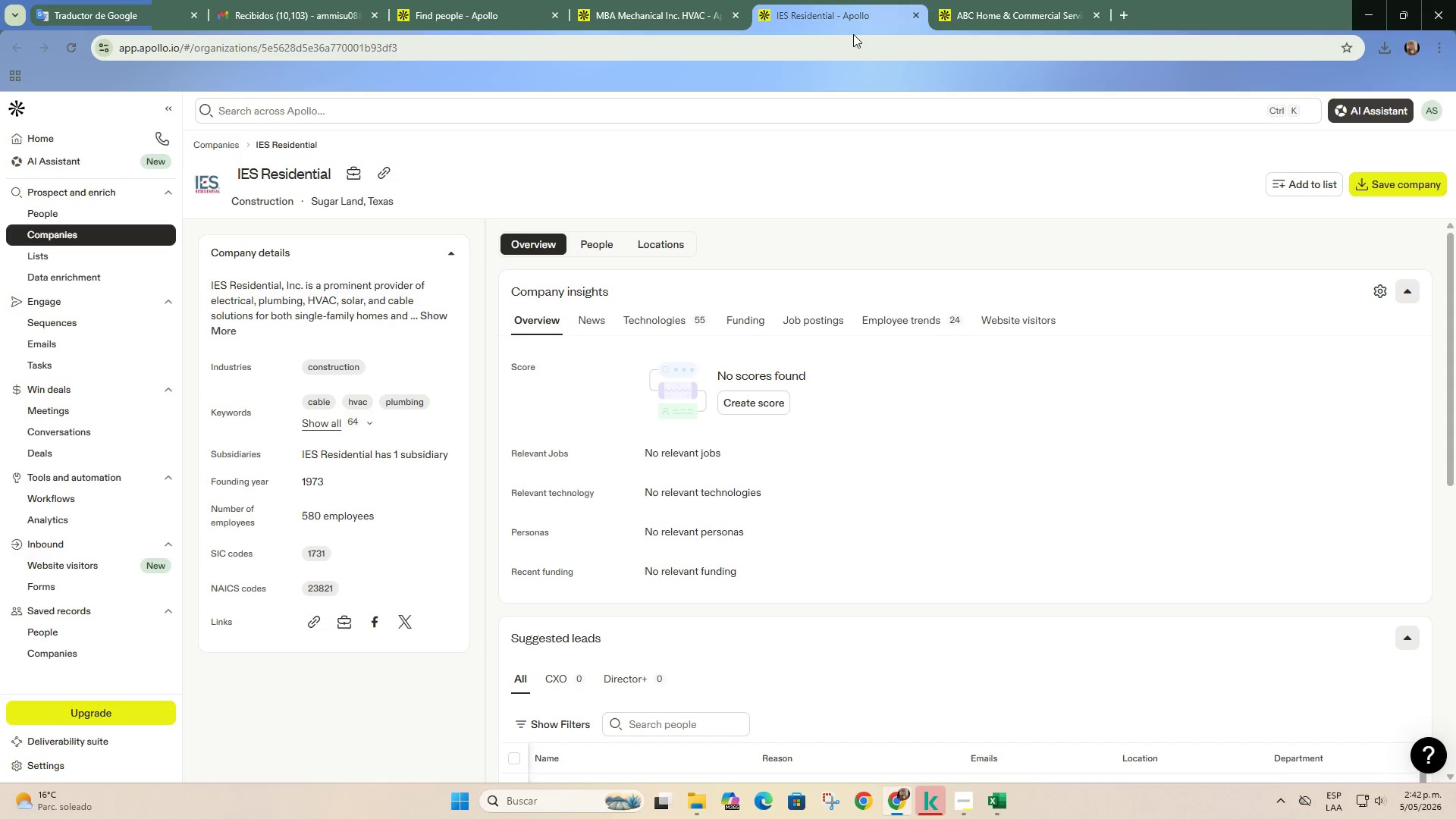 
left_click([999, 0])
 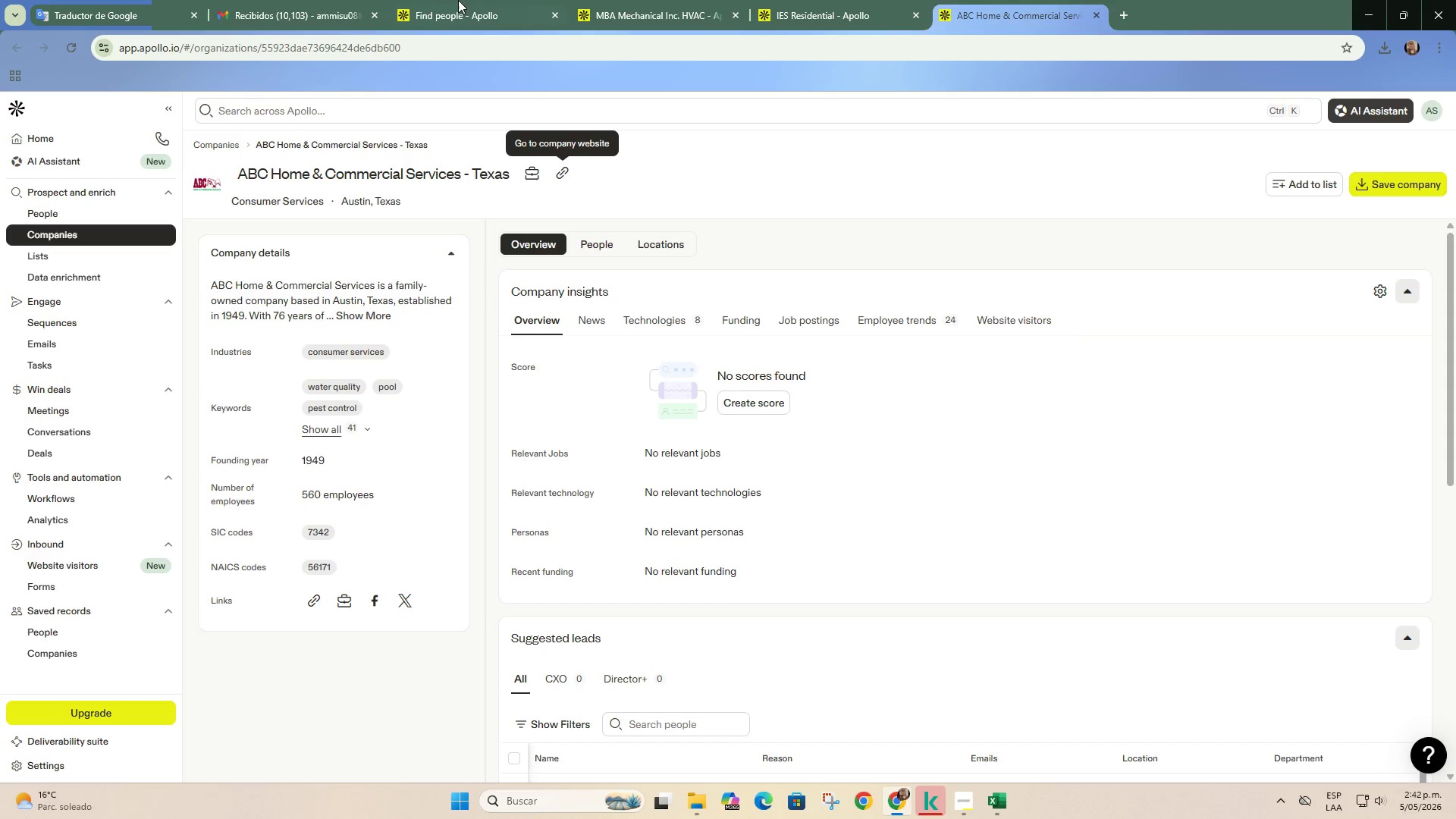 
left_click([460, 0])
 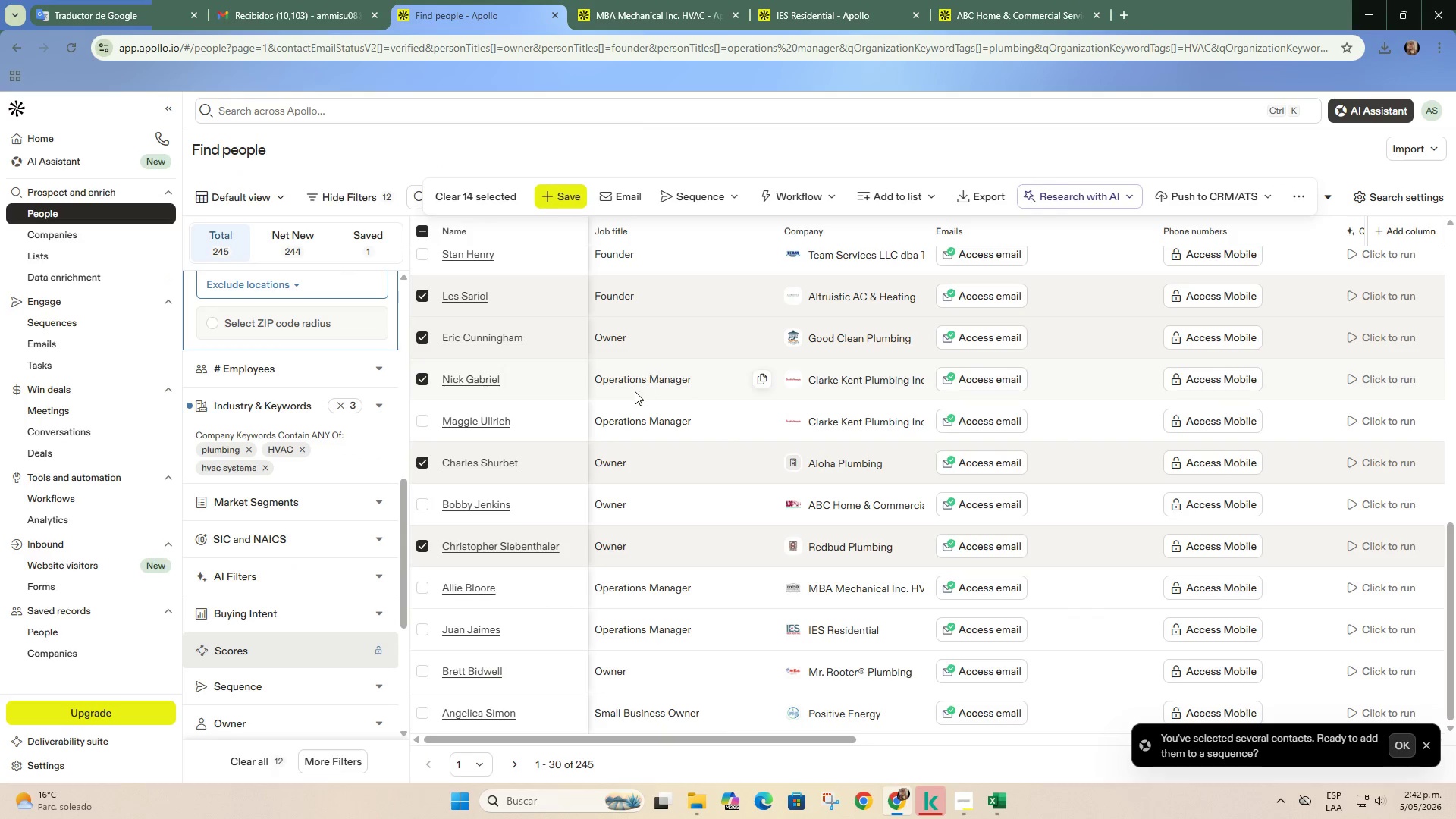 
scroll: coordinate [631, 394], scroll_direction: down, amount: 1.0
 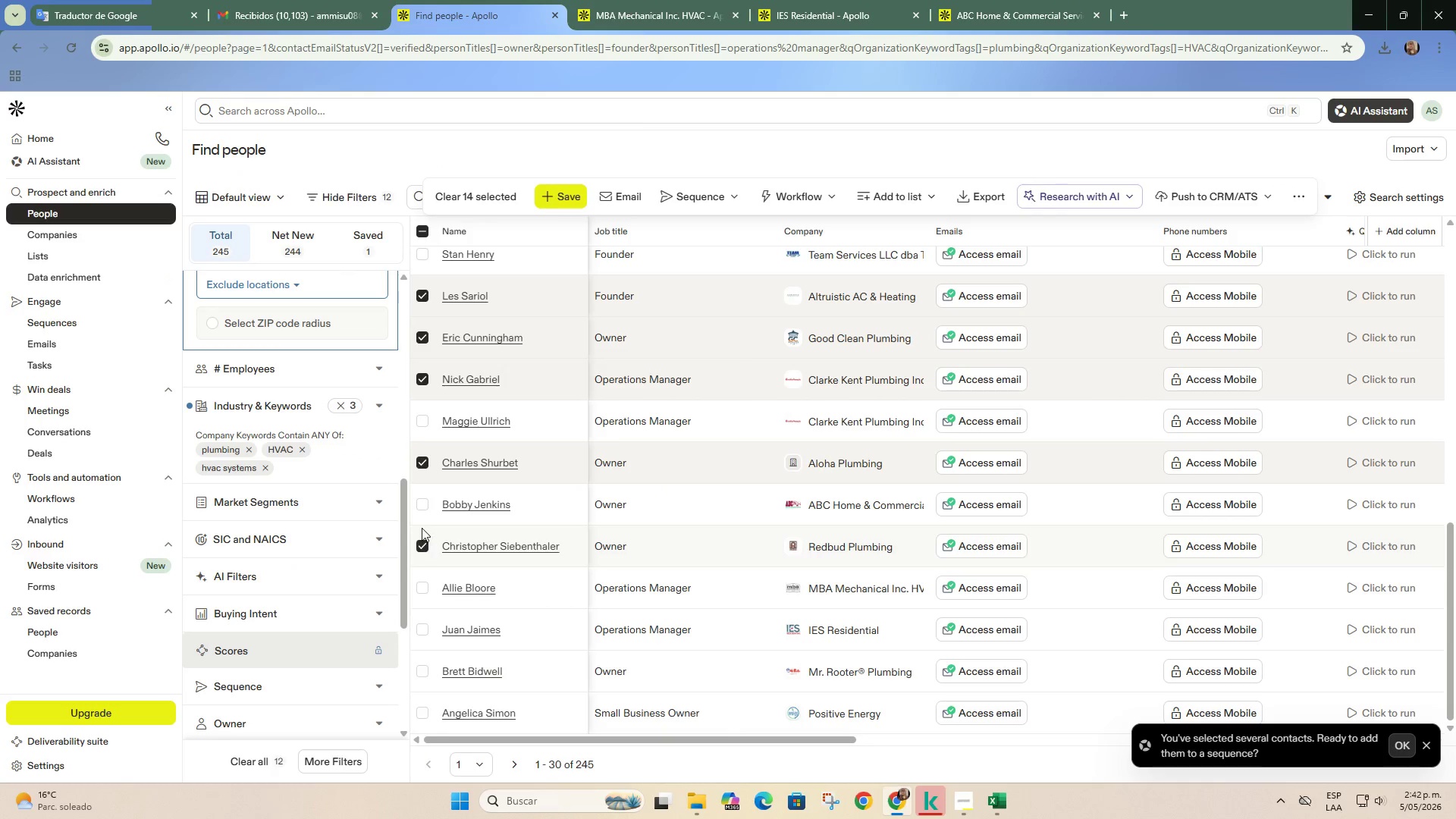 
left_click([422, 507])
 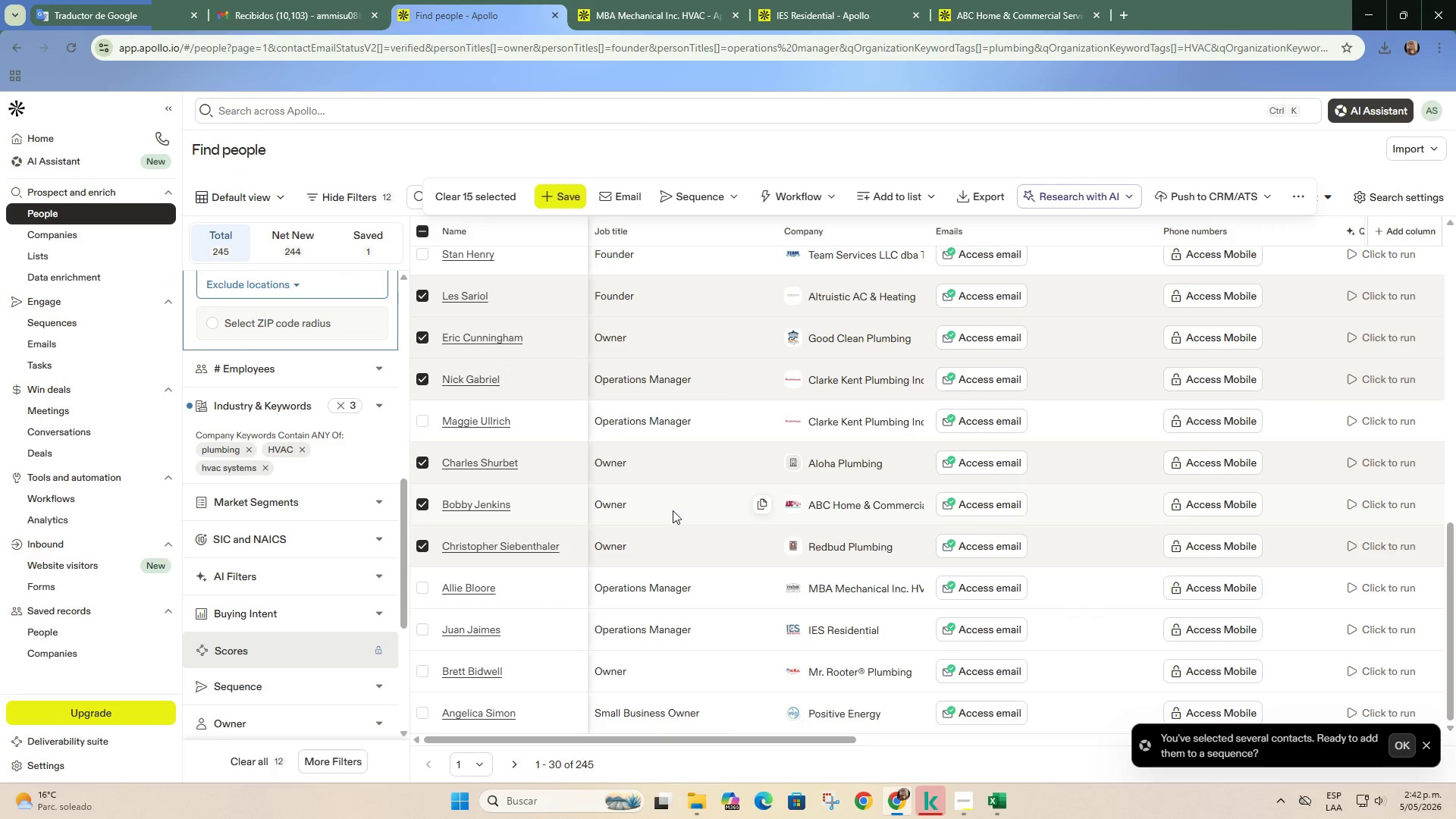 
scroll: coordinate [673, 510], scroll_direction: down, amount: 3.0
 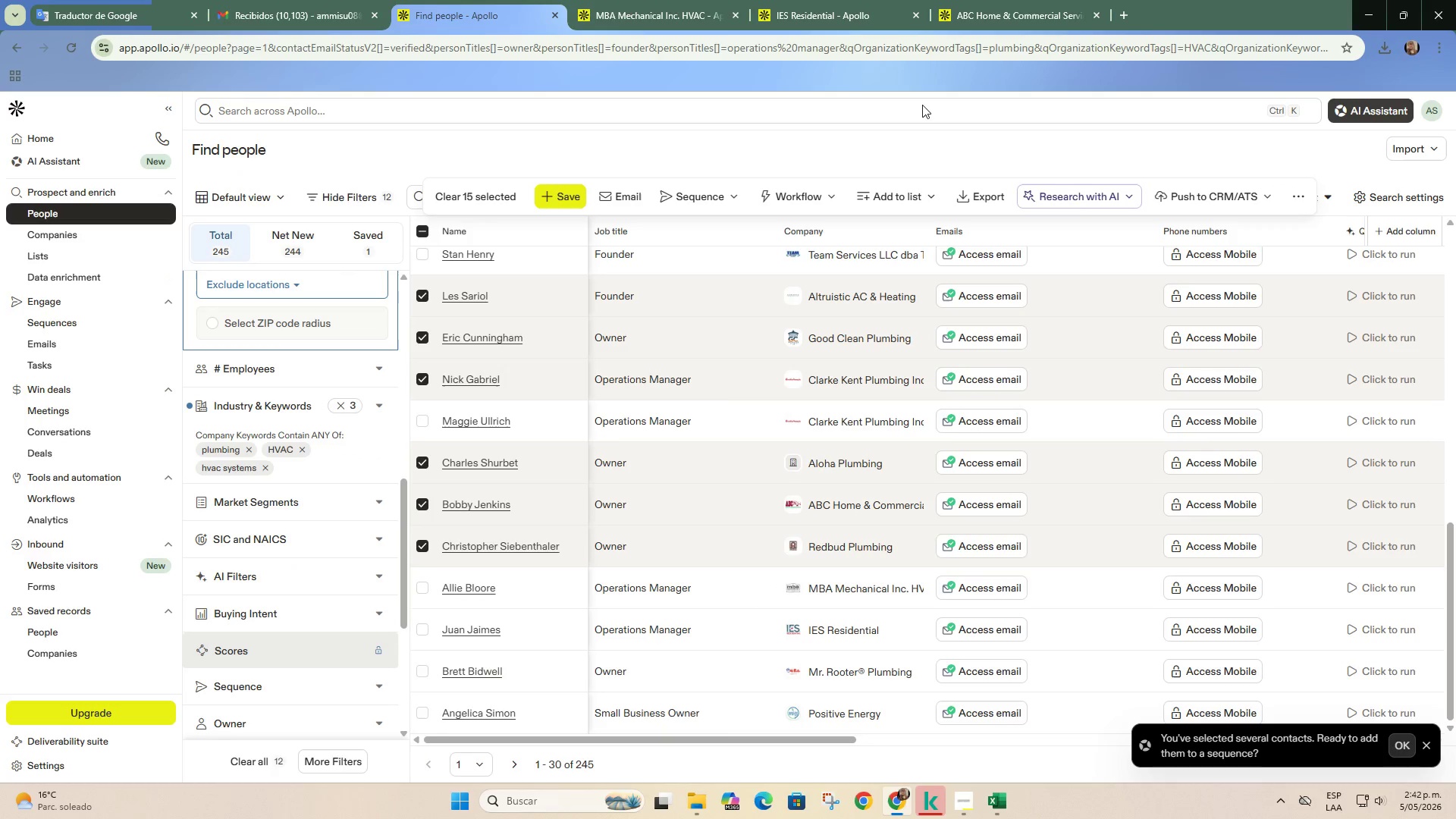 
left_click([951, 0])
 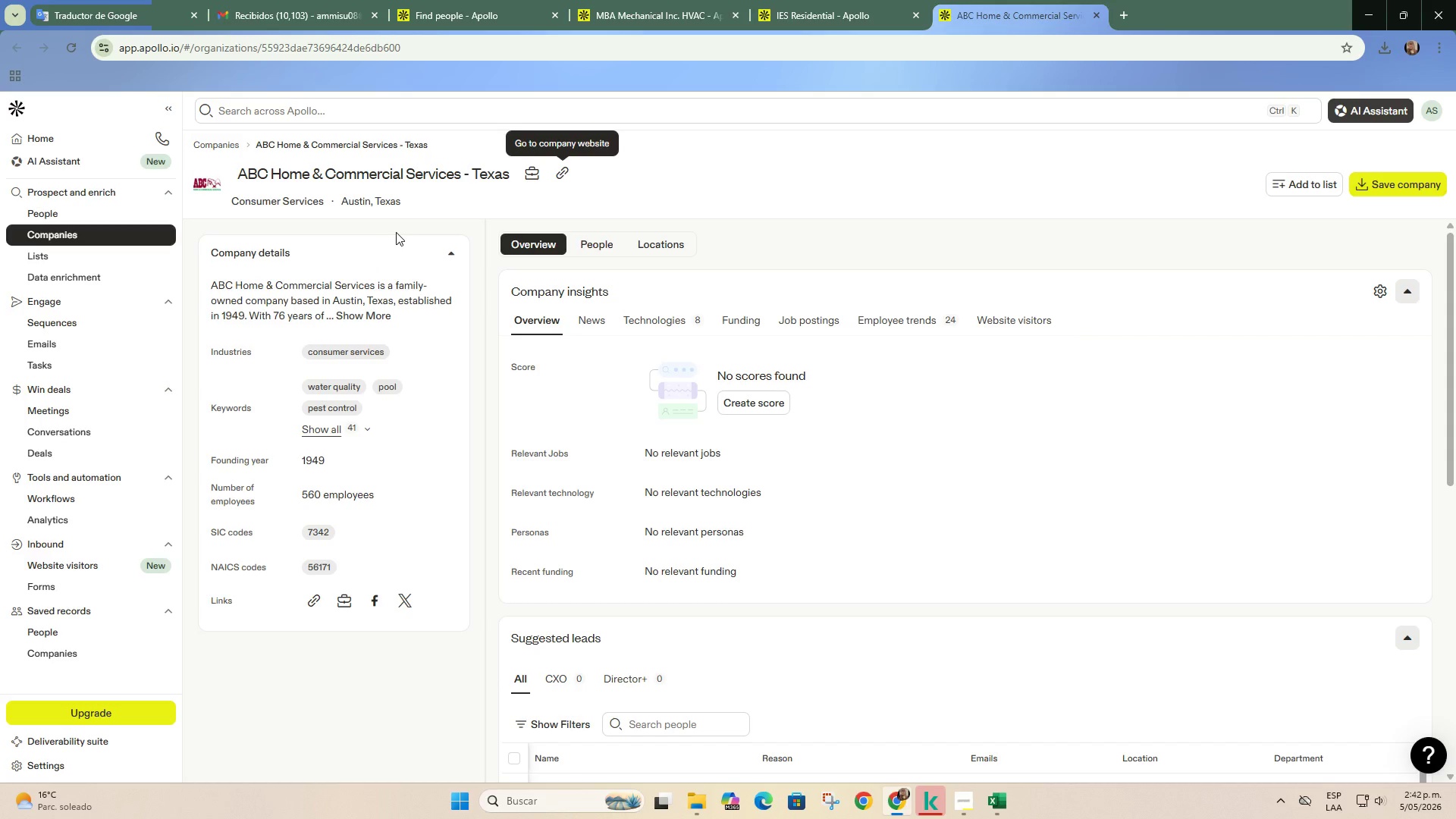 
left_click([692, 0])
 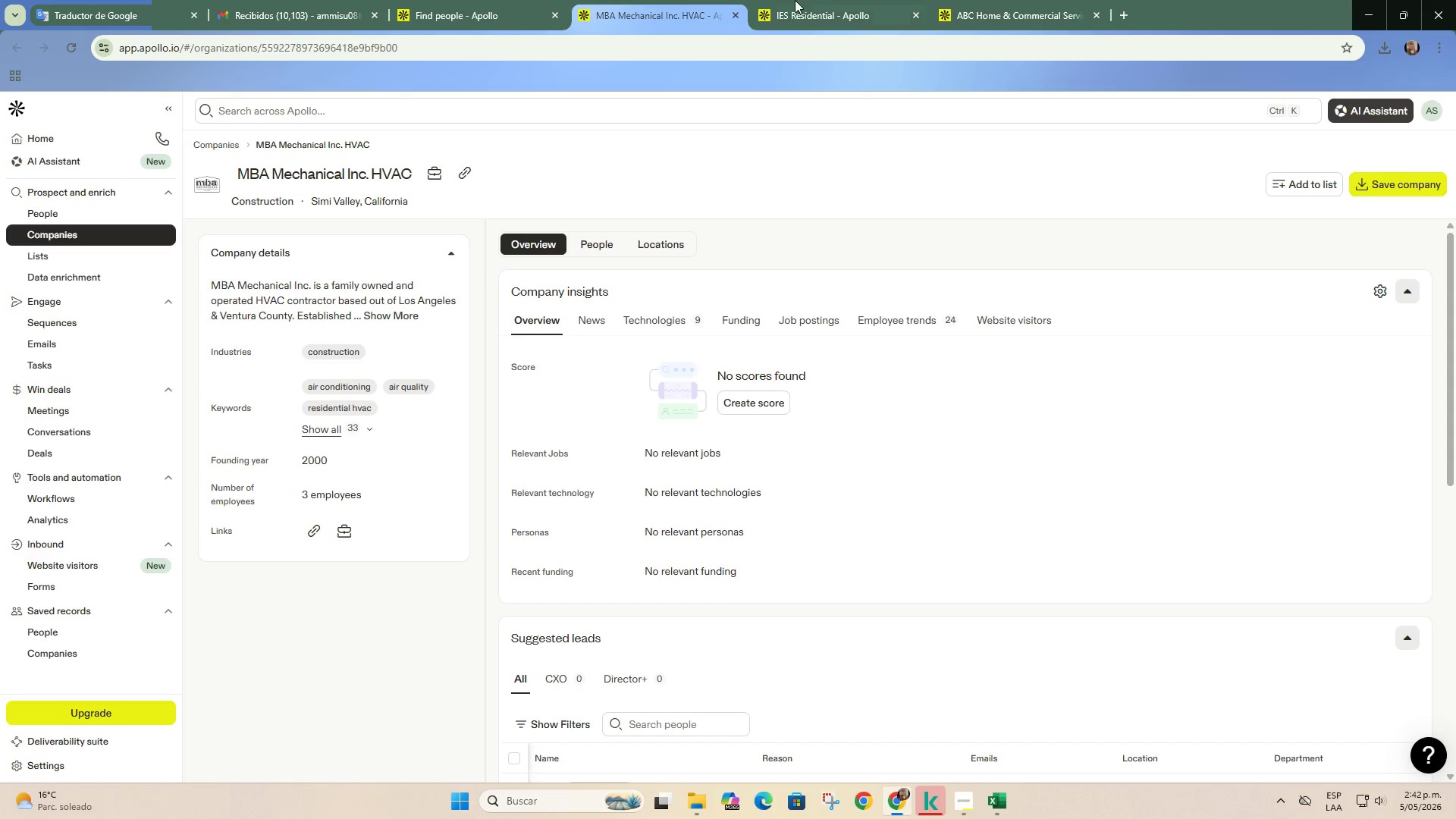 
left_click_drag(start_coordinate=[821, 0], to_coordinate=[824, 0])
 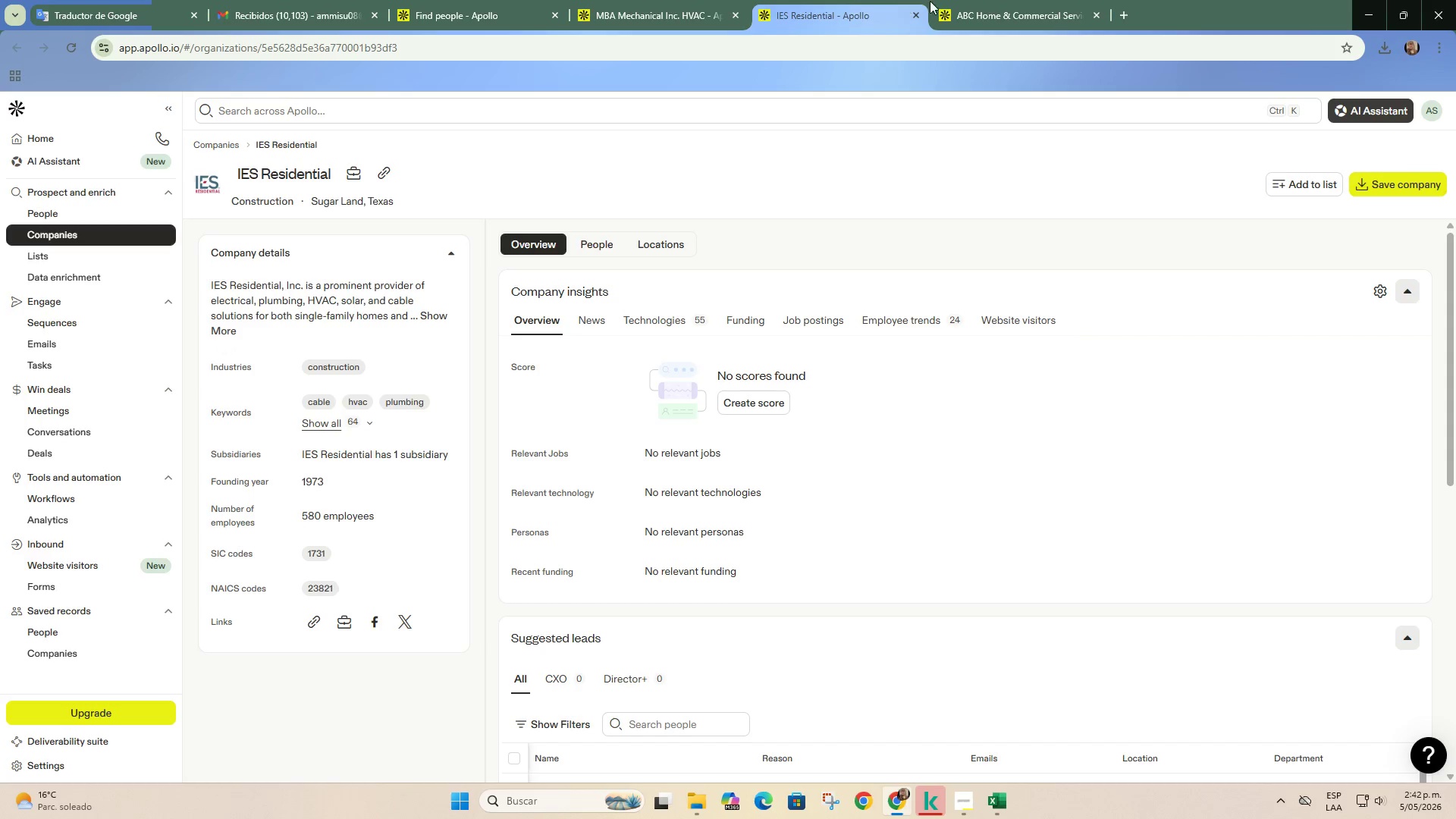 
triple_click([954, 0])
 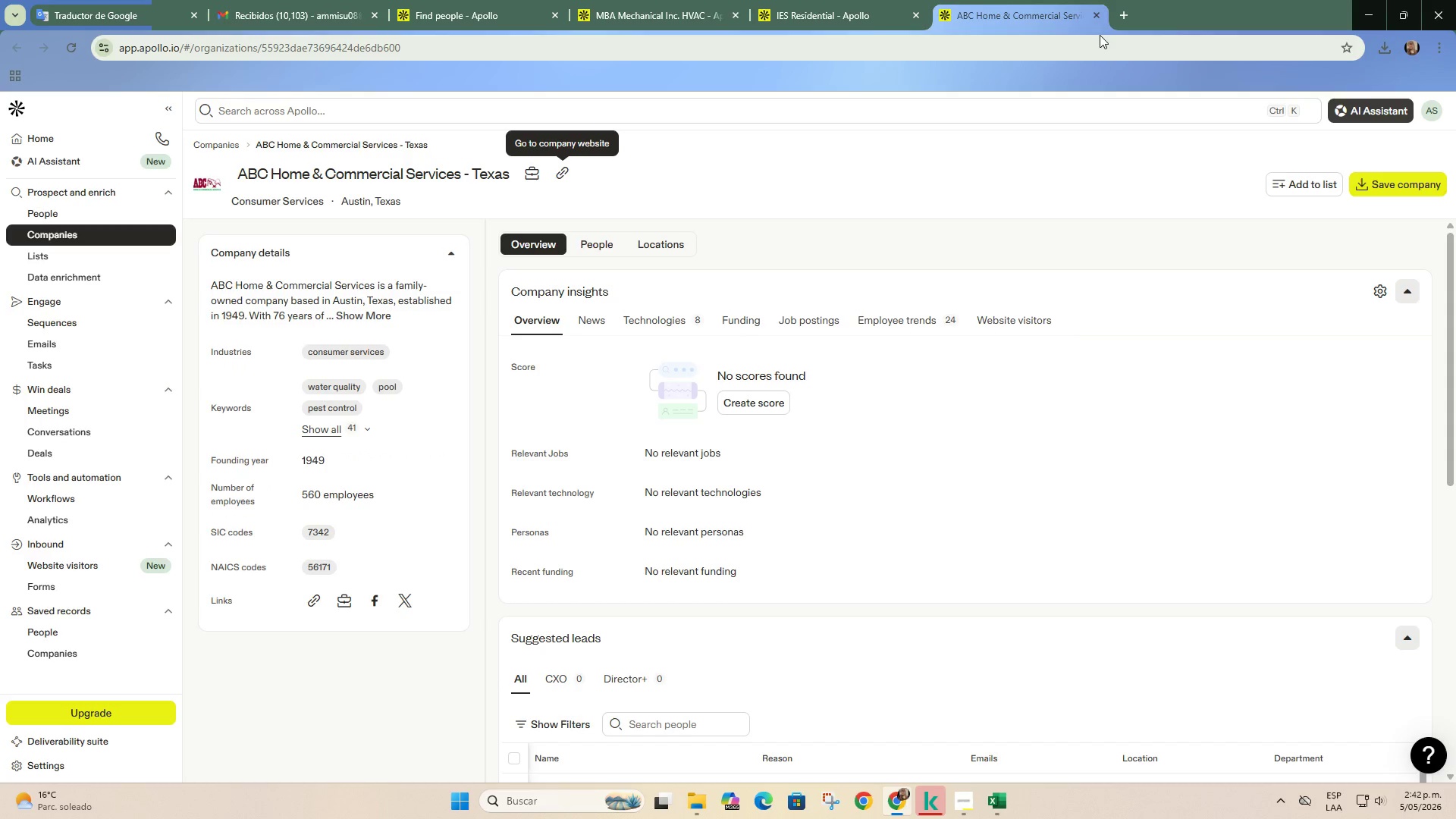 
left_click([1098, 13])
 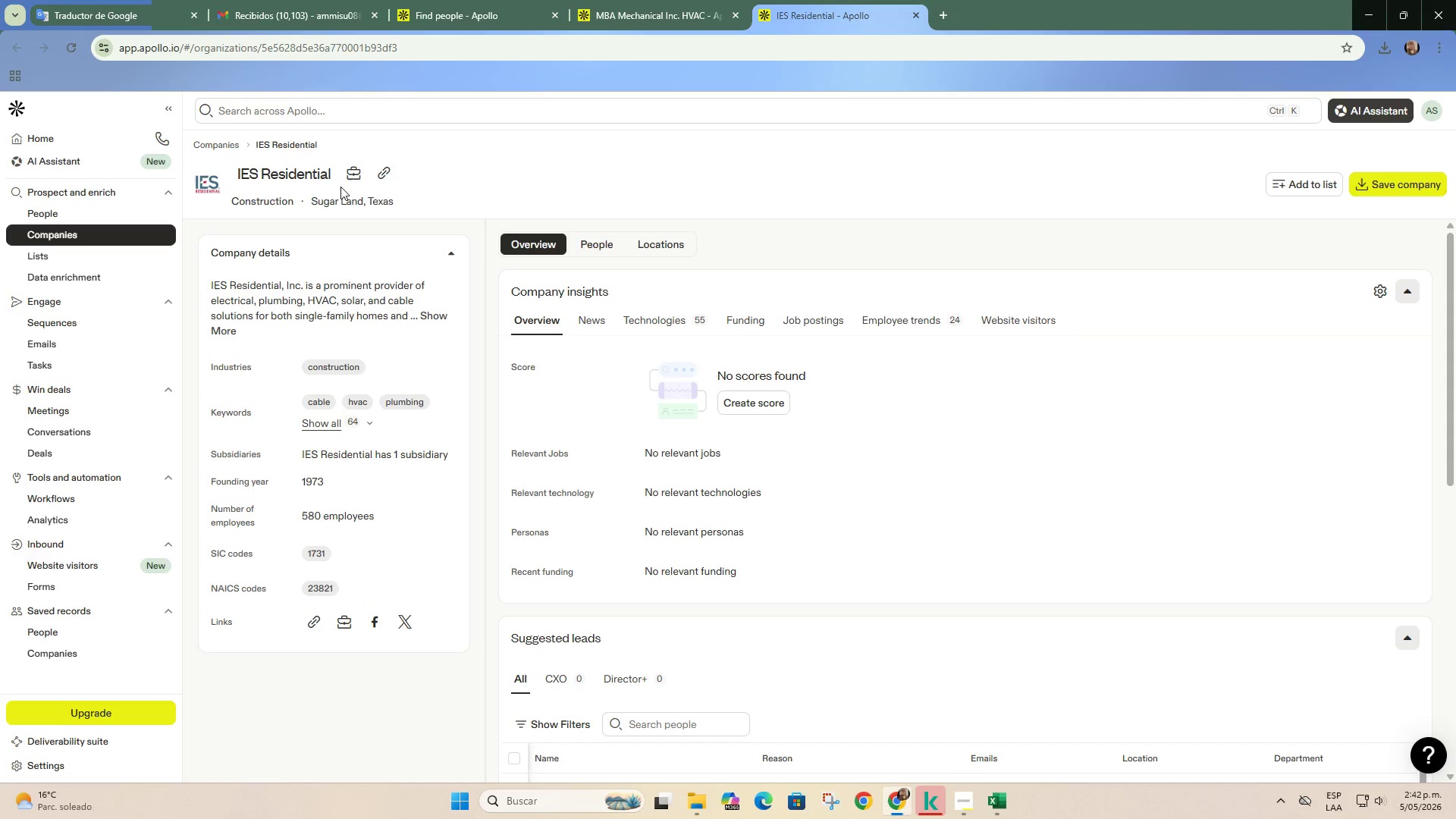 
left_click([382, 180])
 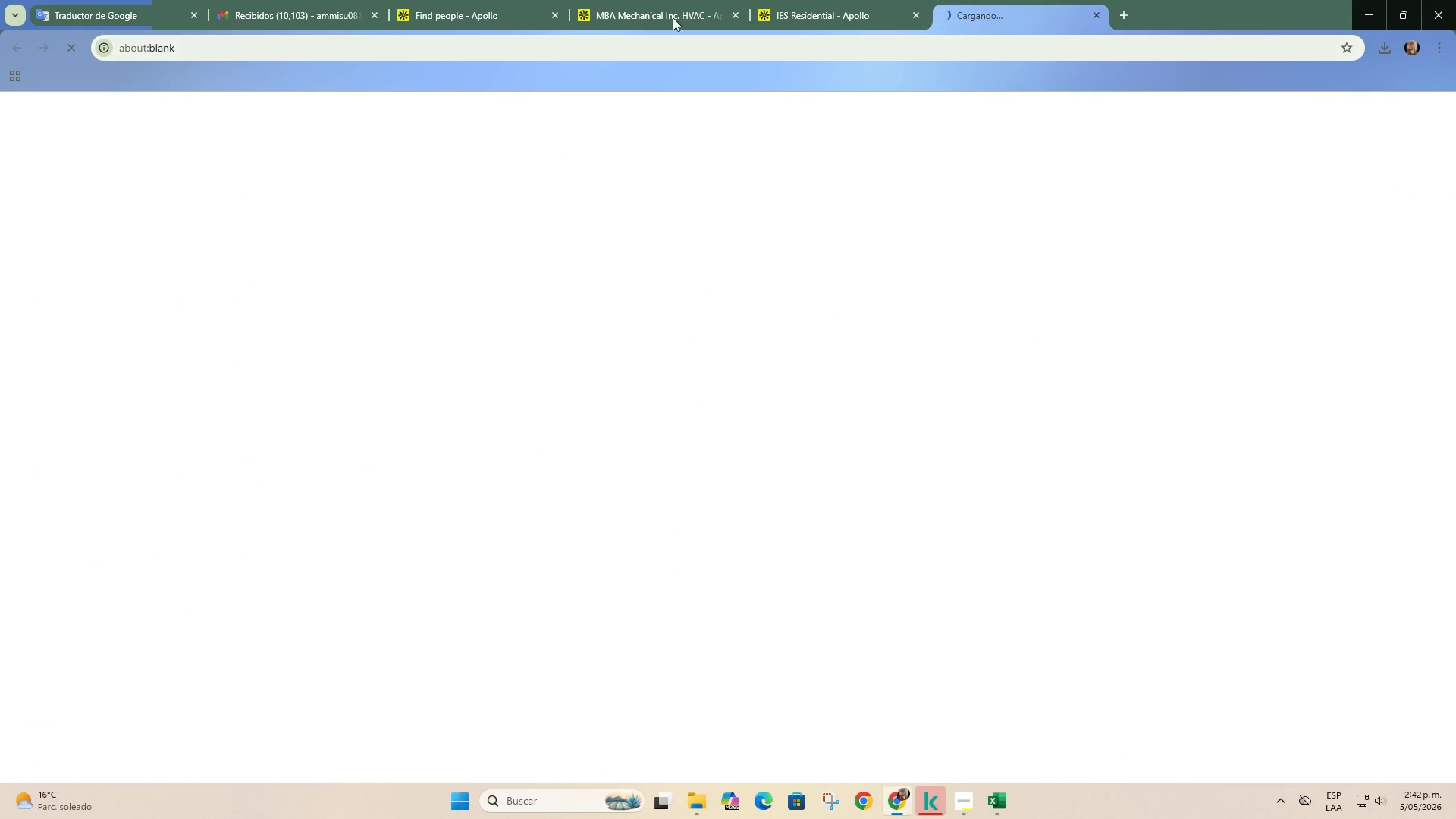 
left_click([687, 0])
 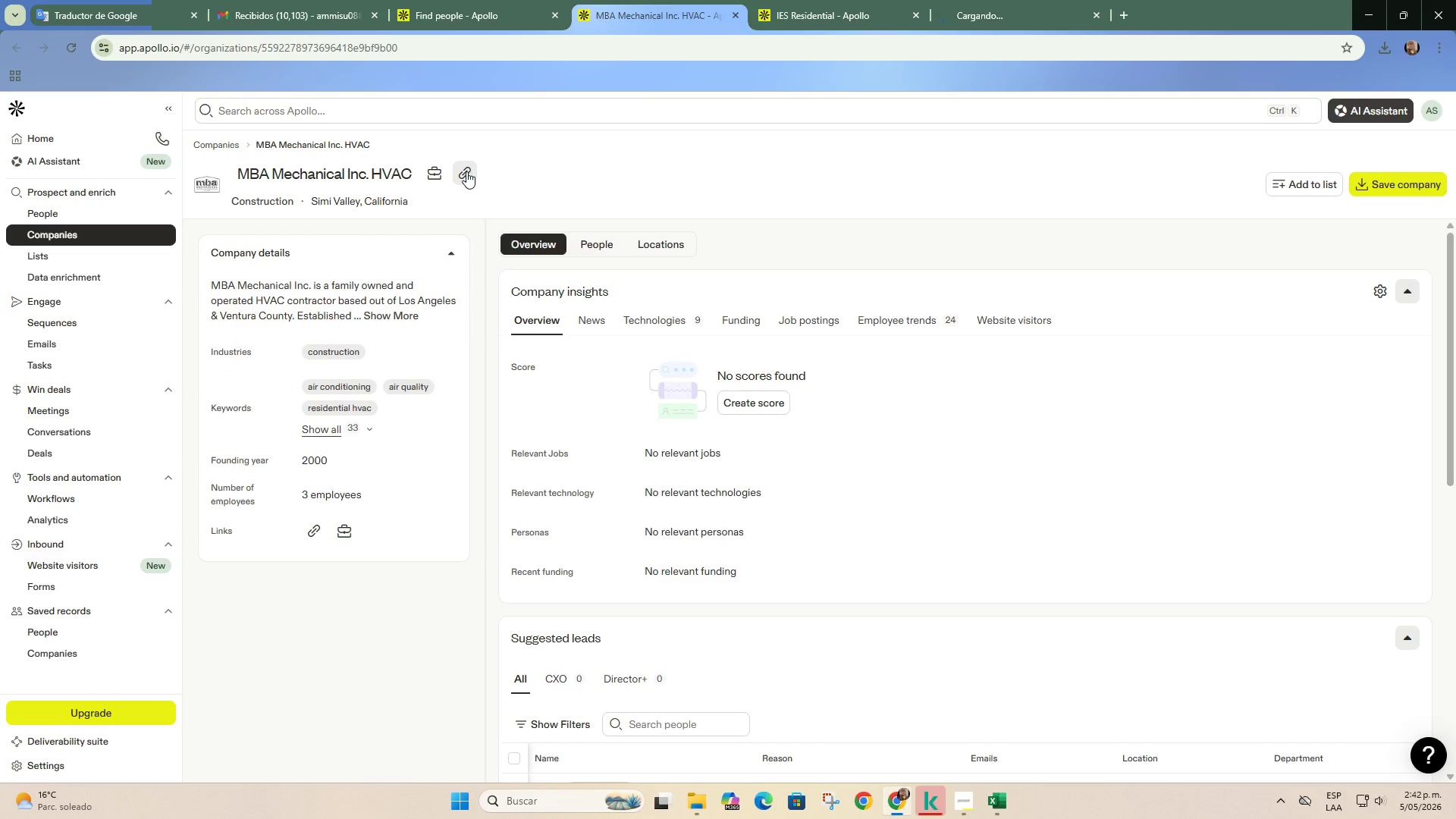 
double_click([453, 14])
 